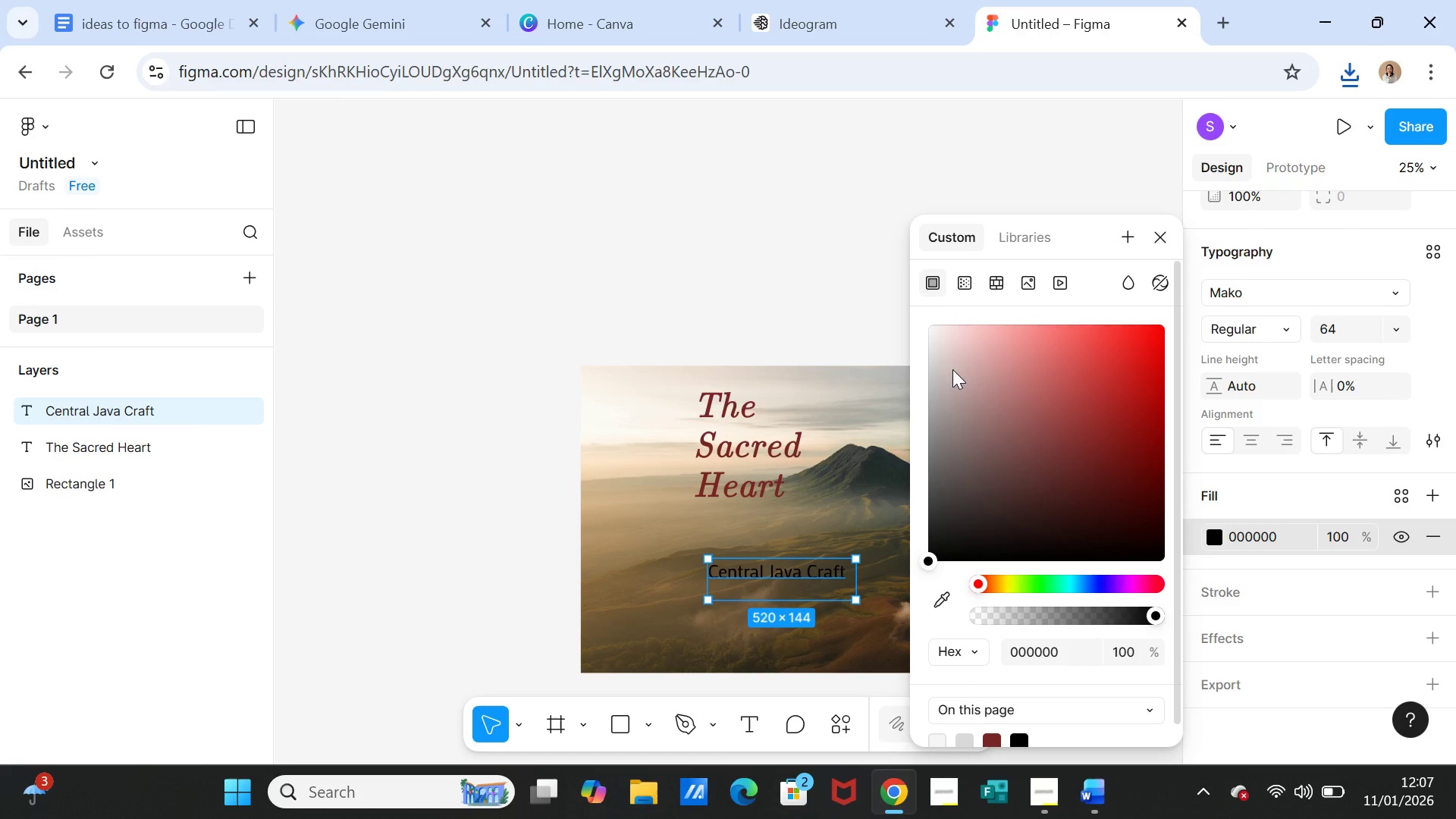 
left_click([931, 328])
 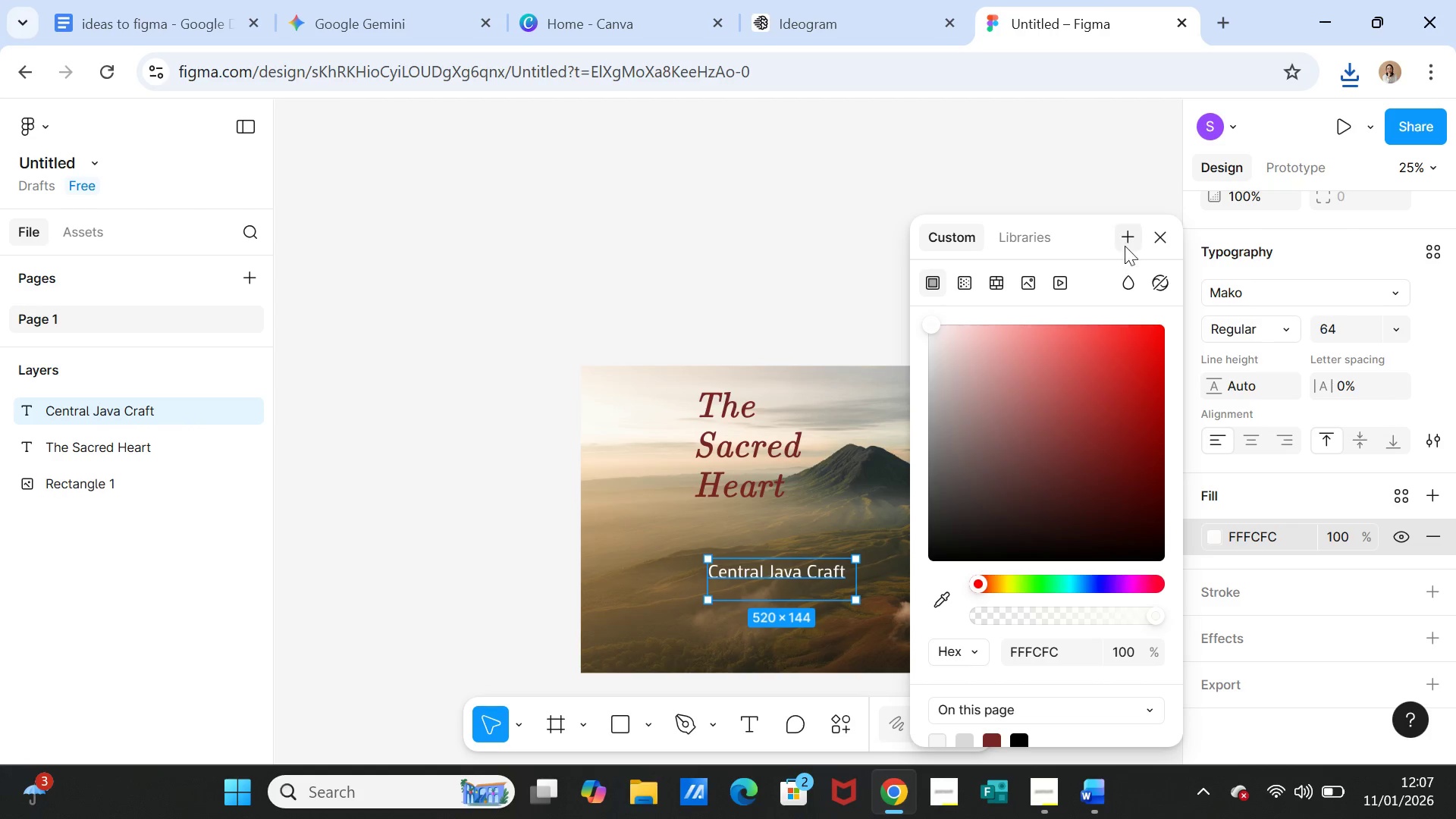 
left_click([1159, 236])
 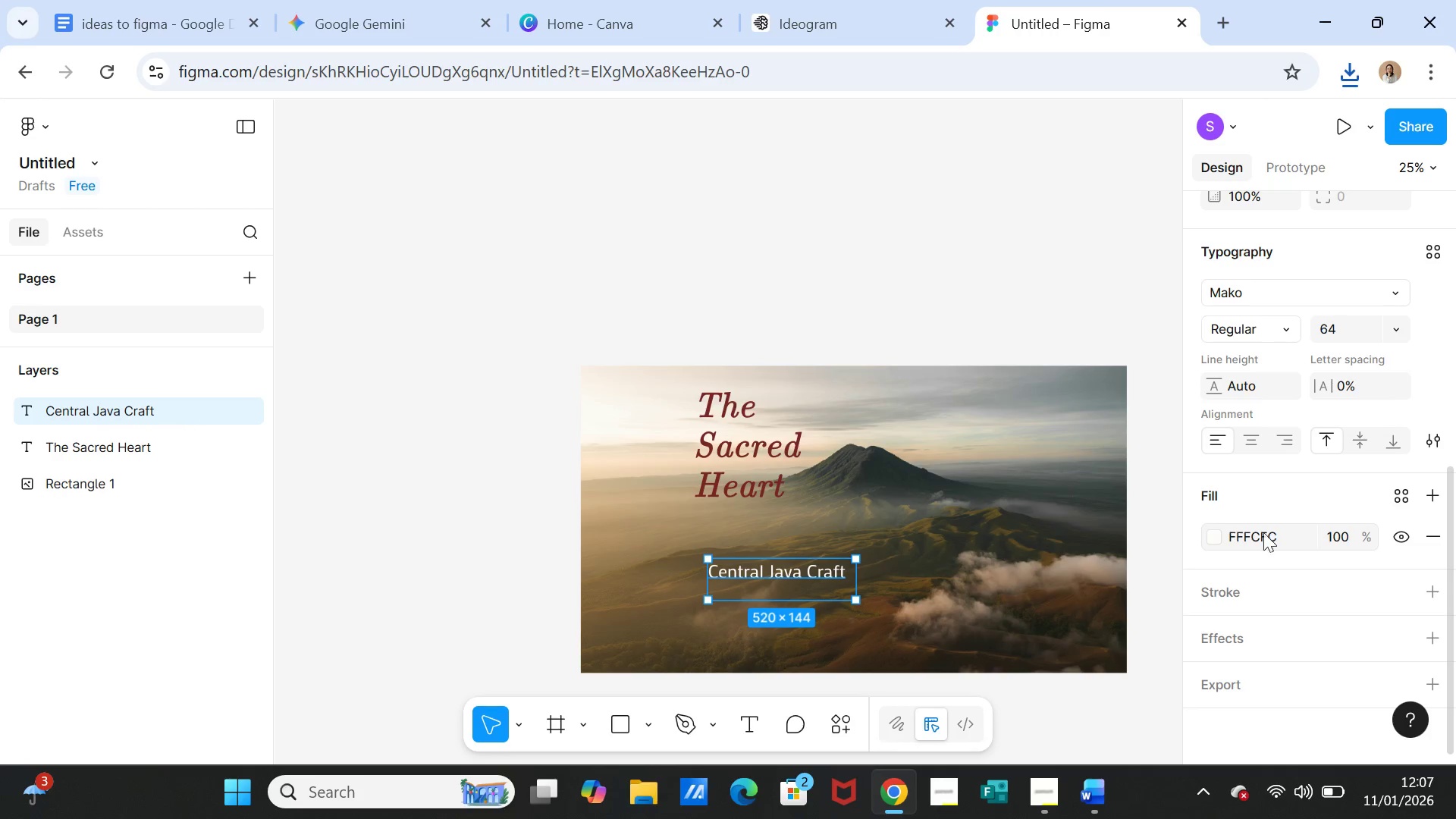 
scroll: coordinate [1369, 496], scroll_direction: down, amount: 2.0
 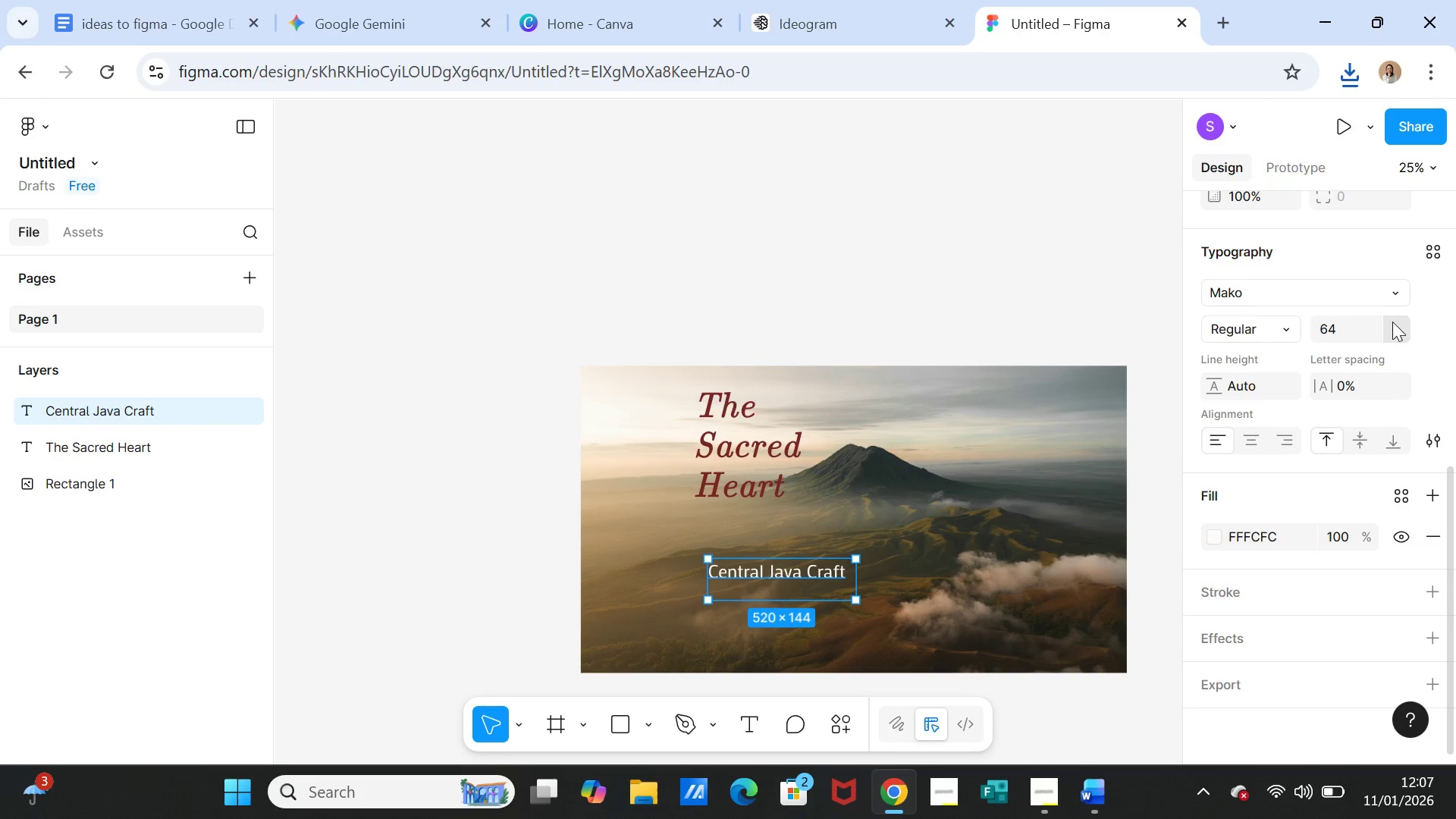 
left_click([1392, 322])
 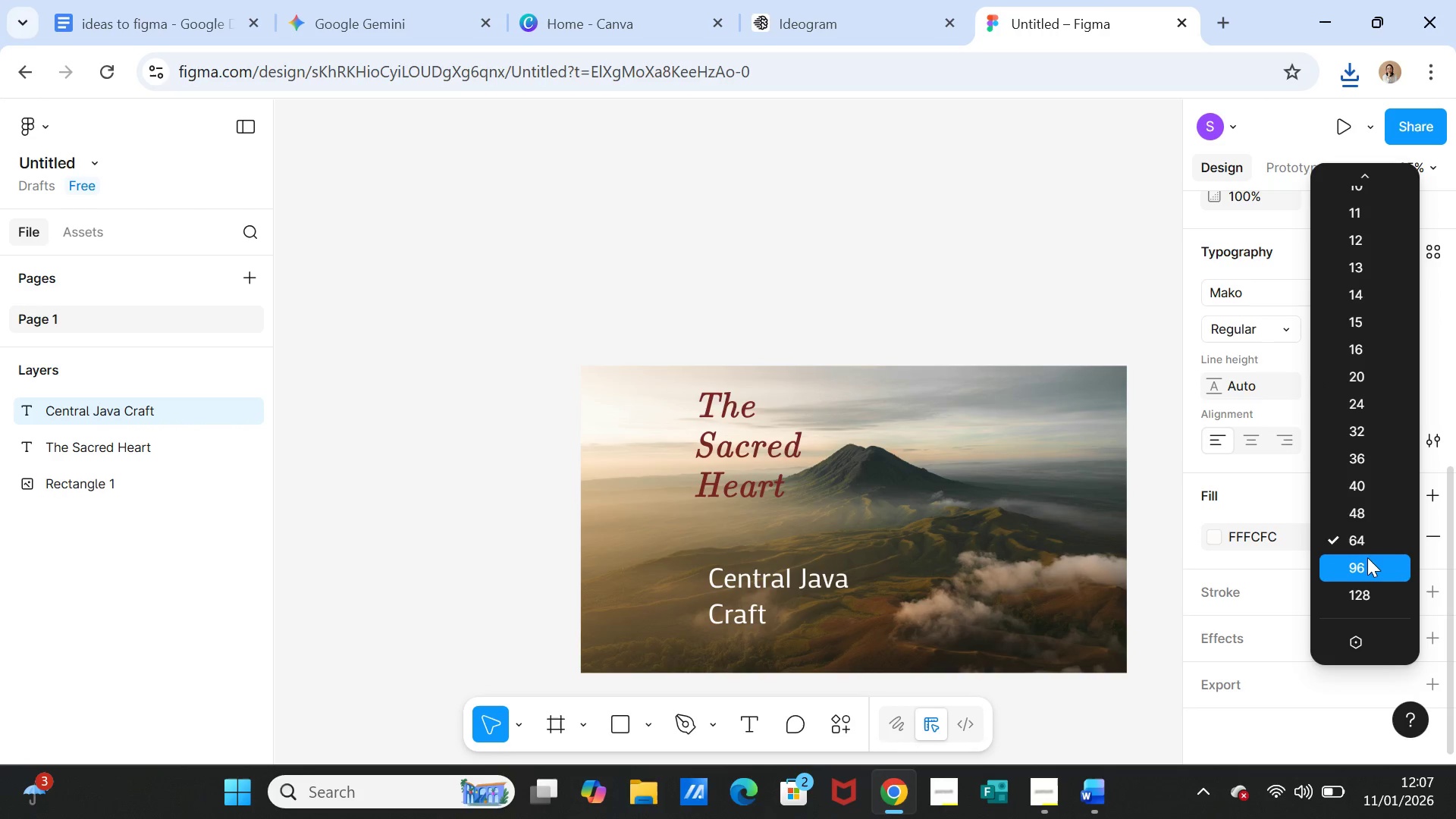 
left_click([1367, 557])
 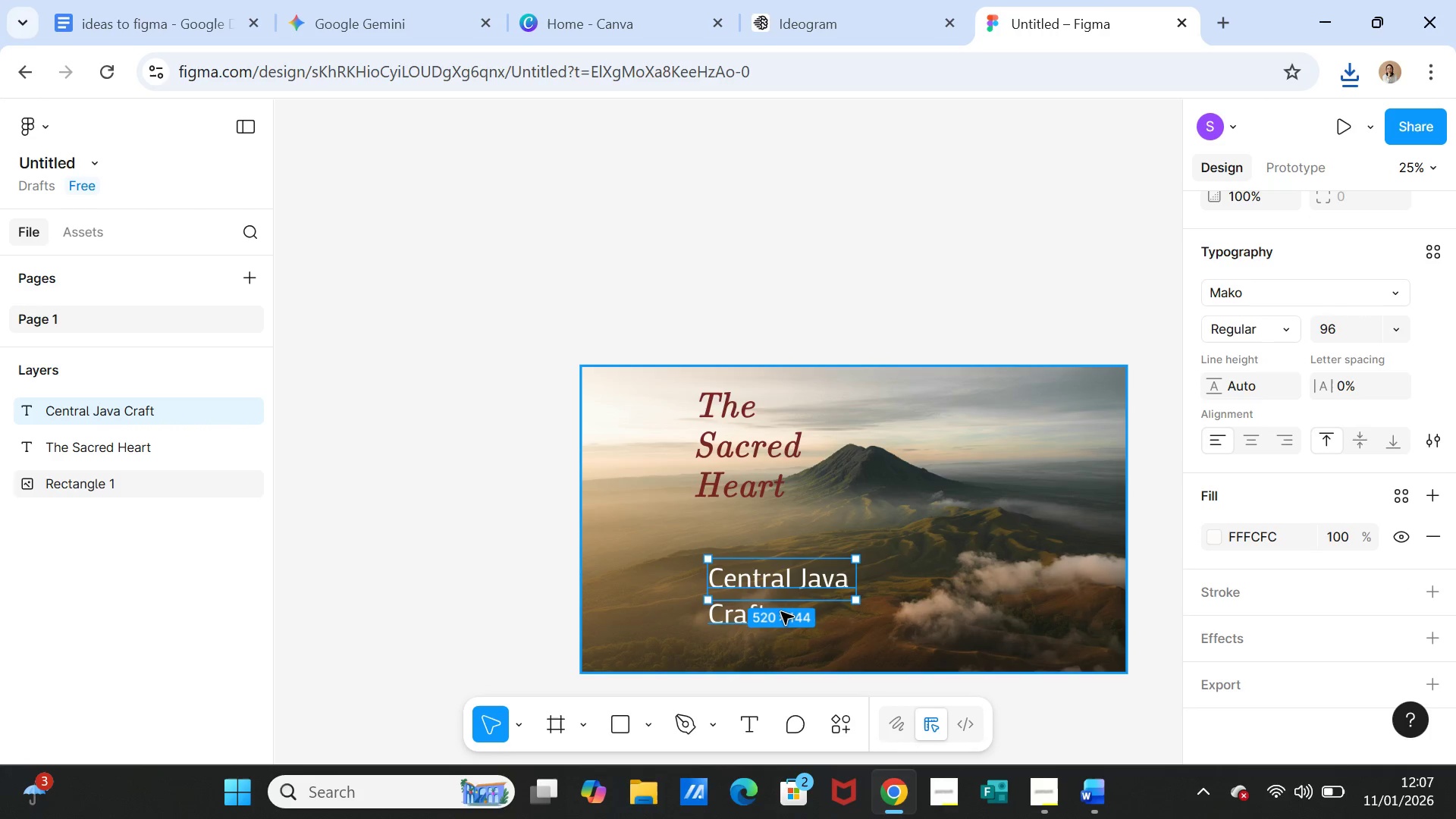 
left_click([781, 612])
 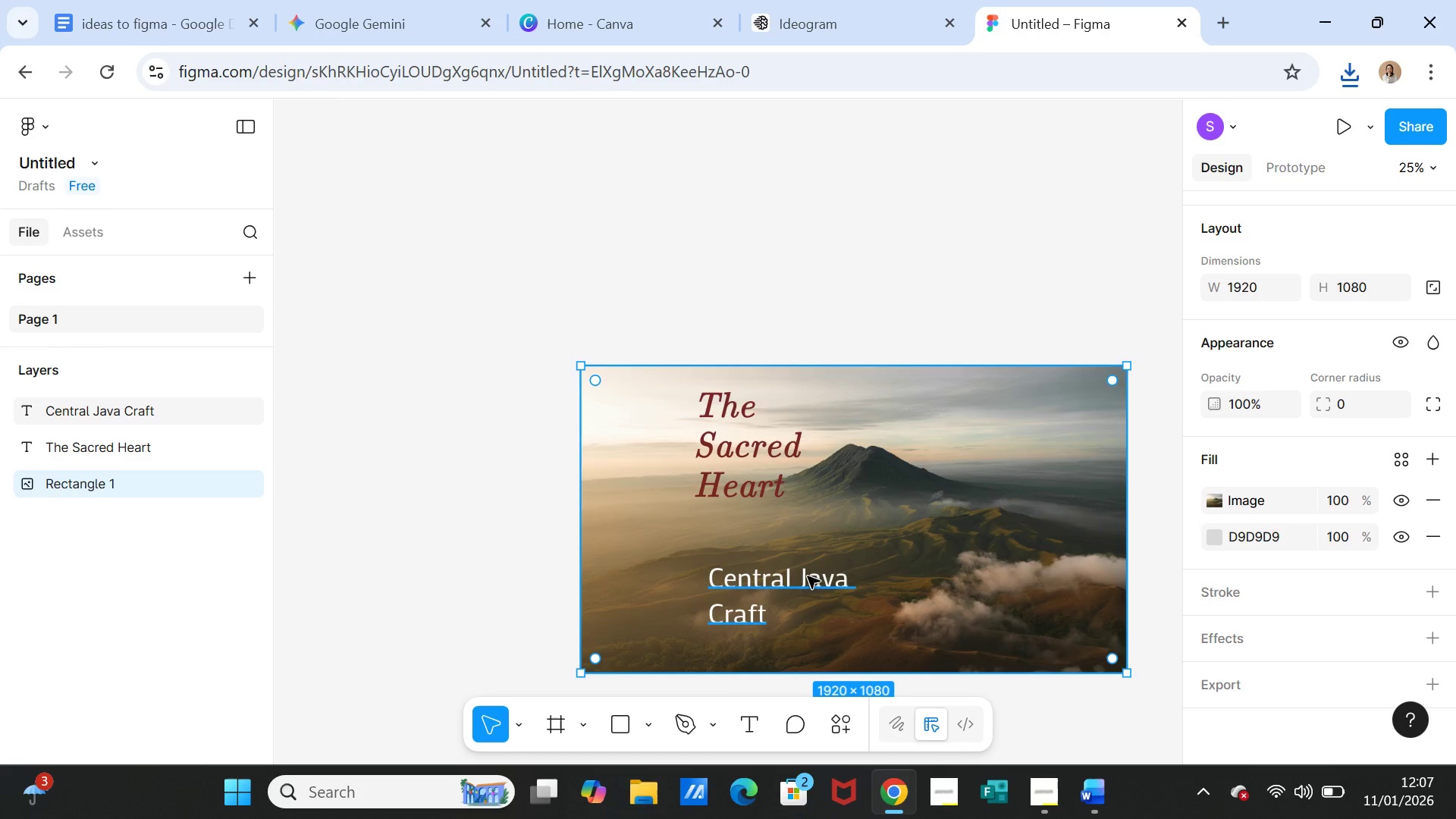 
left_click([808, 576])
 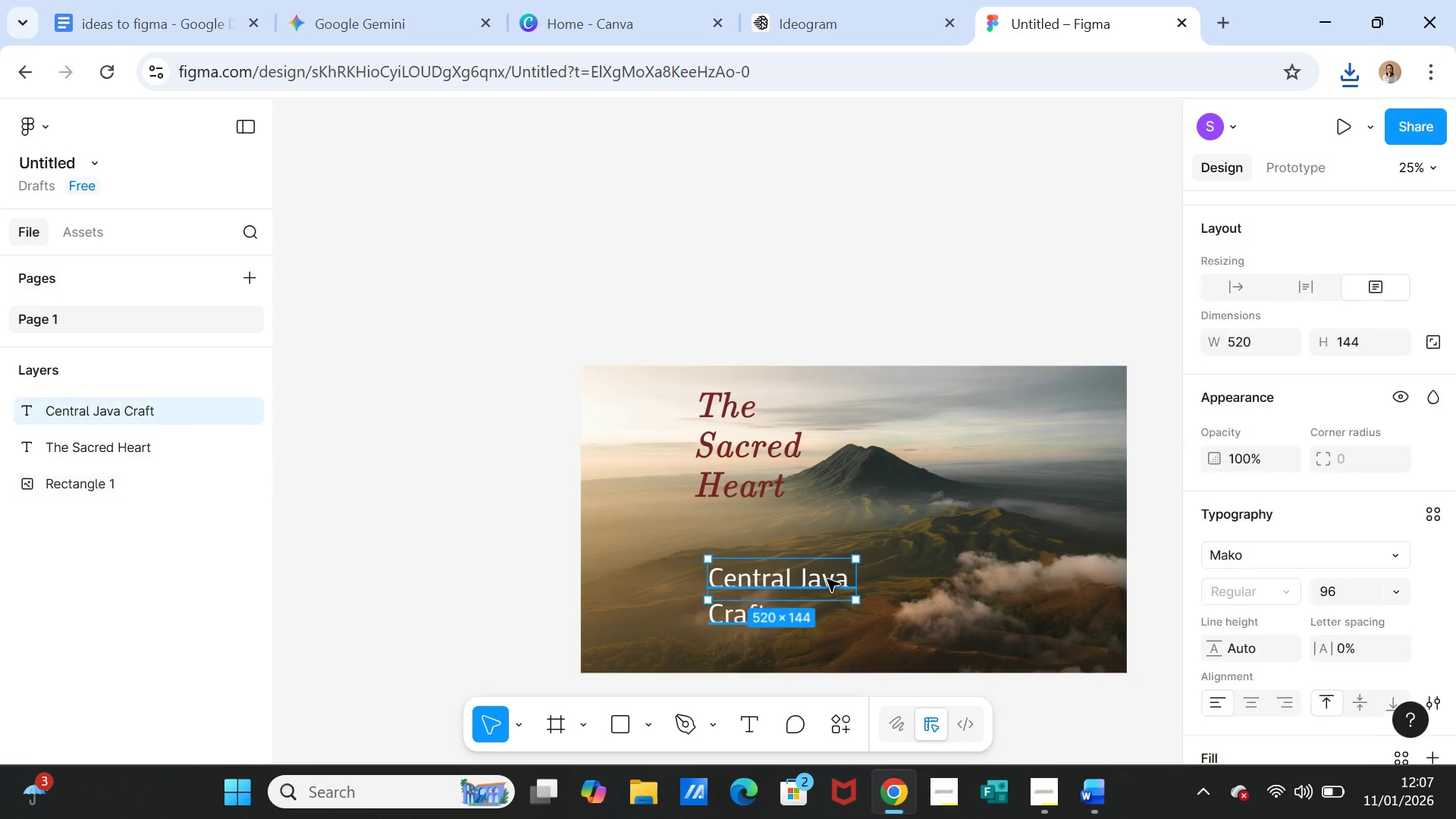 
left_click([827, 579])
 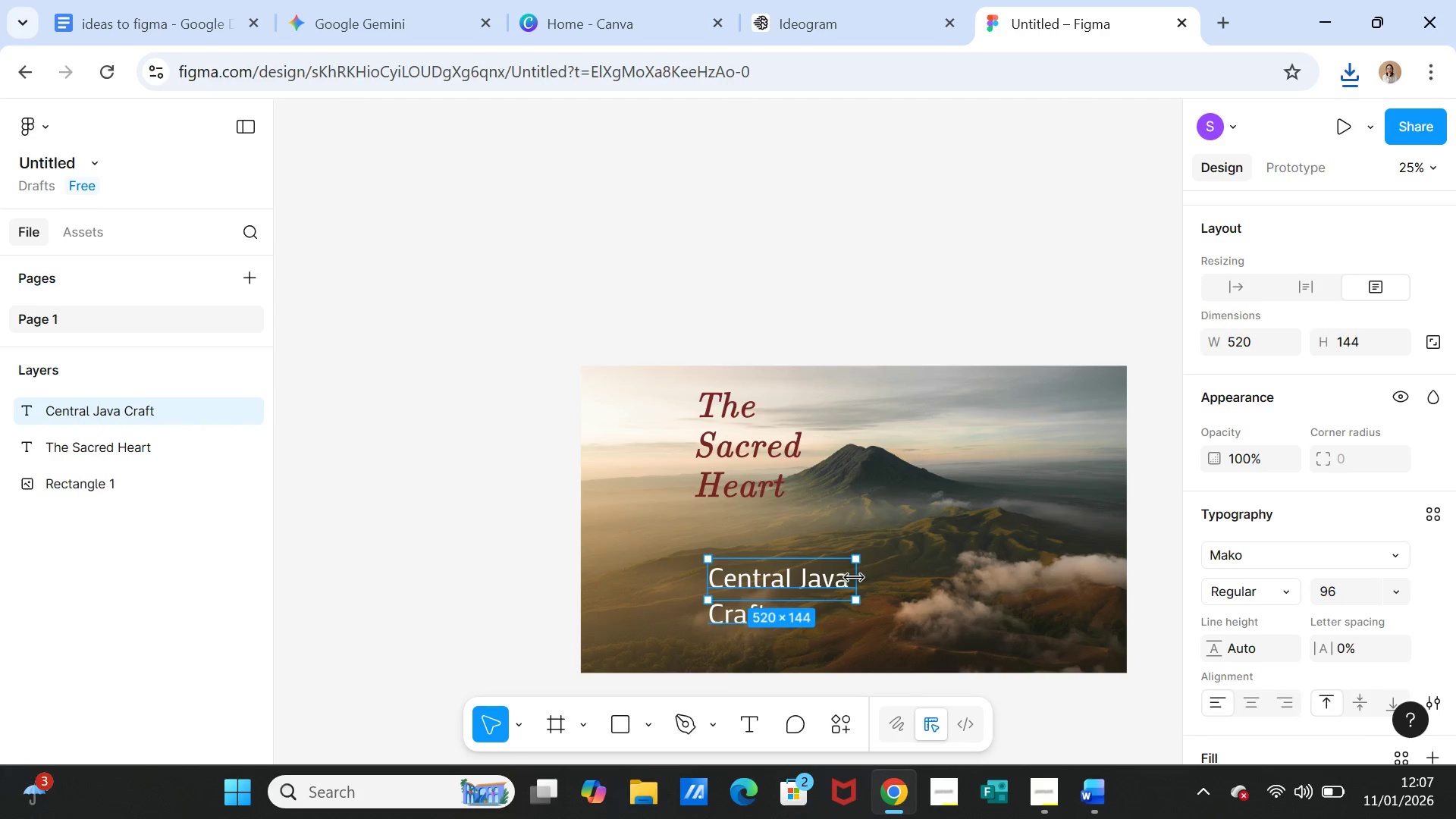 
left_click_drag(start_coordinate=[854, 578], to_coordinate=[928, 570])
 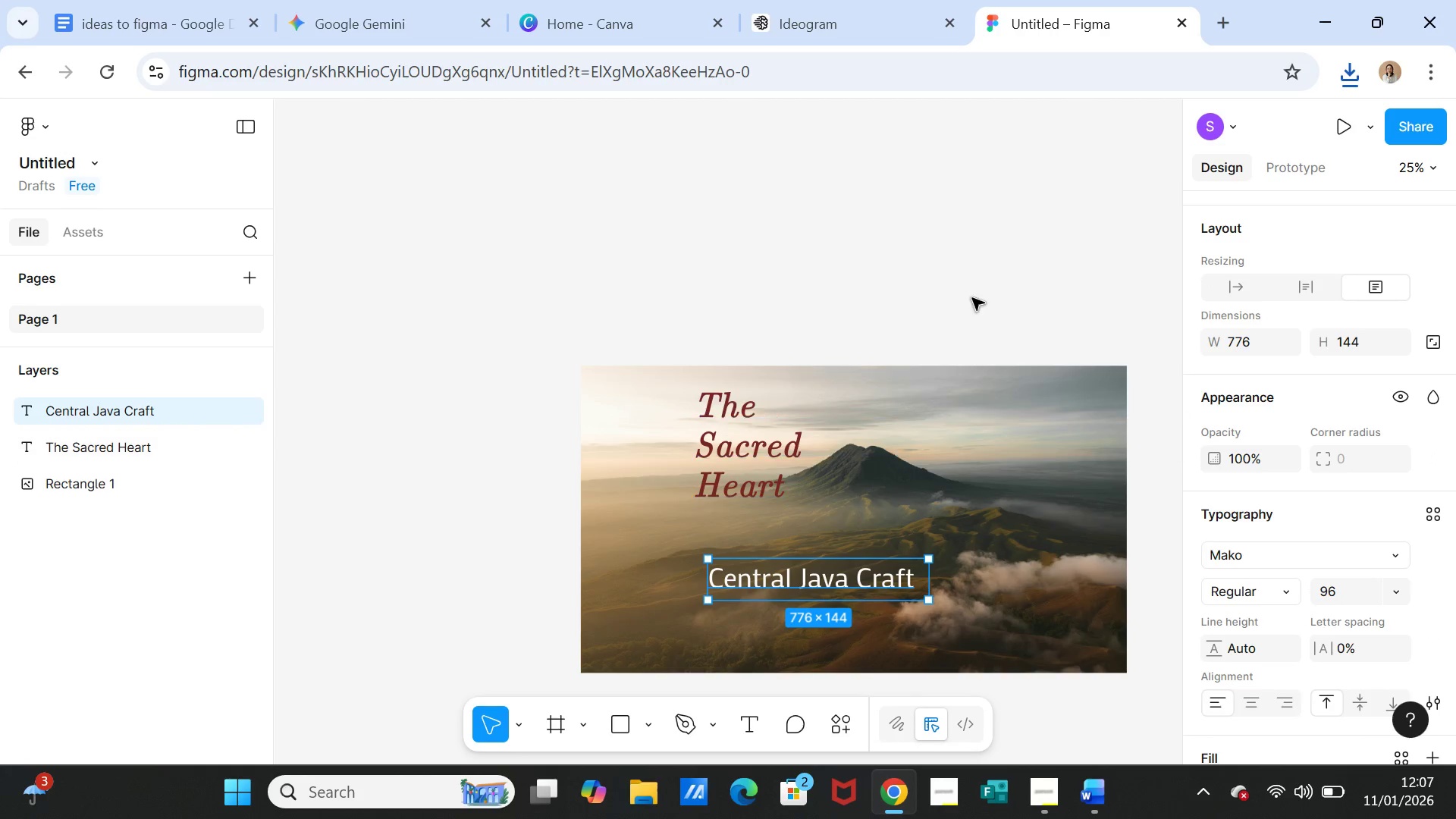 
left_click([972, 275])
 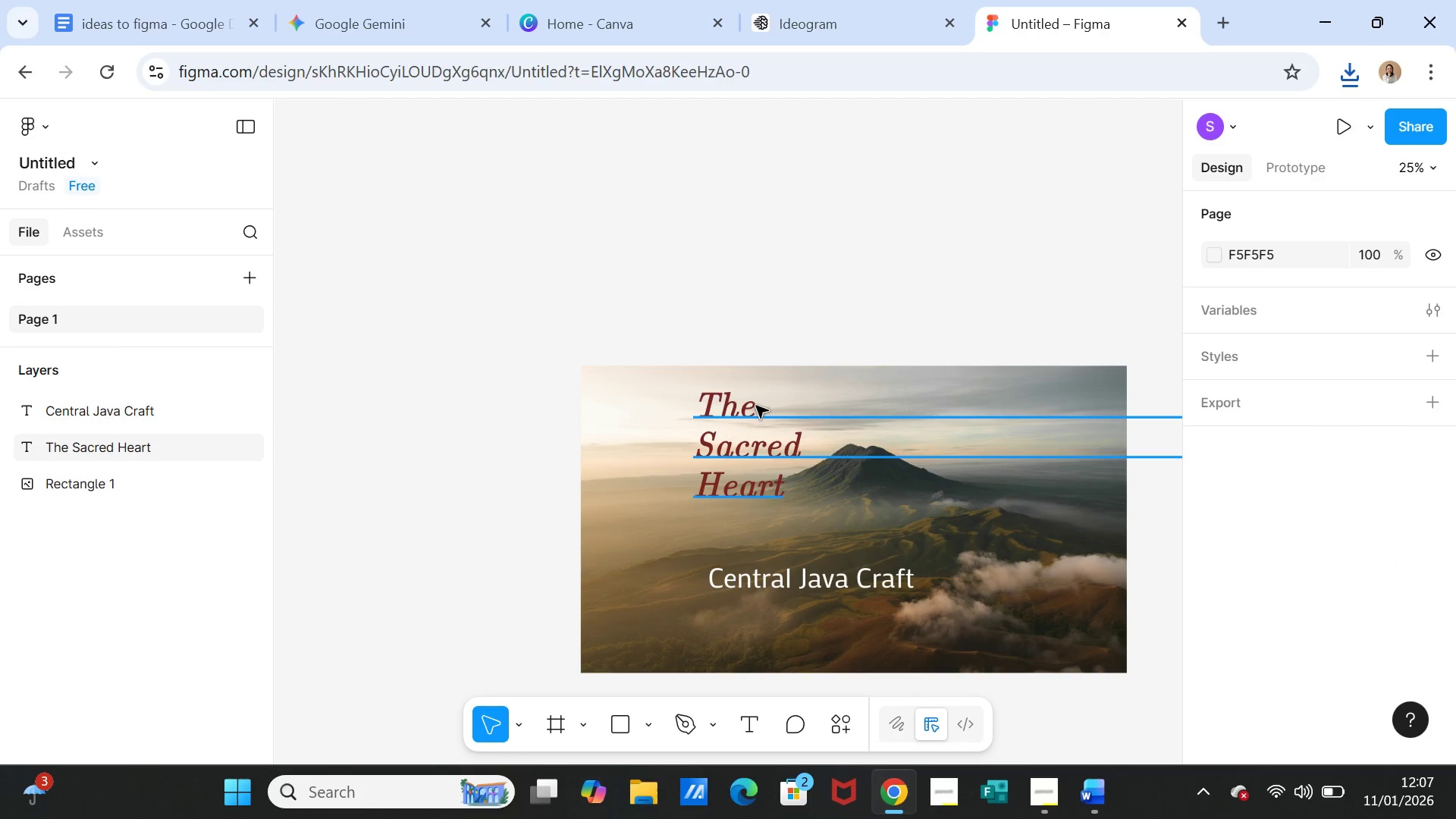 
left_click_drag(start_coordinate=[742, 406], to_coordinate=[711, 417])
 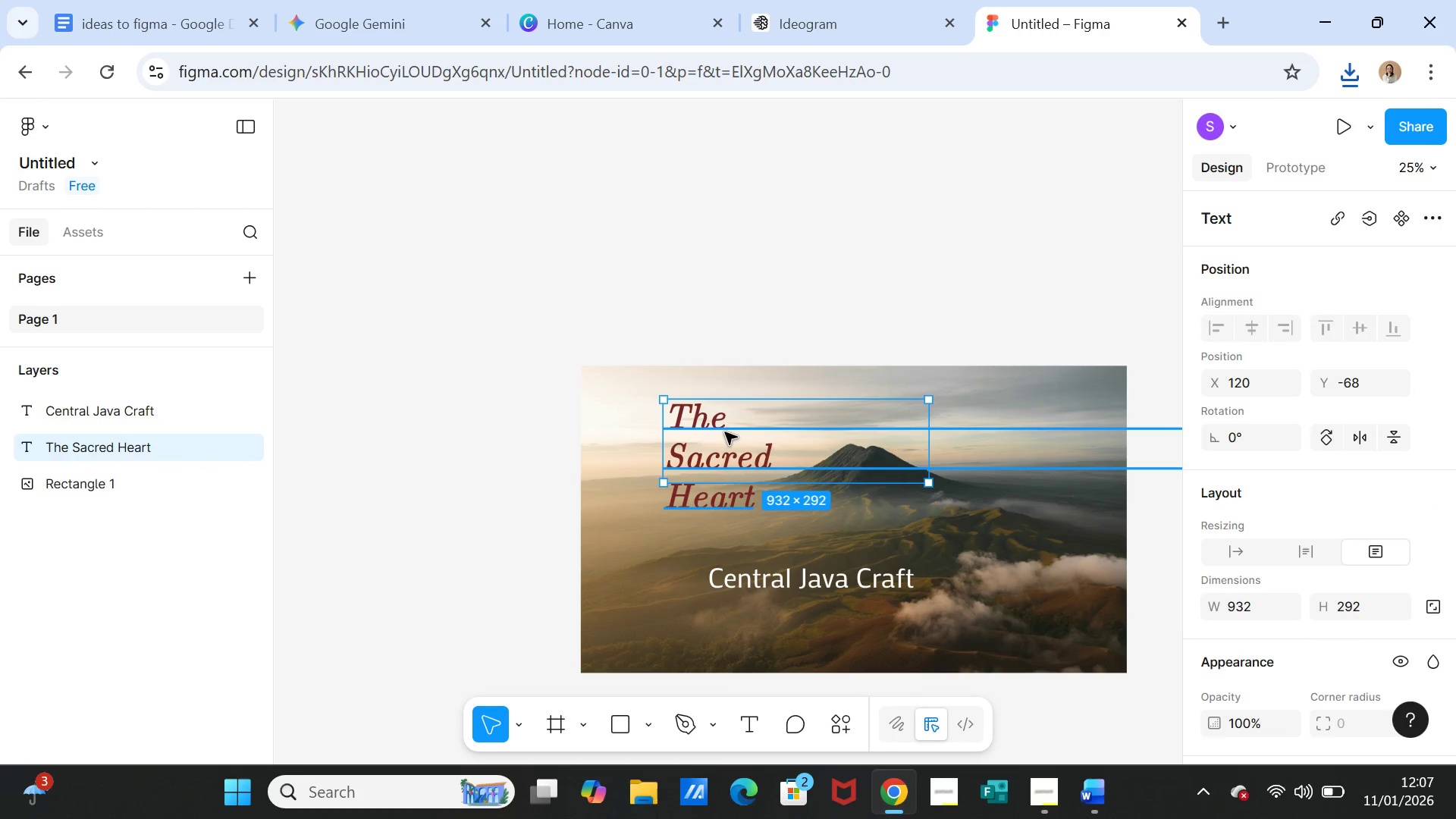 
left_click_drag(start_coordinate=[725, 432], to_coordinate=[684, 433])
 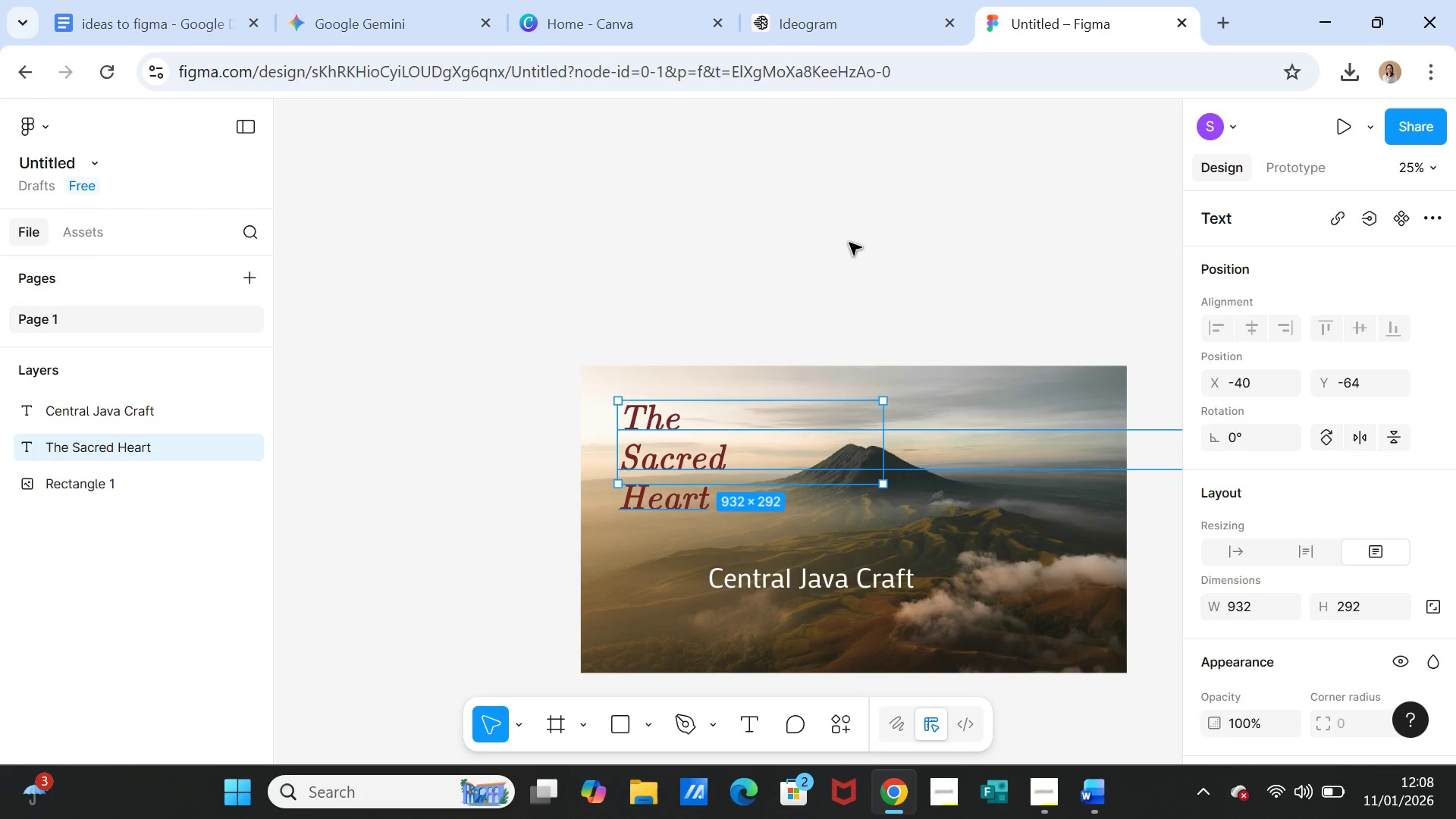 
left_click([849, 243])
 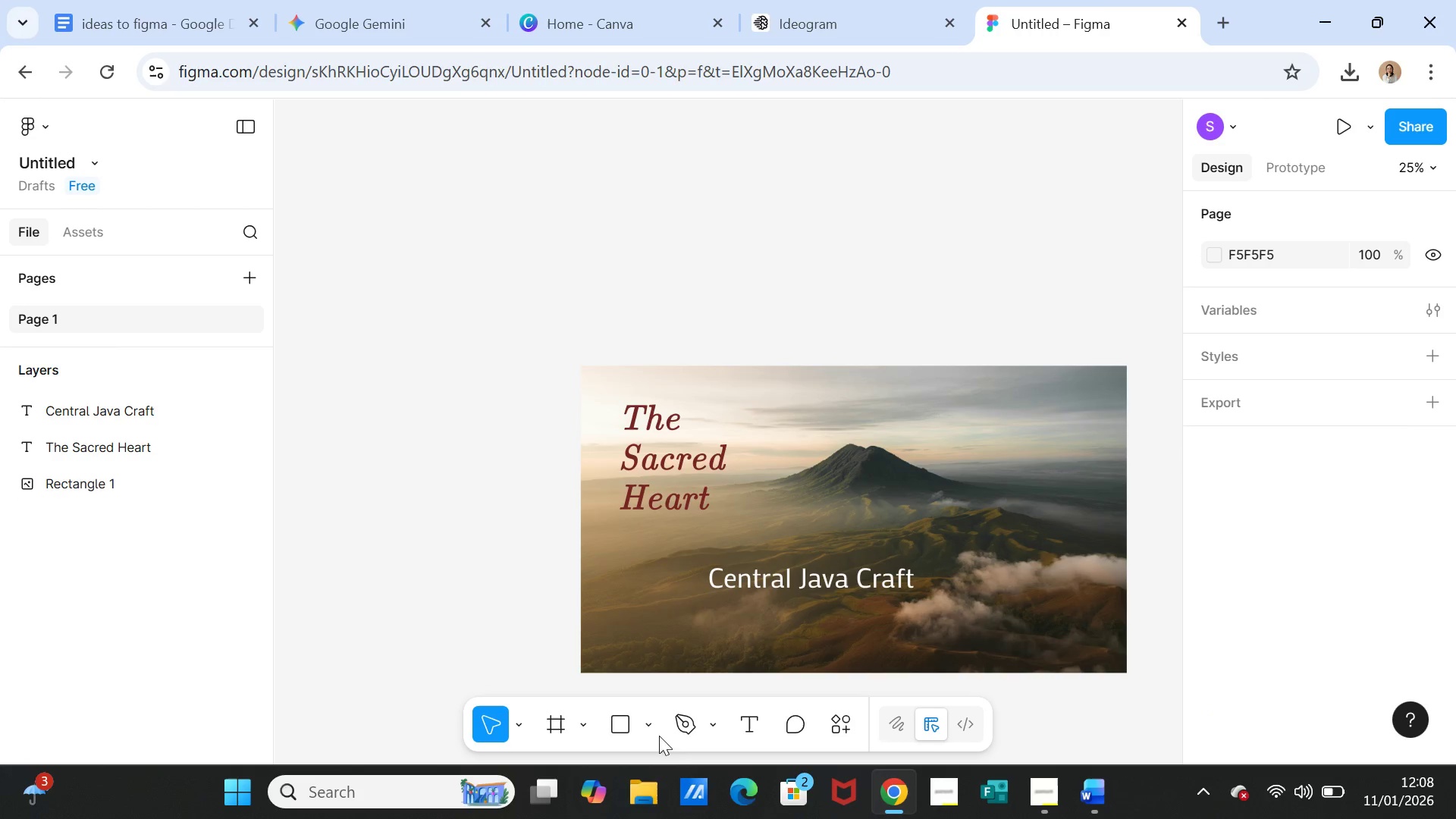 
left_click([624, 719])
 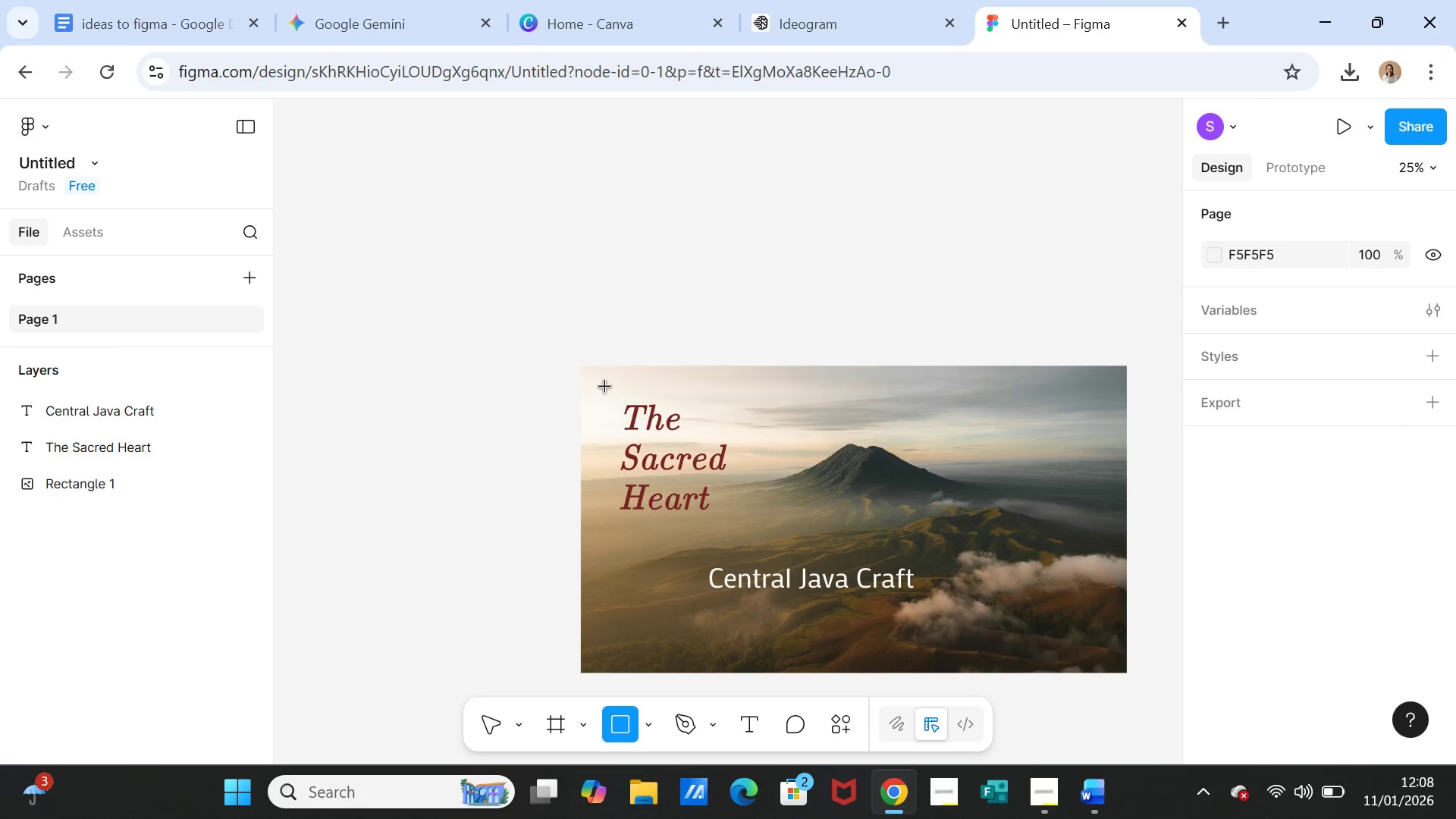 
left_click_drag(start_coordinate=[604, 386], to_coordinate=[1112, 657])
 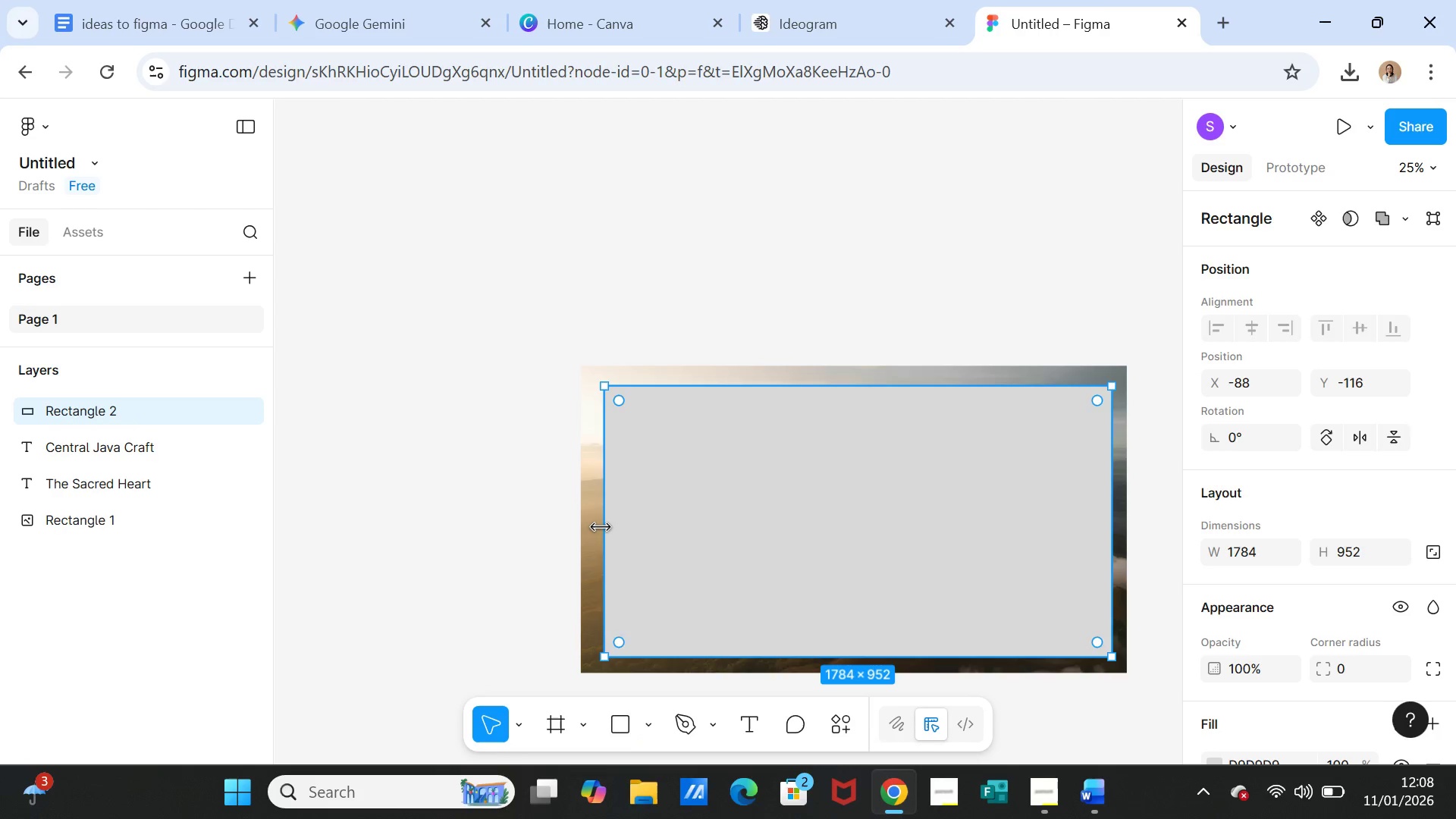 
left_click_drag(start_coordinate=[601, 526], to_coordinate=[595, 521])
 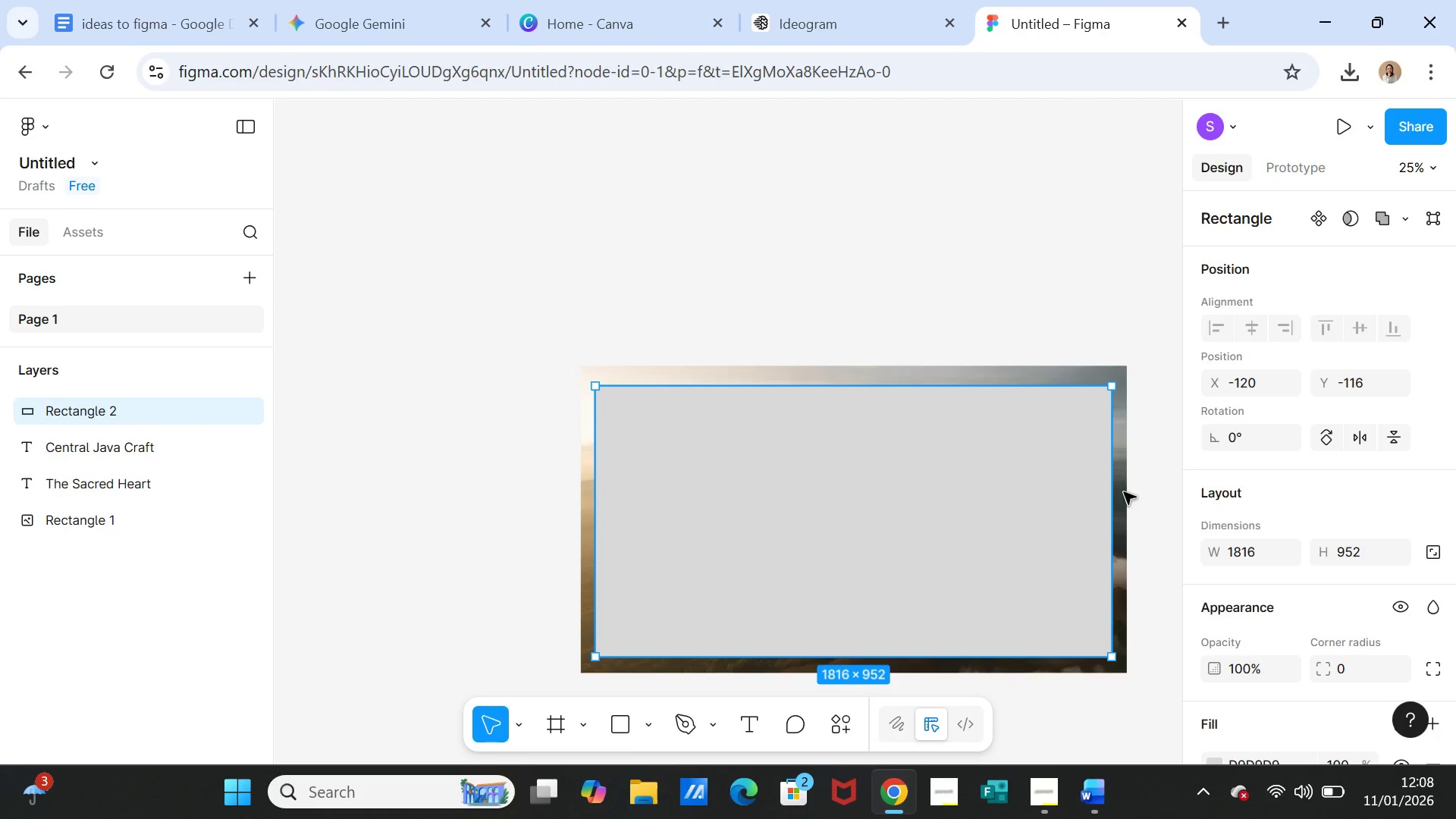 
mouse_move([1102, 485])
 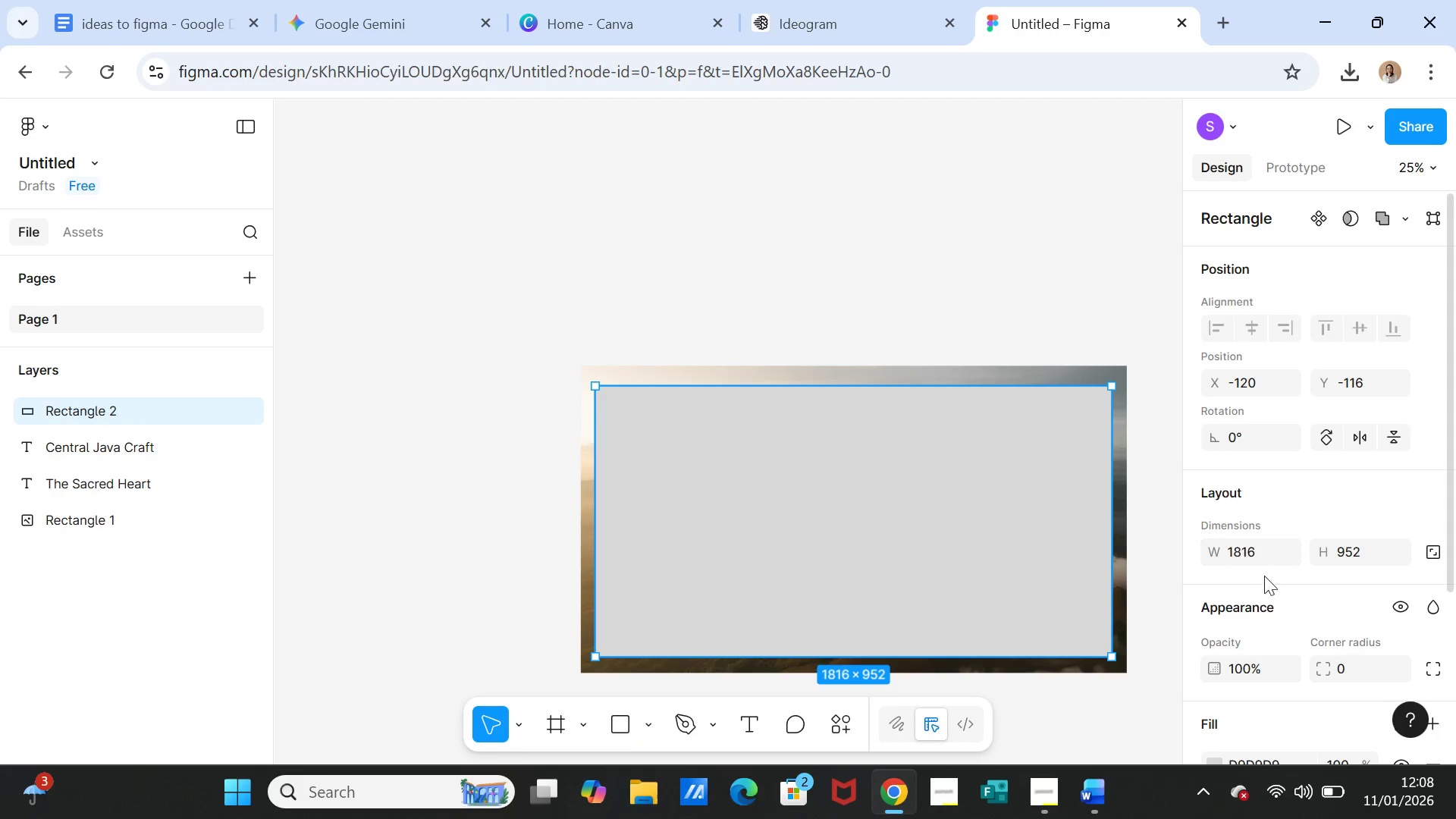 
scroll: coordinate [1313, 543], scroll_direction: down, amount: 2.0
 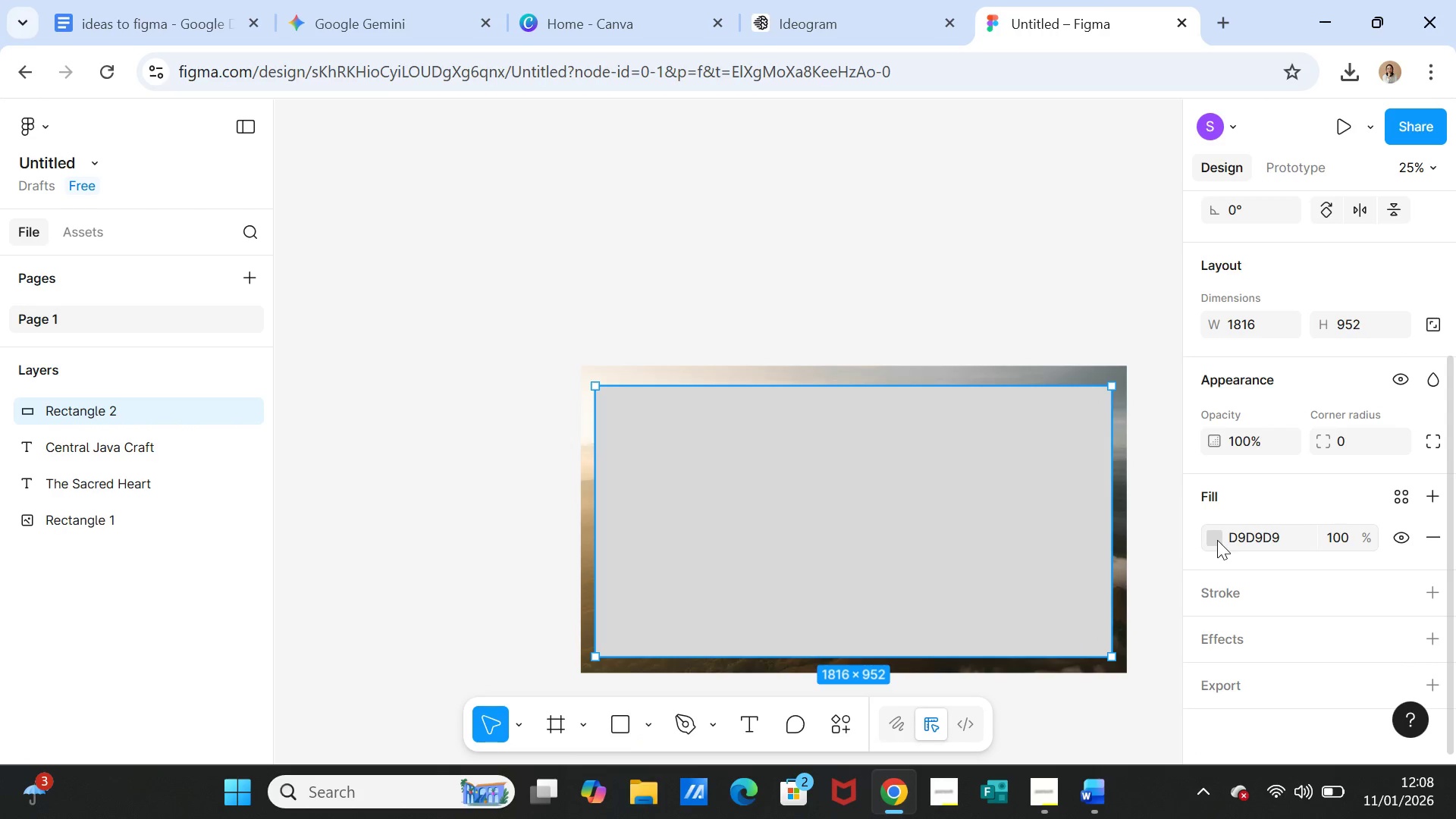 
left_click([1217, 540])
 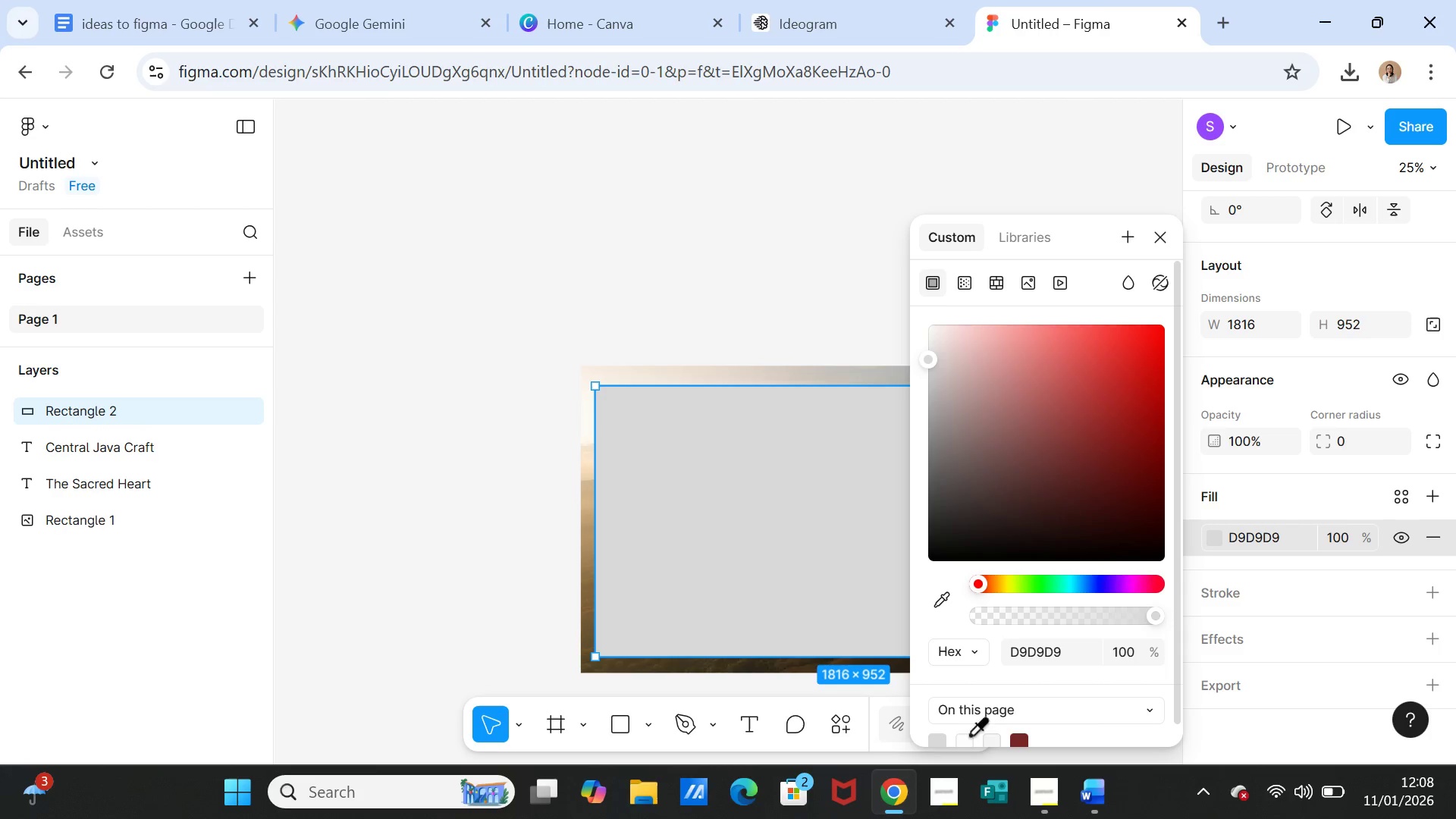 
left_click([964, 737])
 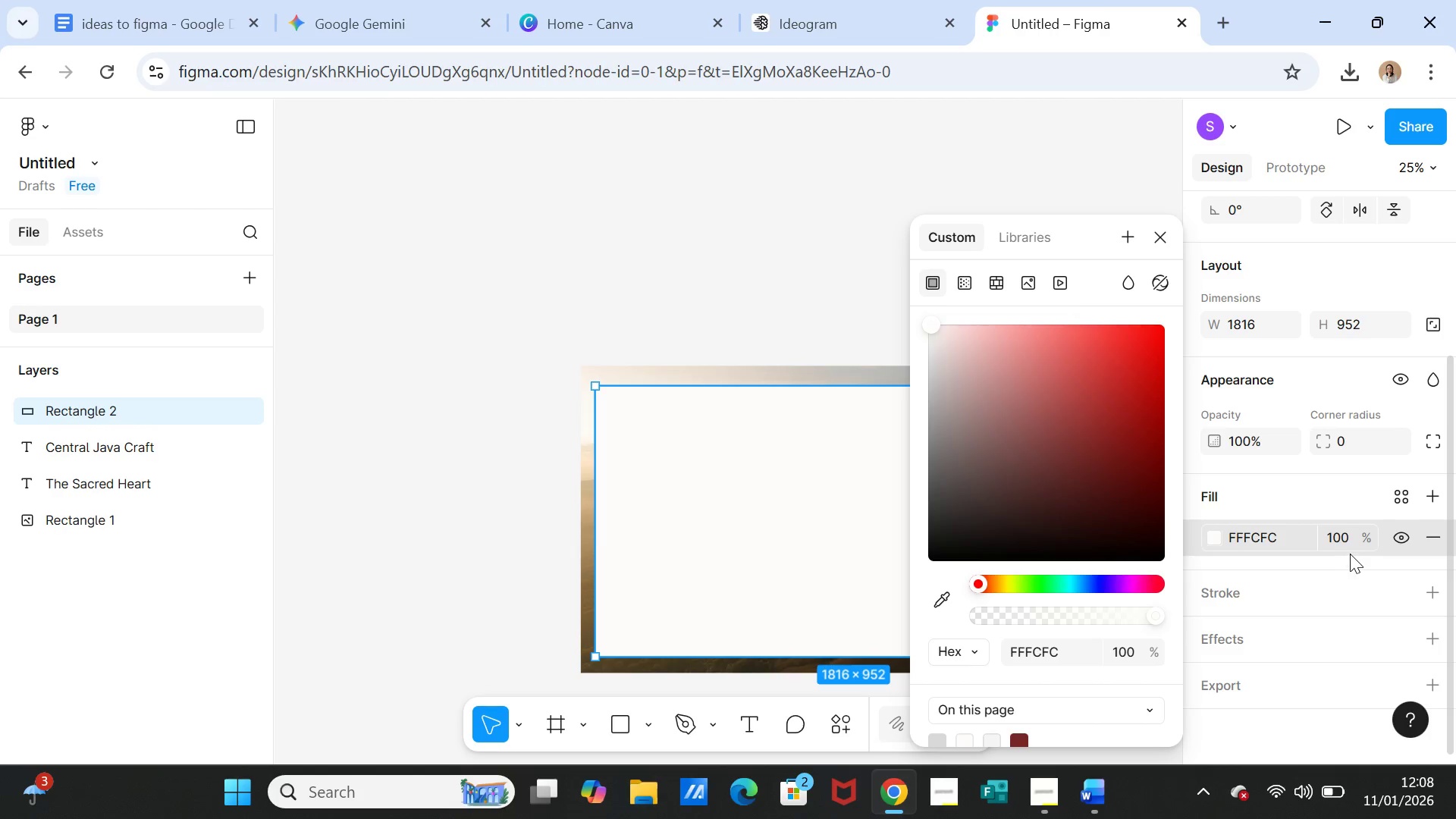 
left_click([1360, 531])
 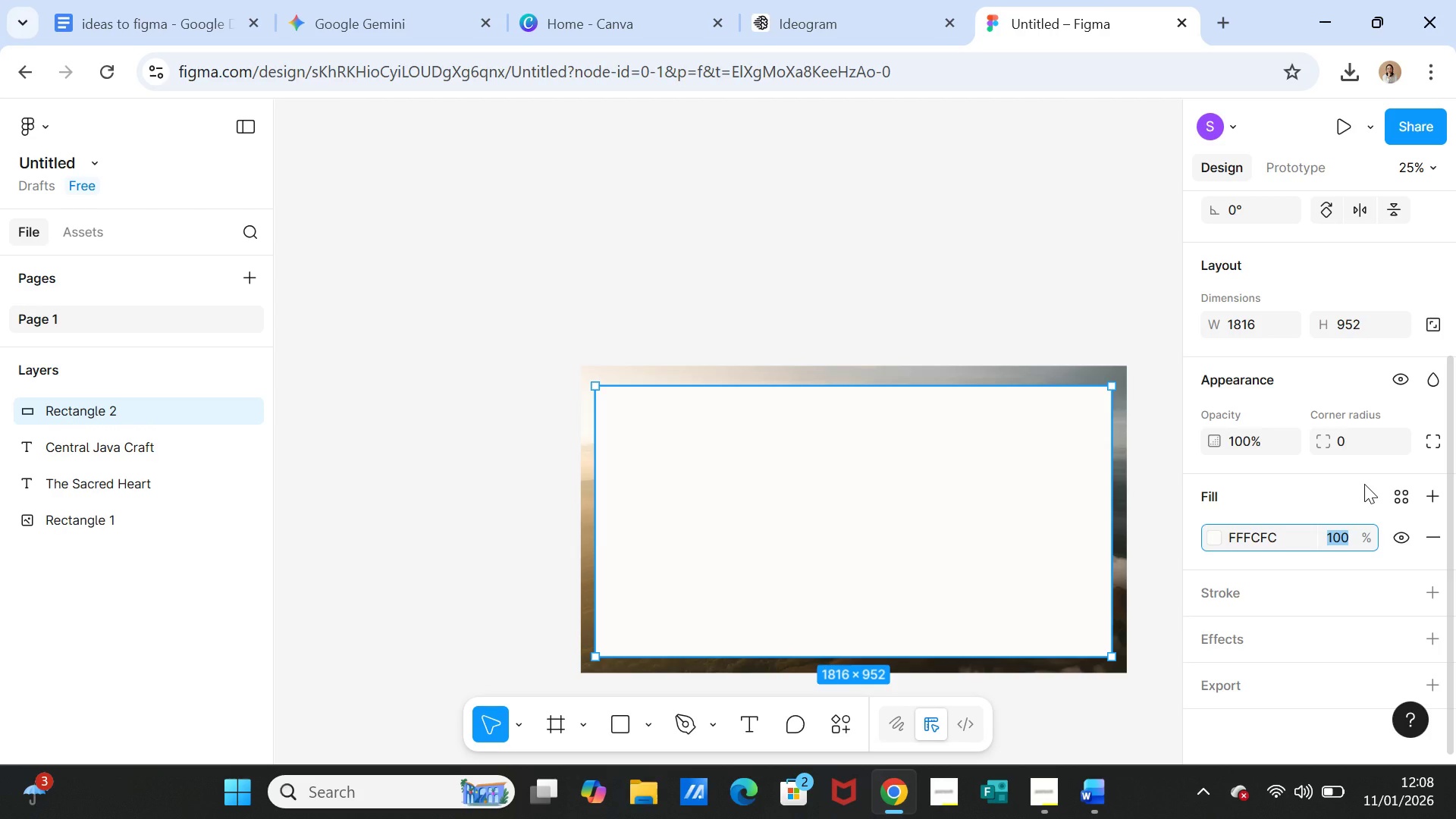 
type(10)
 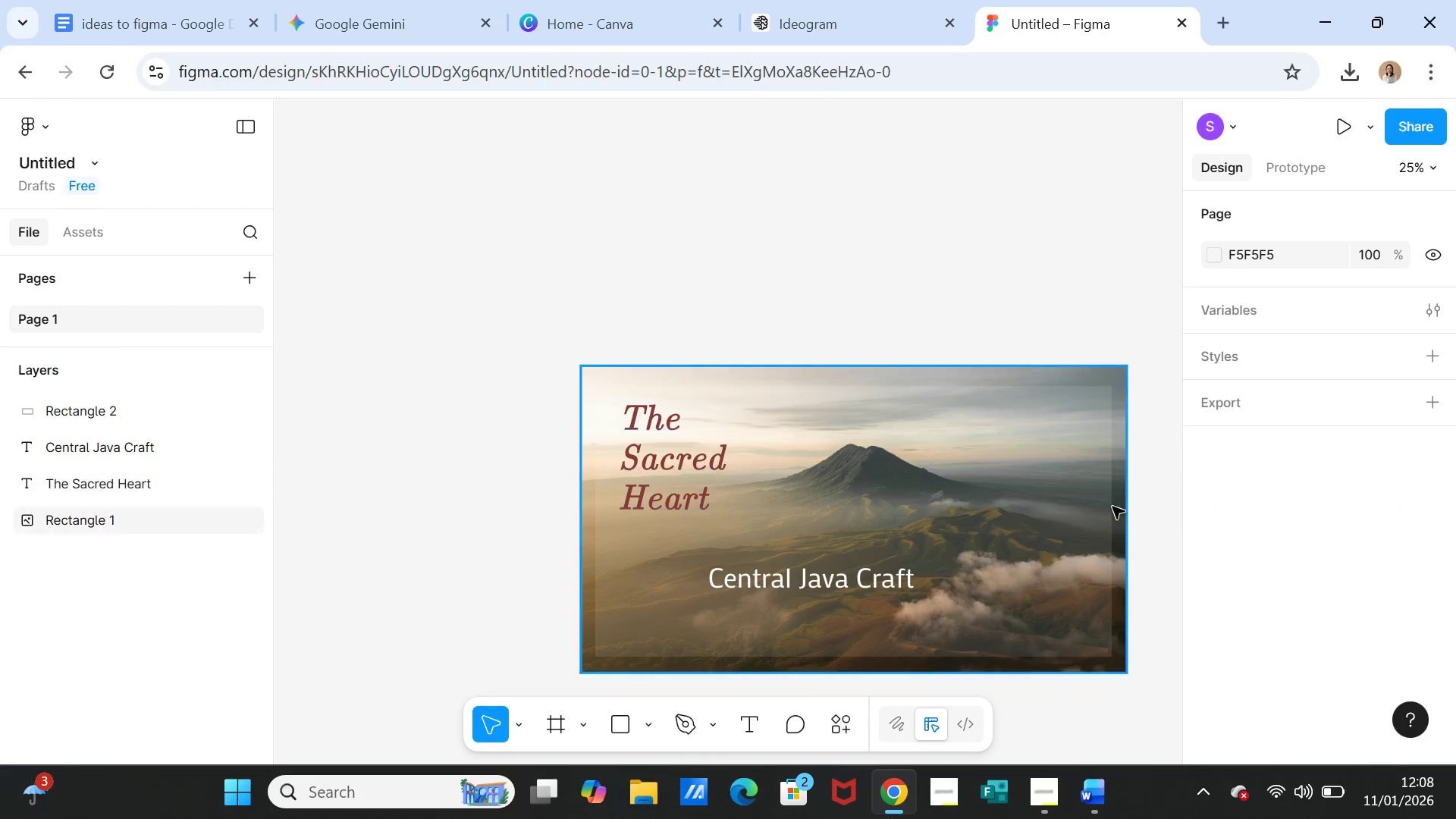 
left_click([1055, 532])
 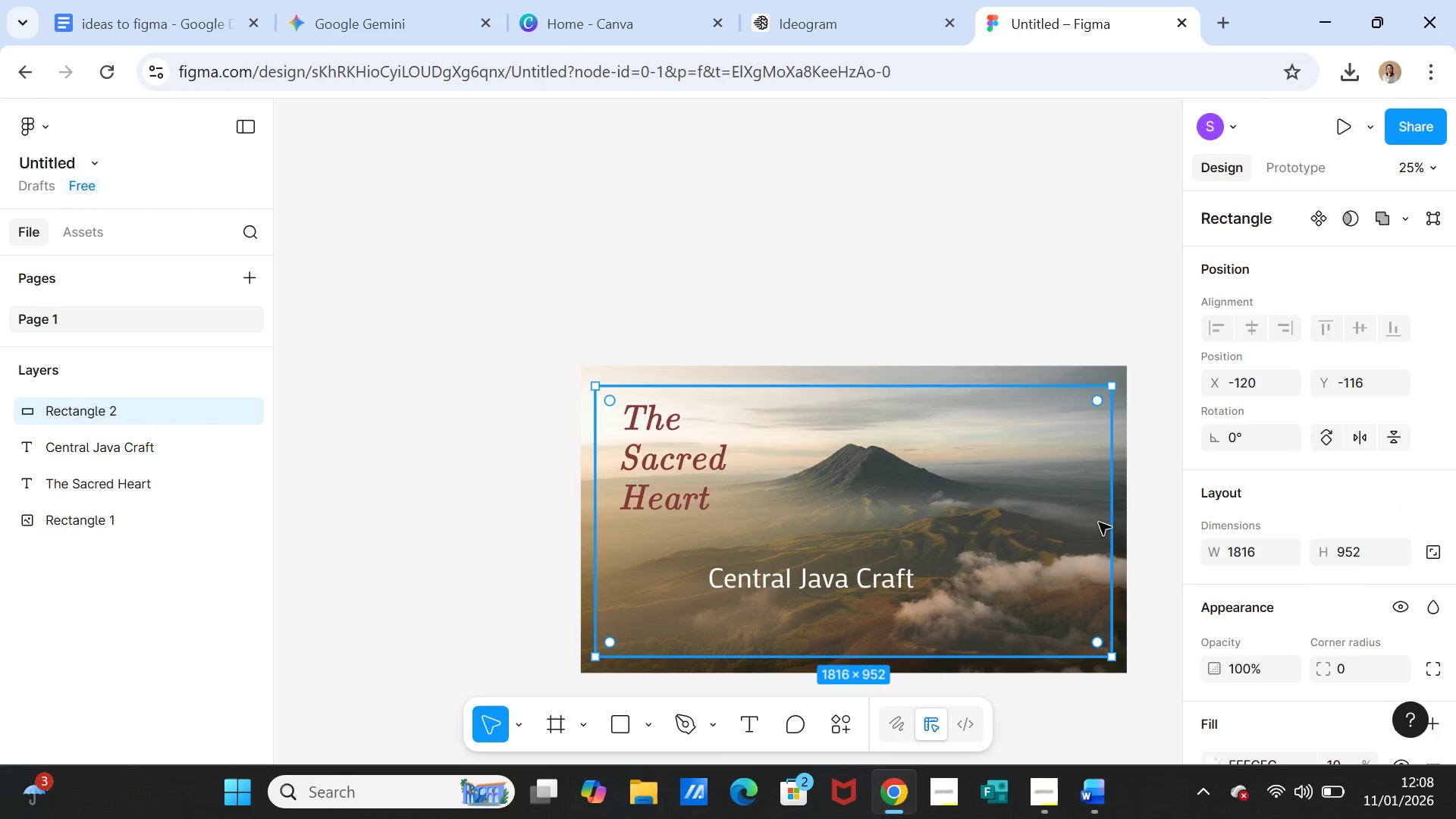 
scroll: coordinate [1357, 550], scroll_direction: down, amount: 2.0
 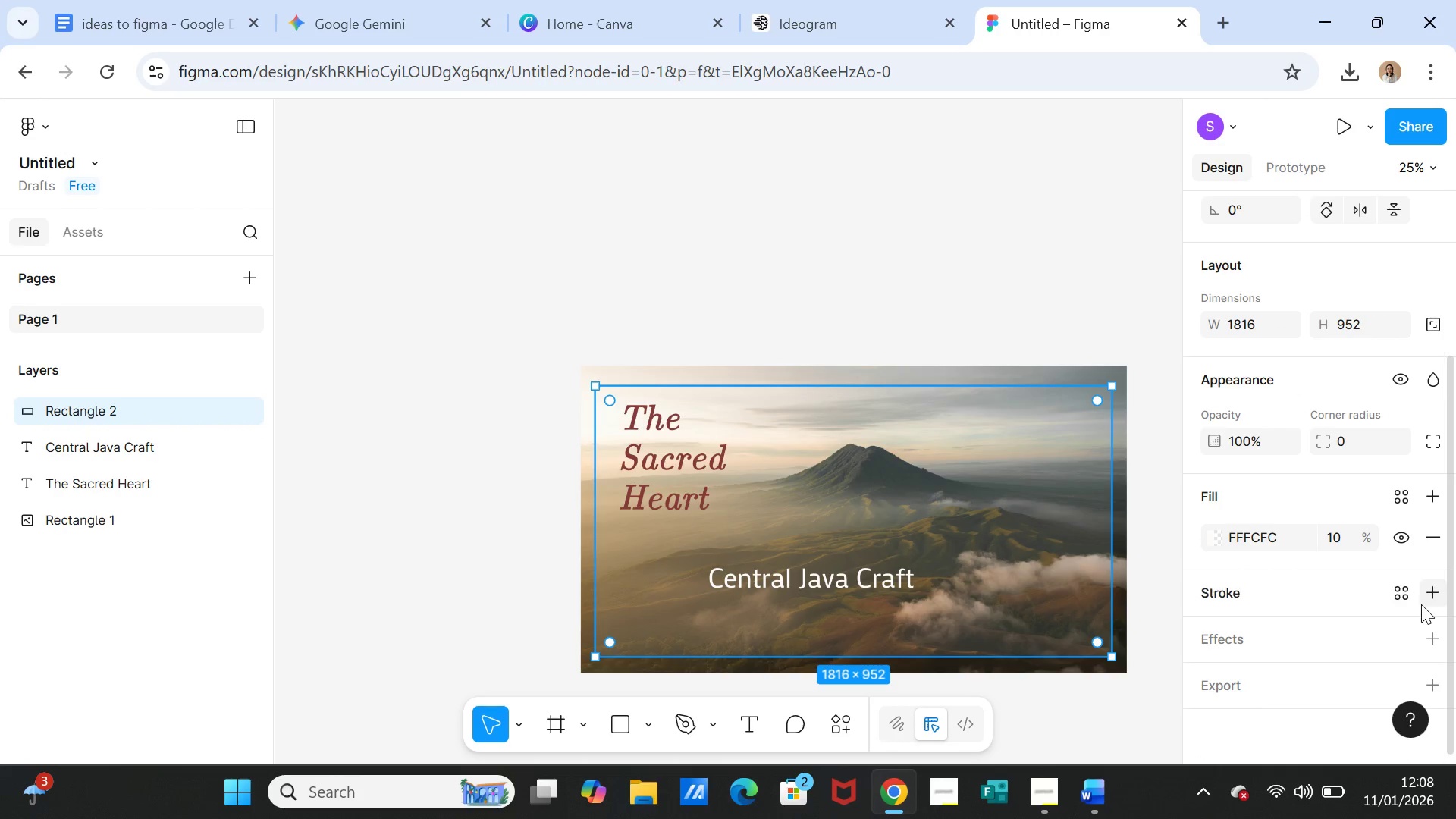 
left_click([1430, 595])
 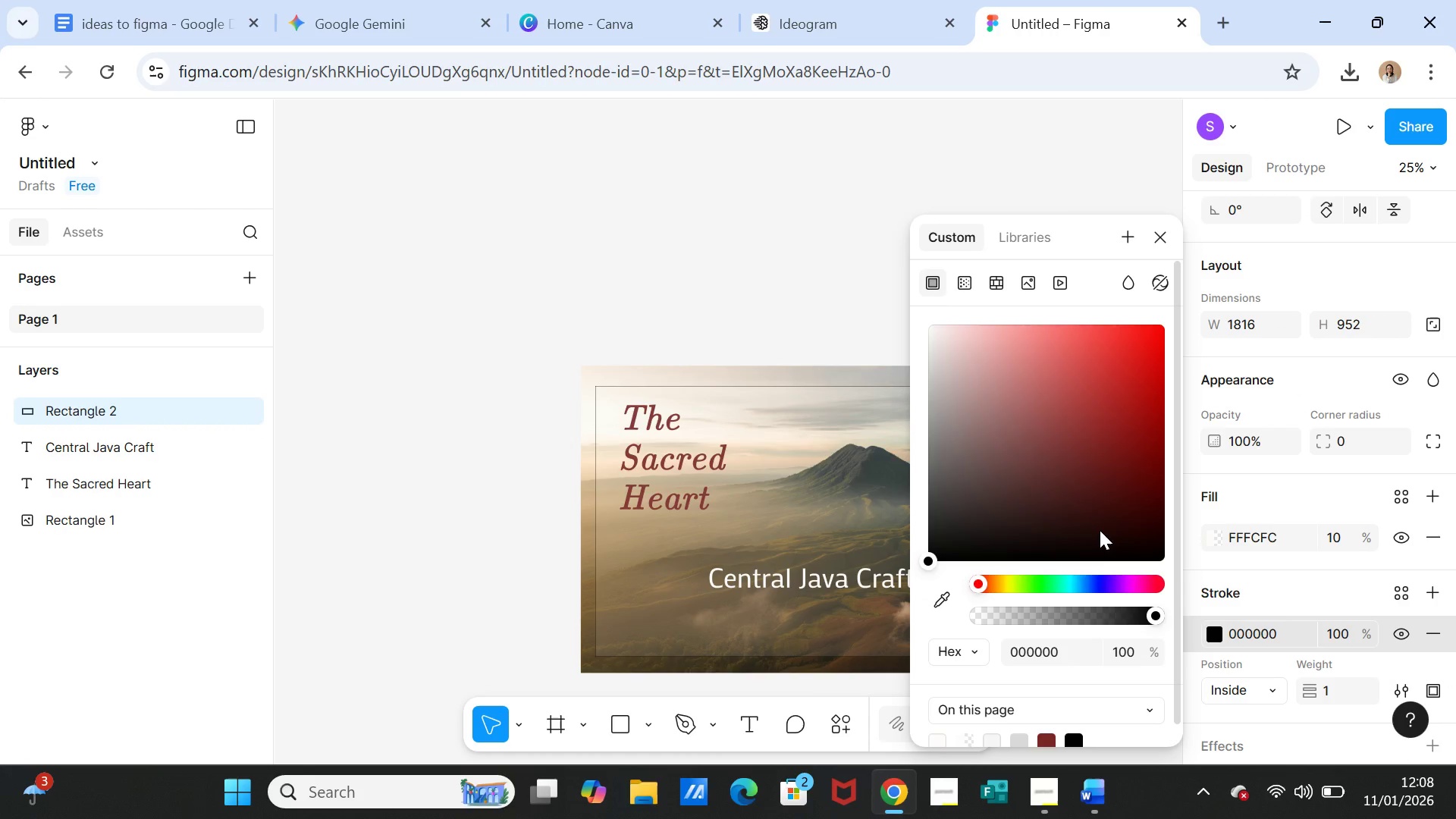 
scroll: coordinate [1123, 642], scroll_direction: down, amount: 4.0
 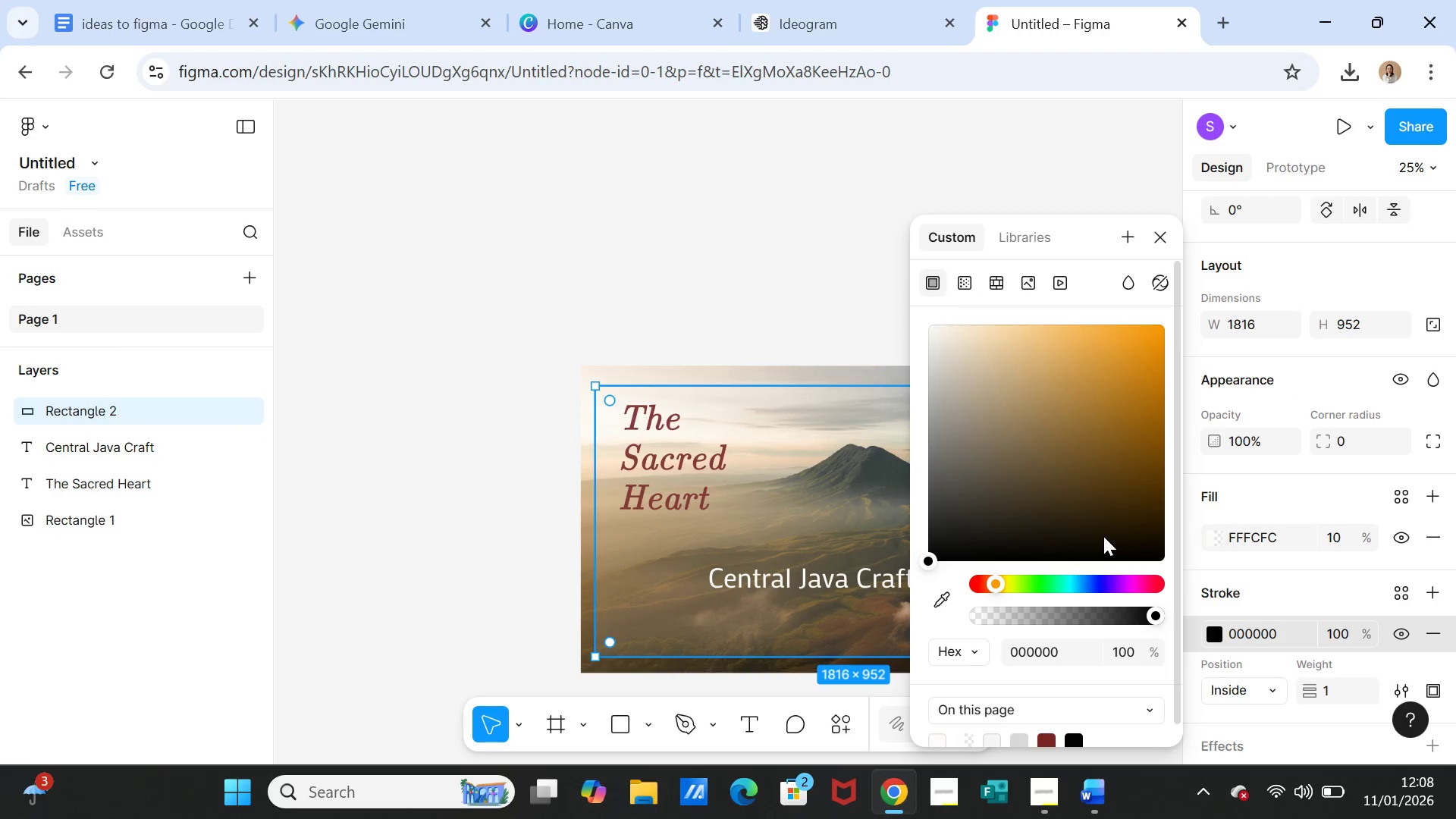 
scroll: coordinate [1103, 536], scroll_direction: up, amount: 2.0
 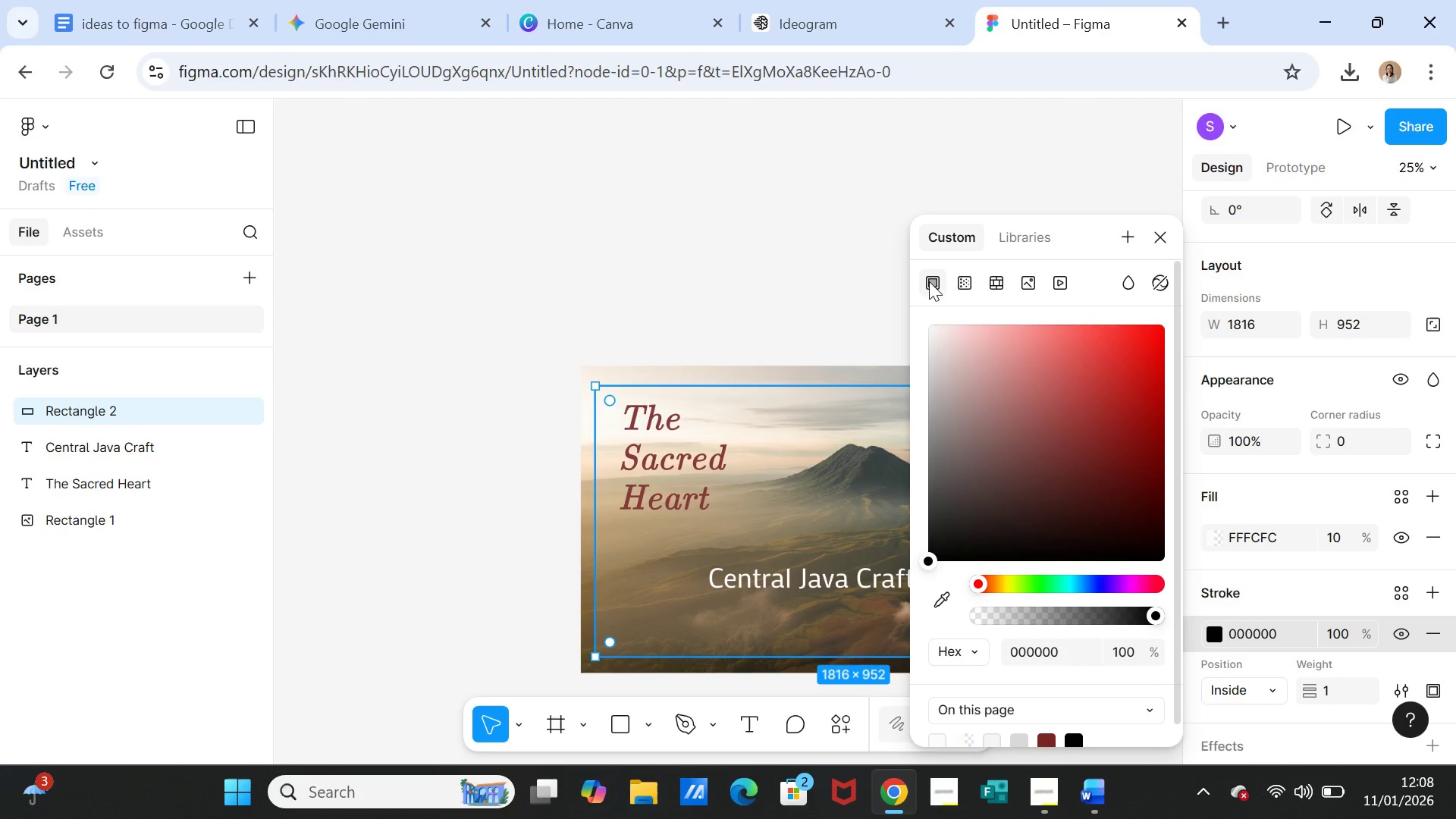 
left_click([929, 281])
 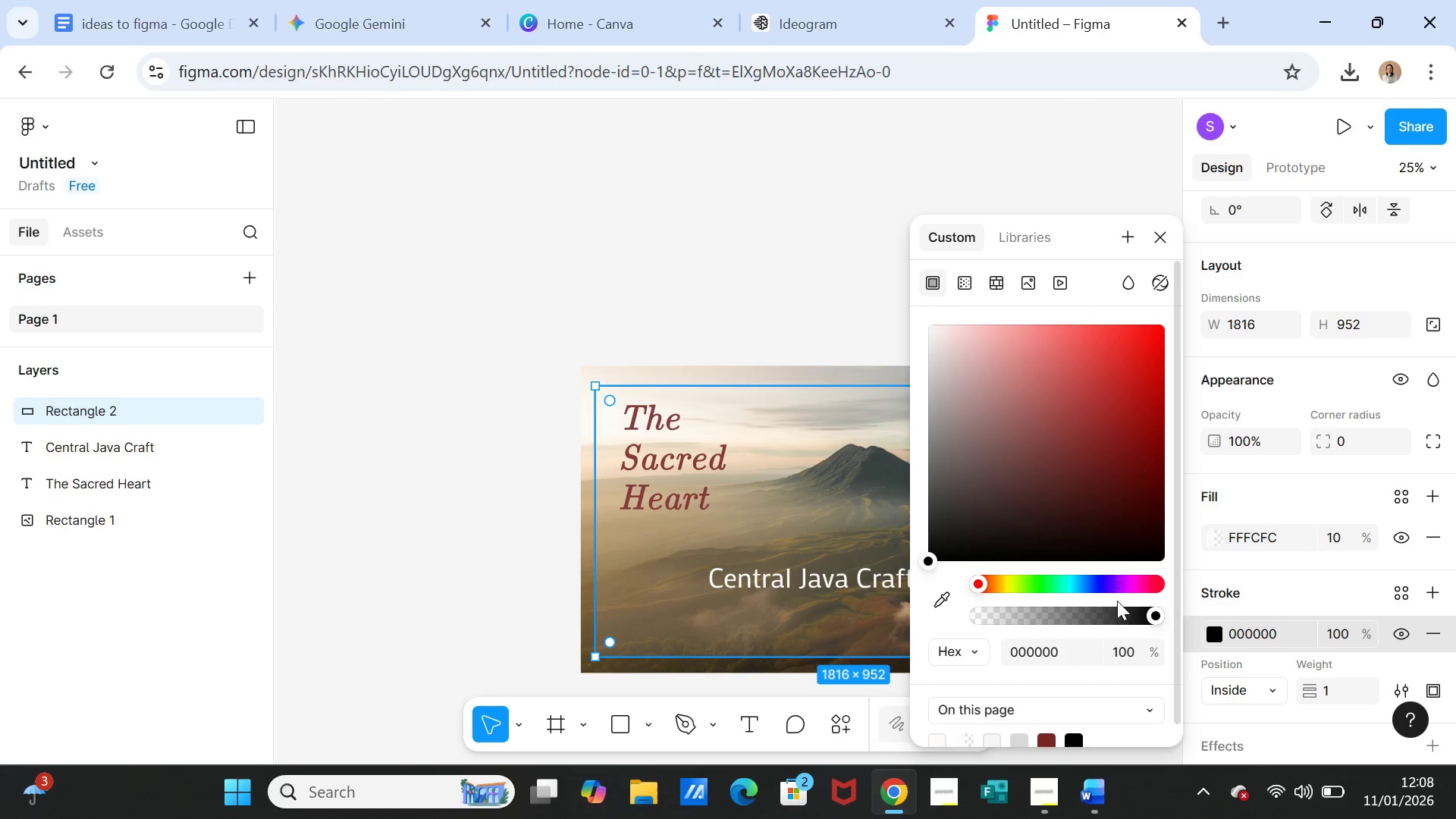 
scroll: coordinate [1138, 649], scroll_direction: down, amount: 1.0
 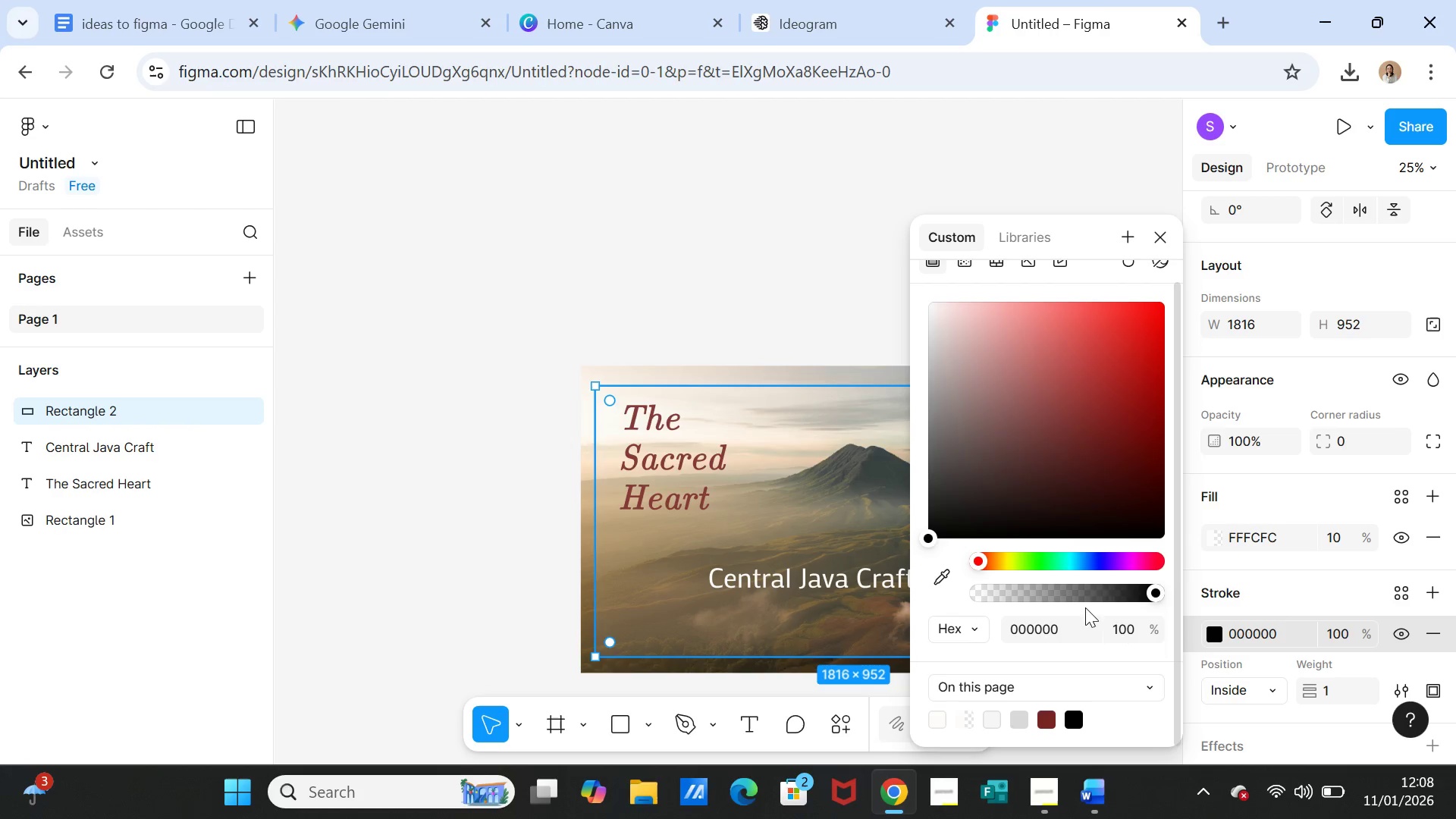 
left_click([1072, 725])
 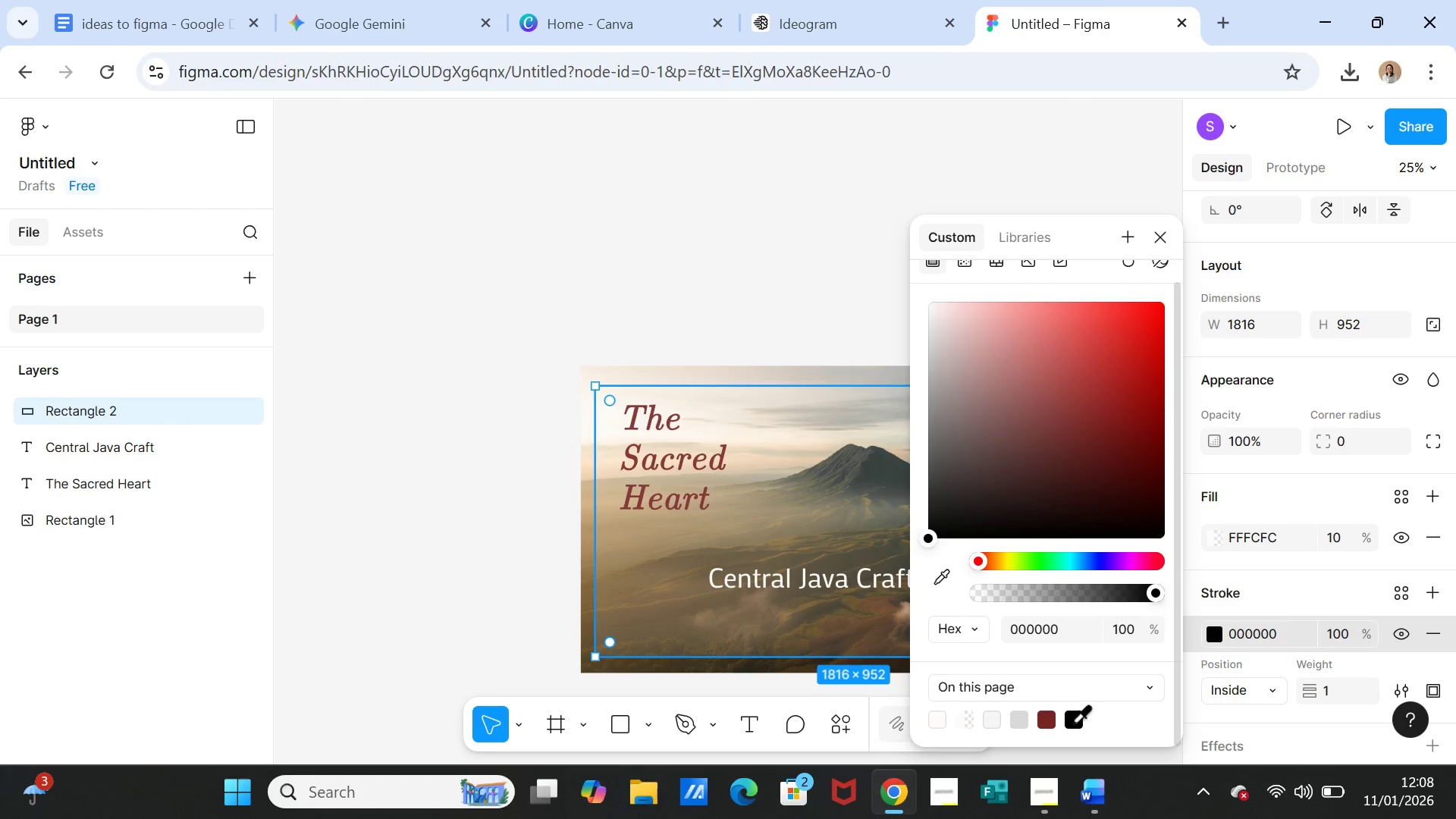 
left_click([1072, 720])
 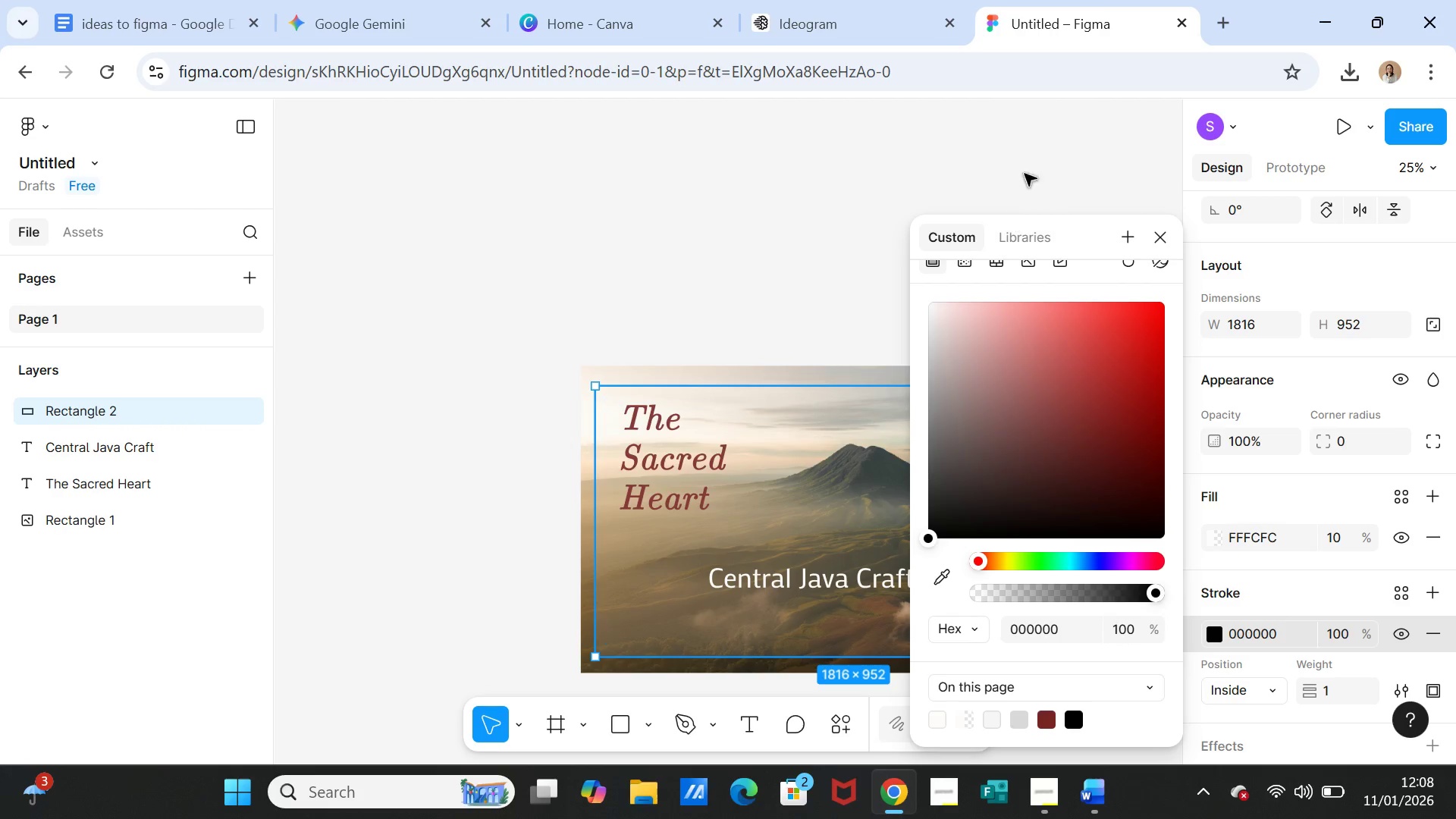 
left_click([1038, 140])
 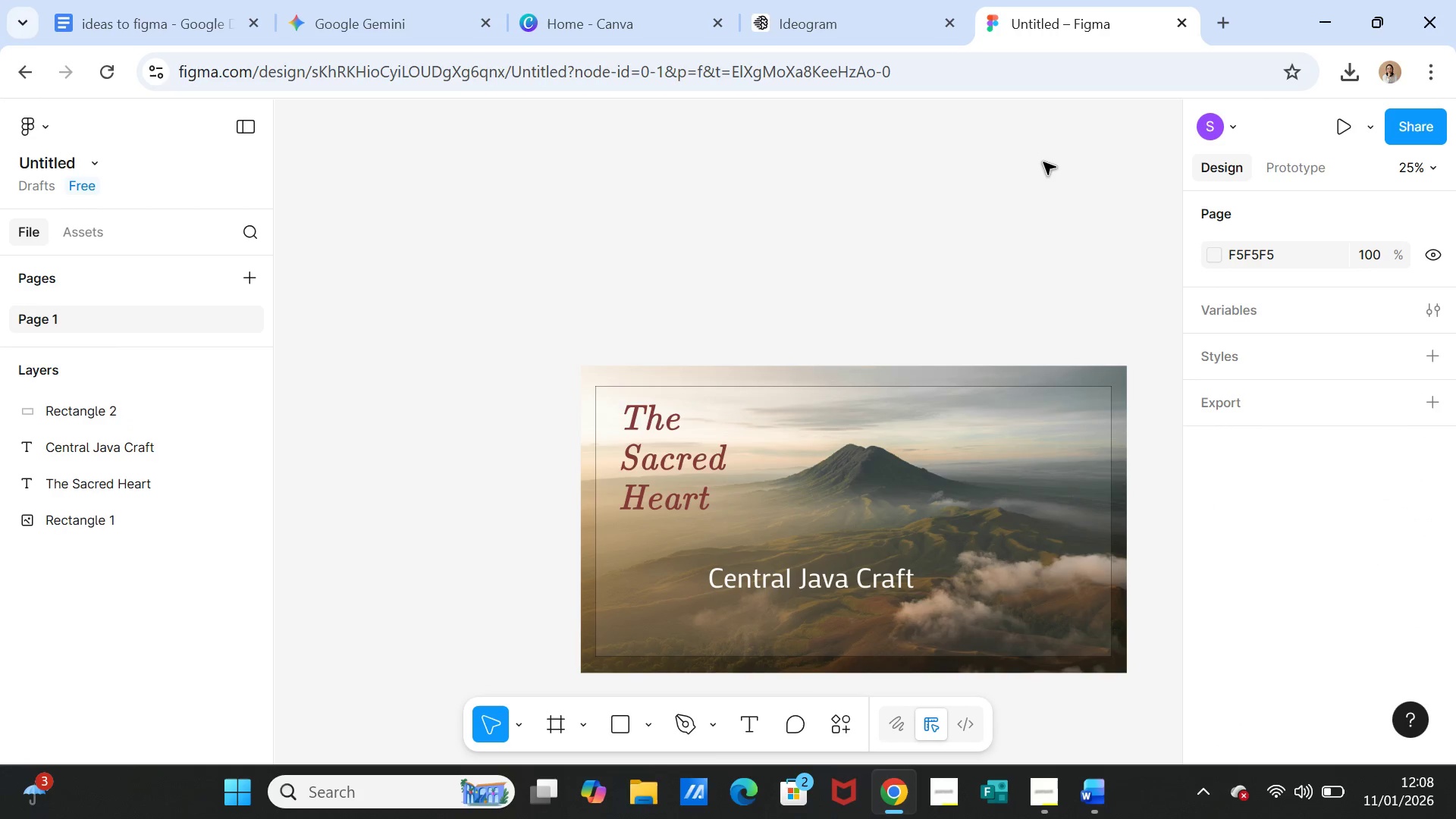 
left_click([1043, 162])
 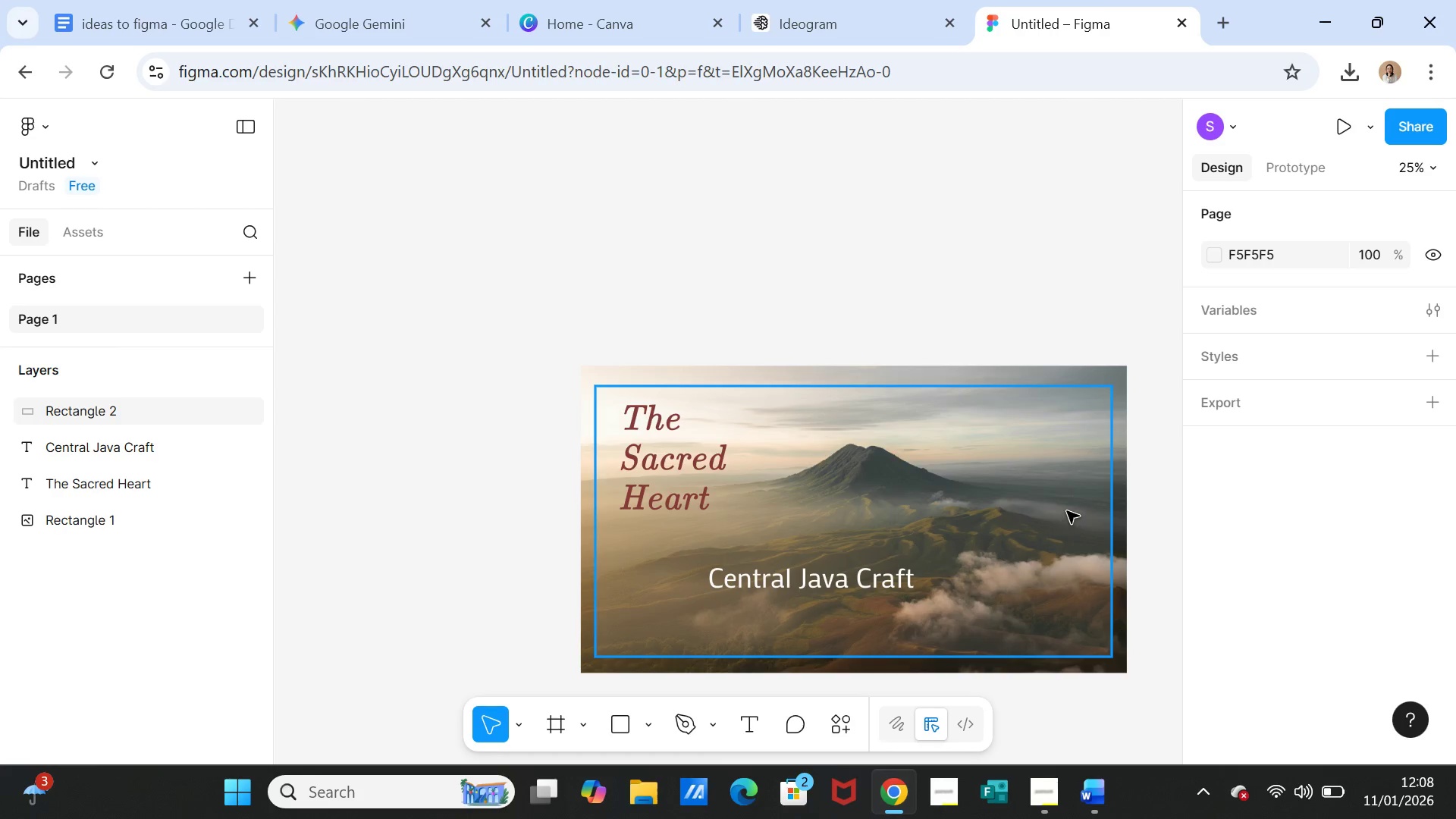 
left_click([1083, 507])
 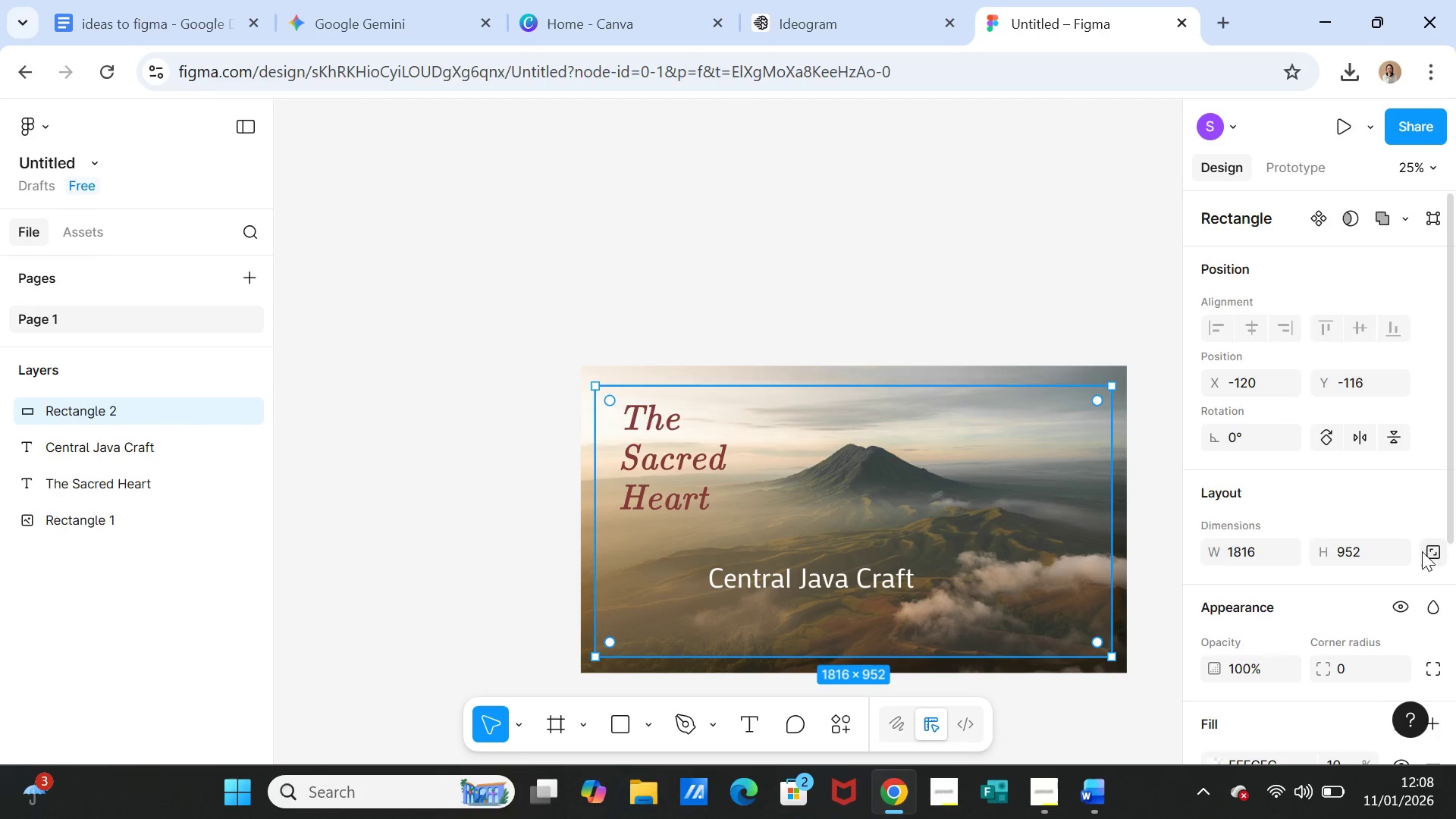 
scroll: coordinate [1419, 566], scroll_direction: down, amount: 4.0
 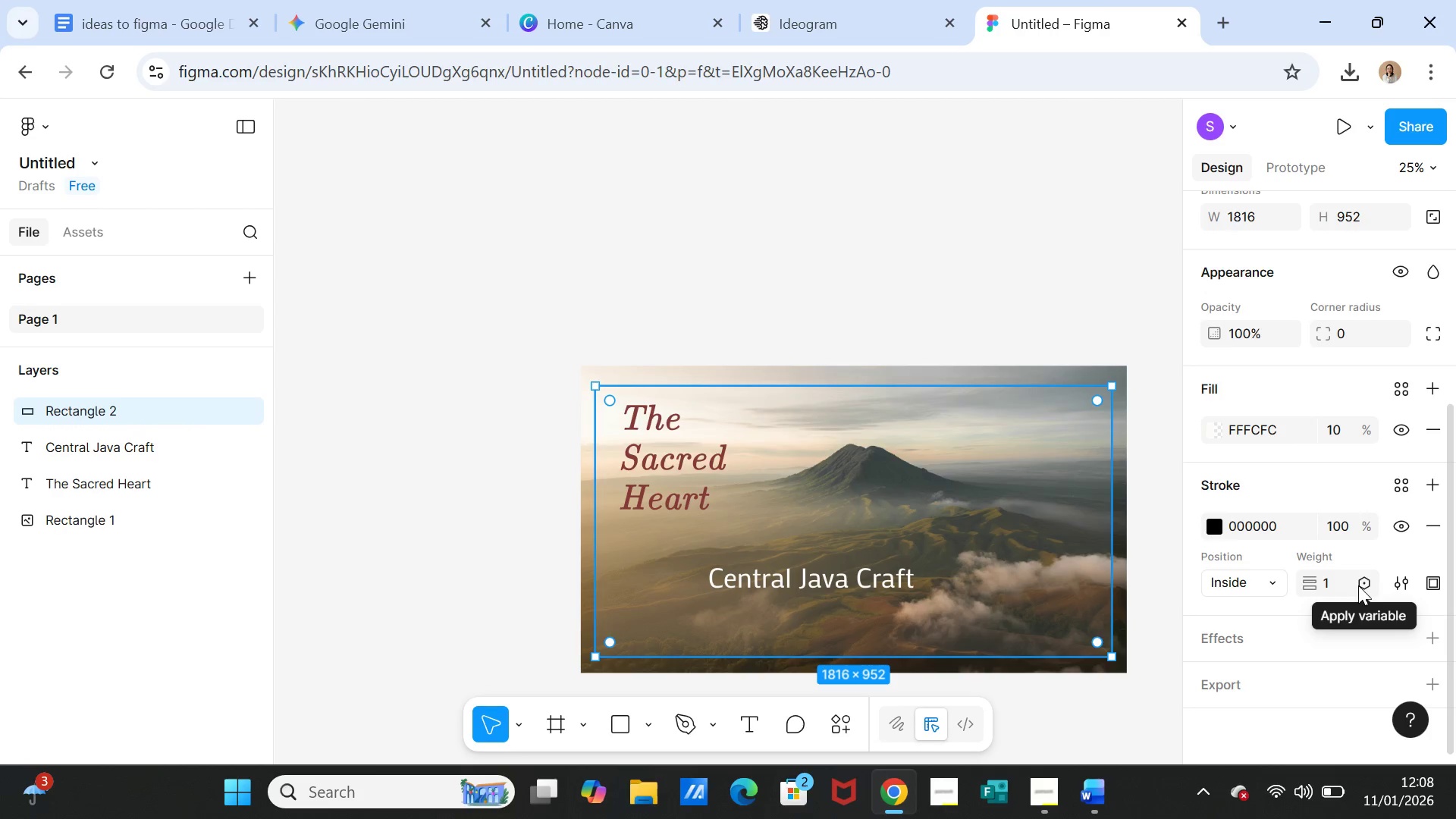 
wait(5.22)
 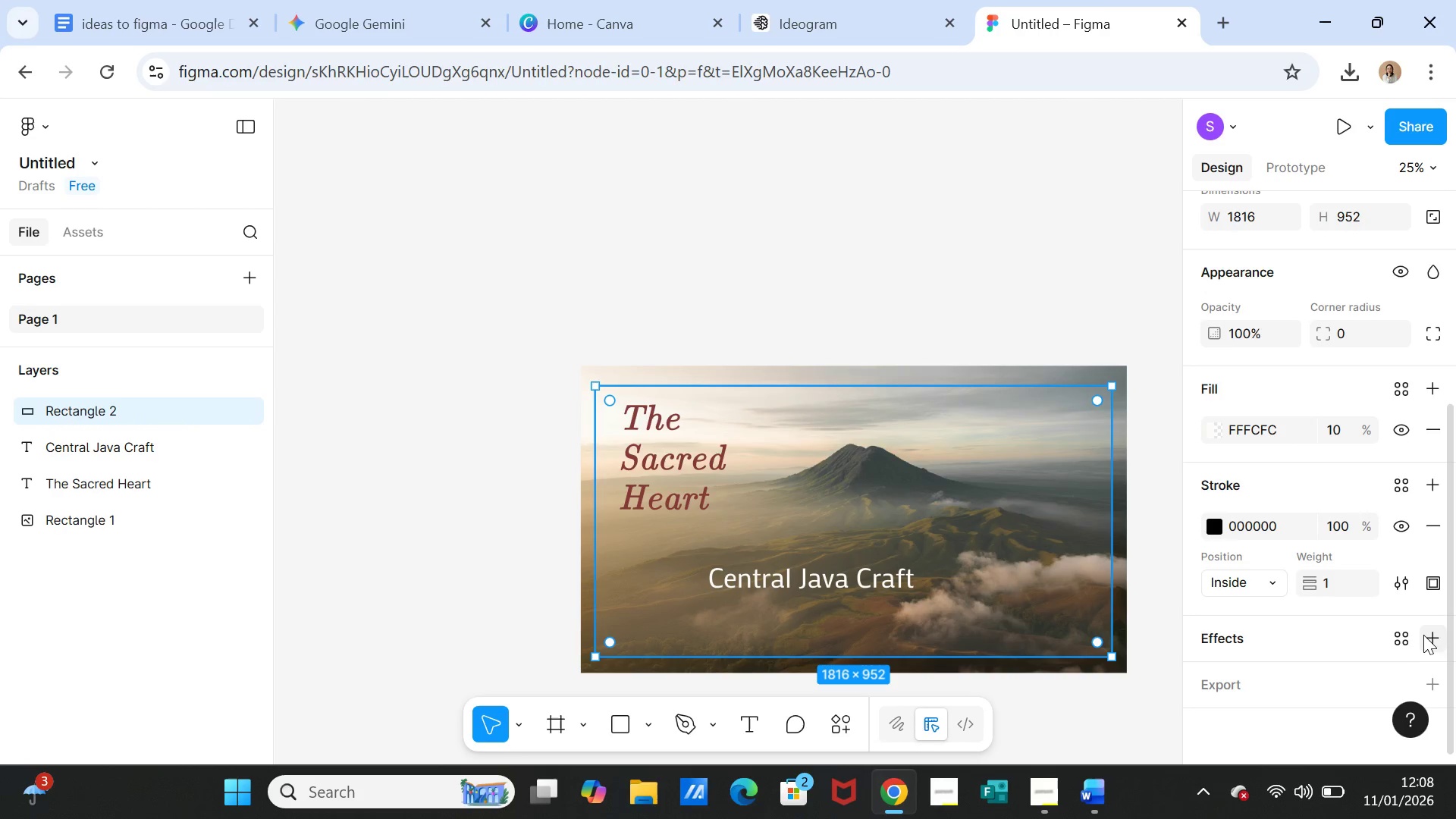 
left_click([1325, 583])
 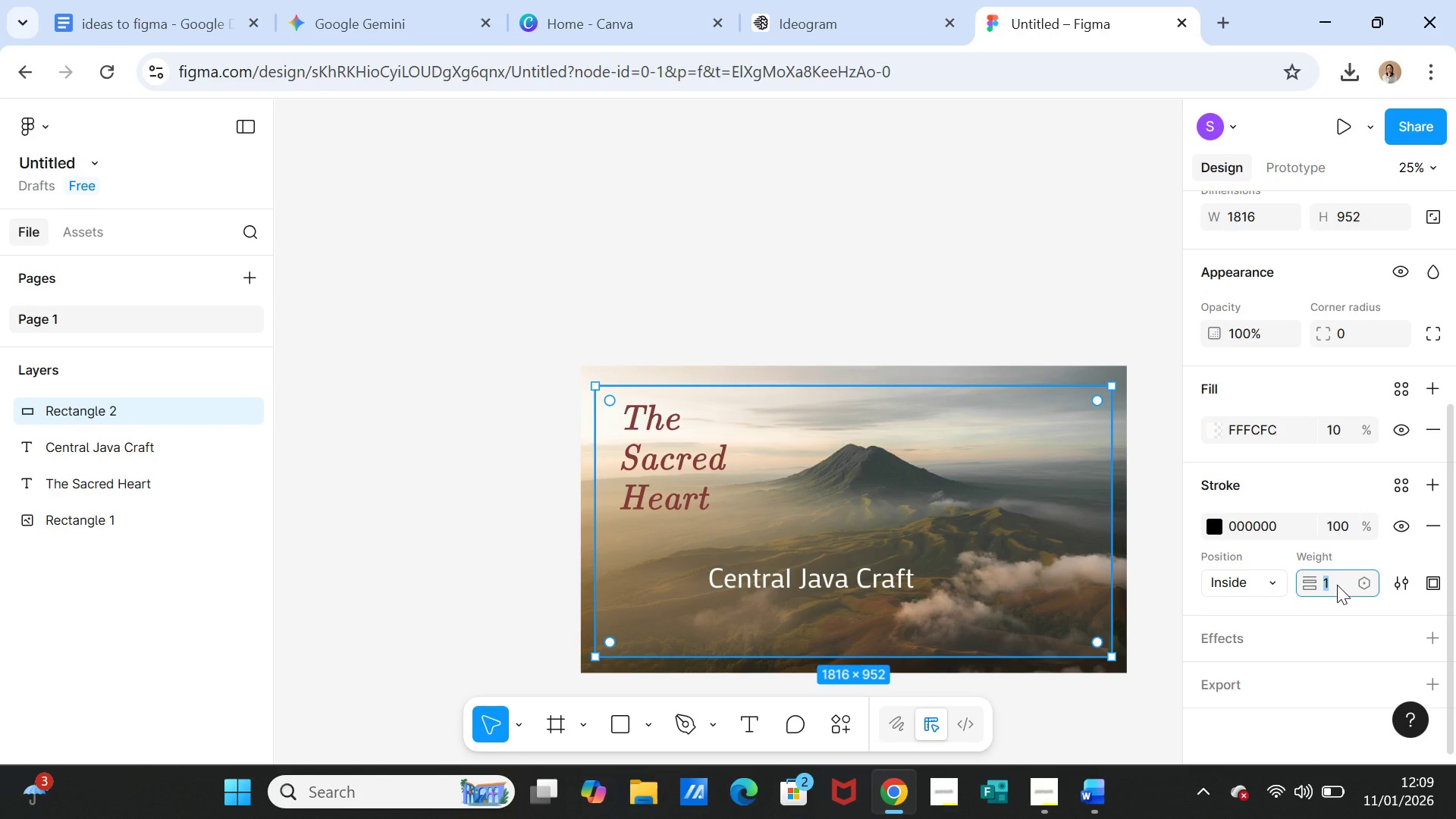 
key(2)
 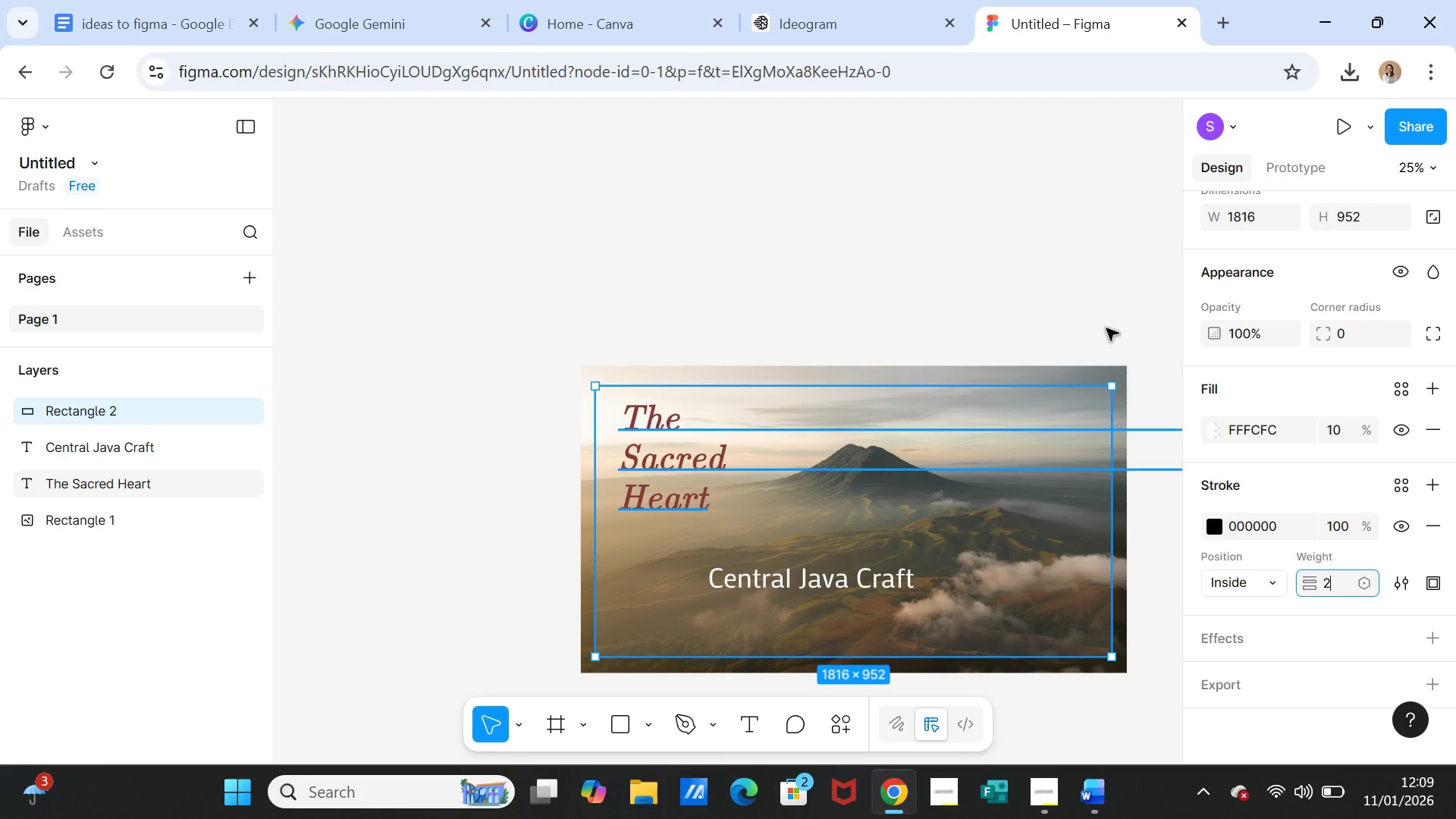 
left_click([1097, 271])
 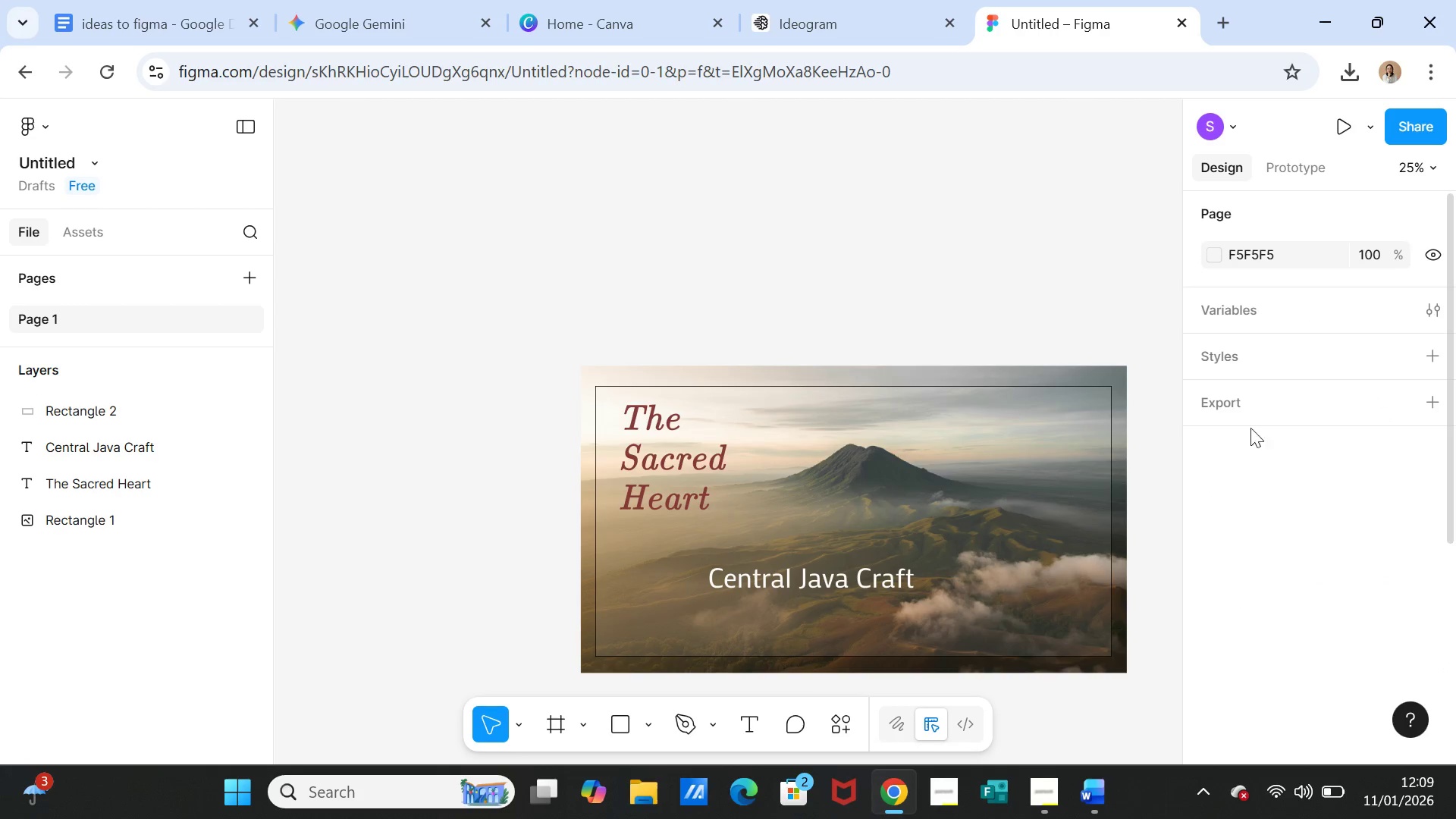 
left_click([1053, 408])
 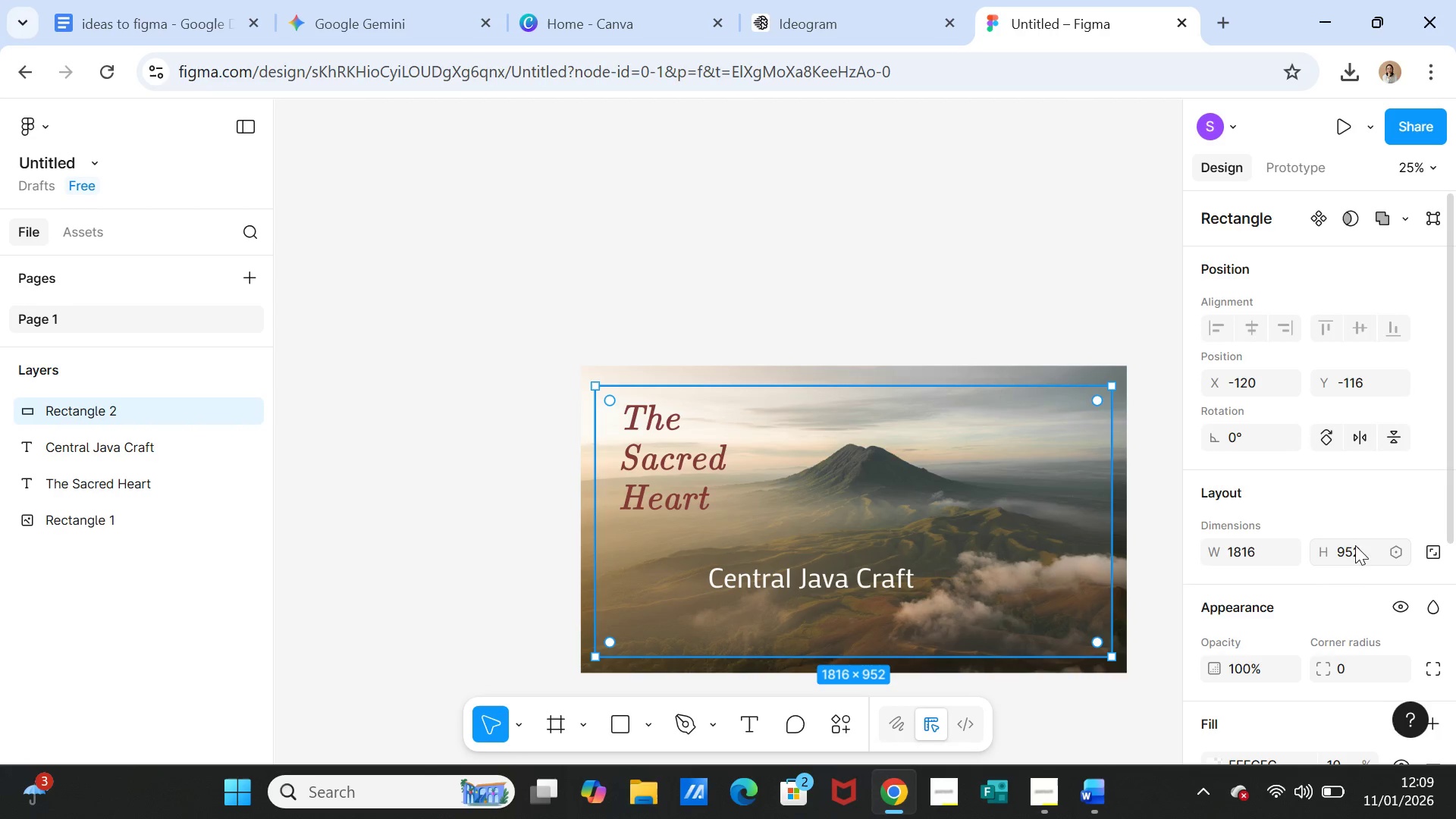 
scroll: coordinate [1362, 566], scroll_direction: down, amount: 3.0
 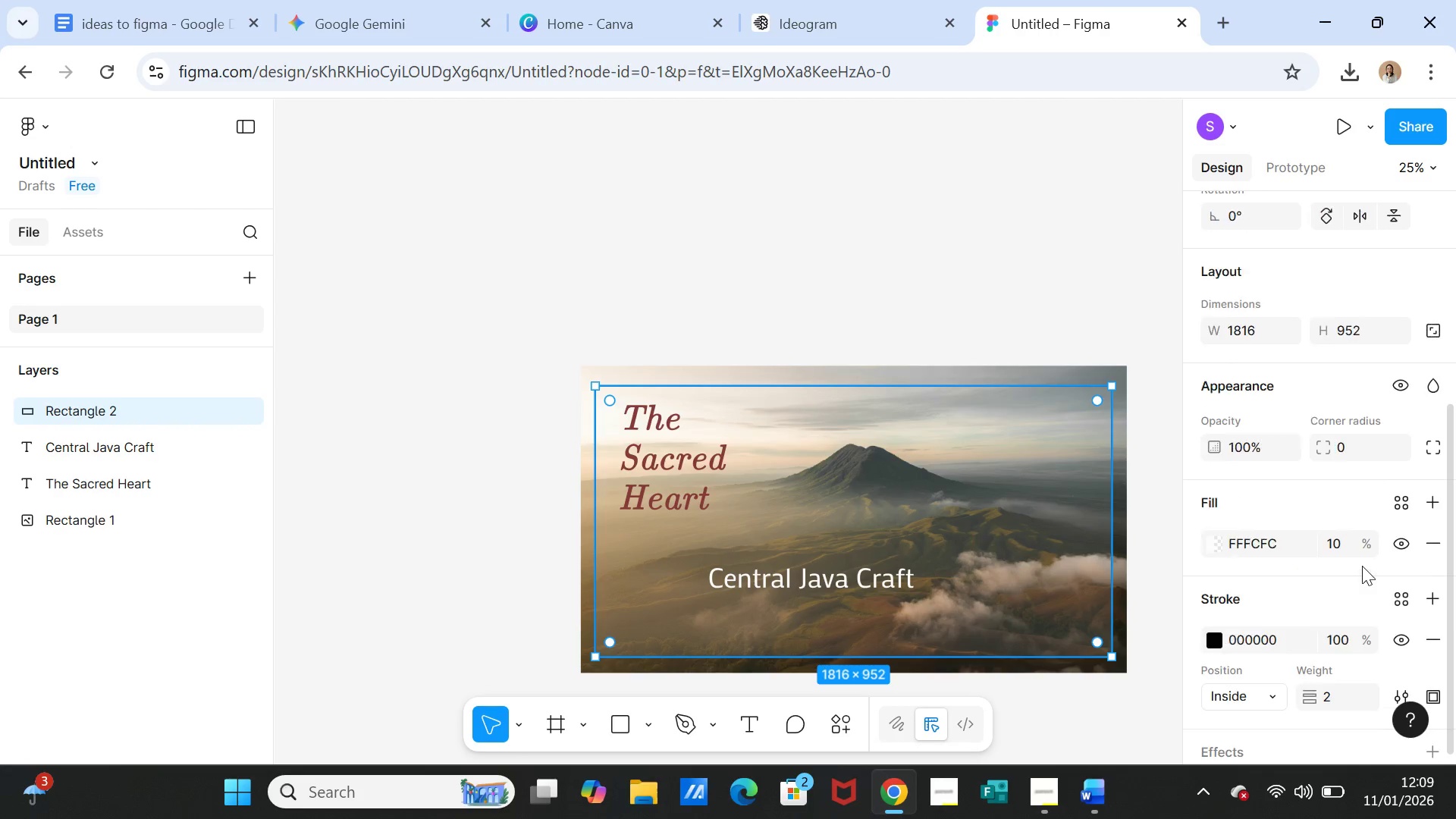 
scroll: coordinate [1362, 566], scroll_direction: up, amount: 1.0
 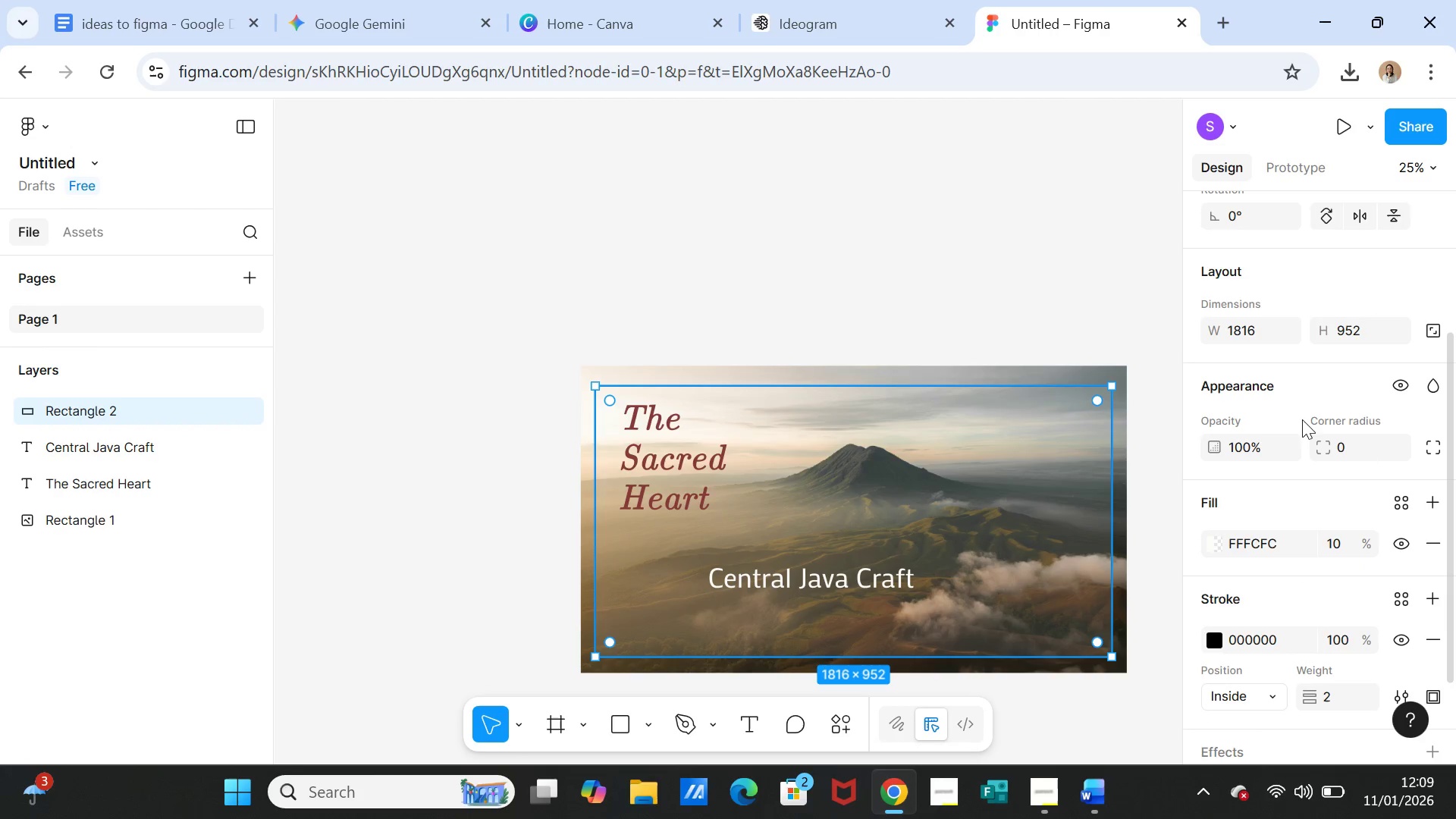 
mouse_move([1432, 539])
 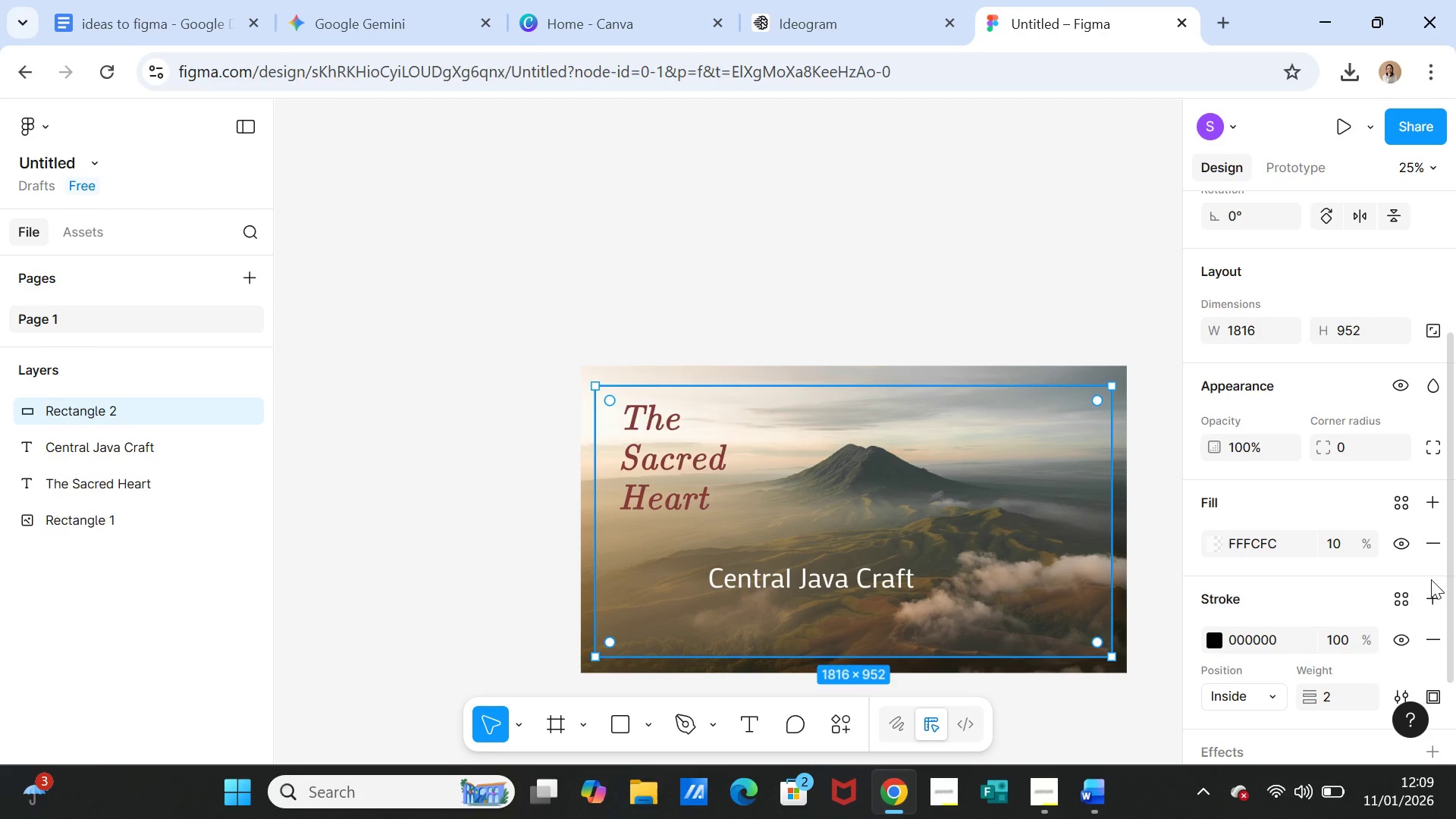 
scroll: coordinate [1431, 567], scroll_direction: down, amount: 2.0
 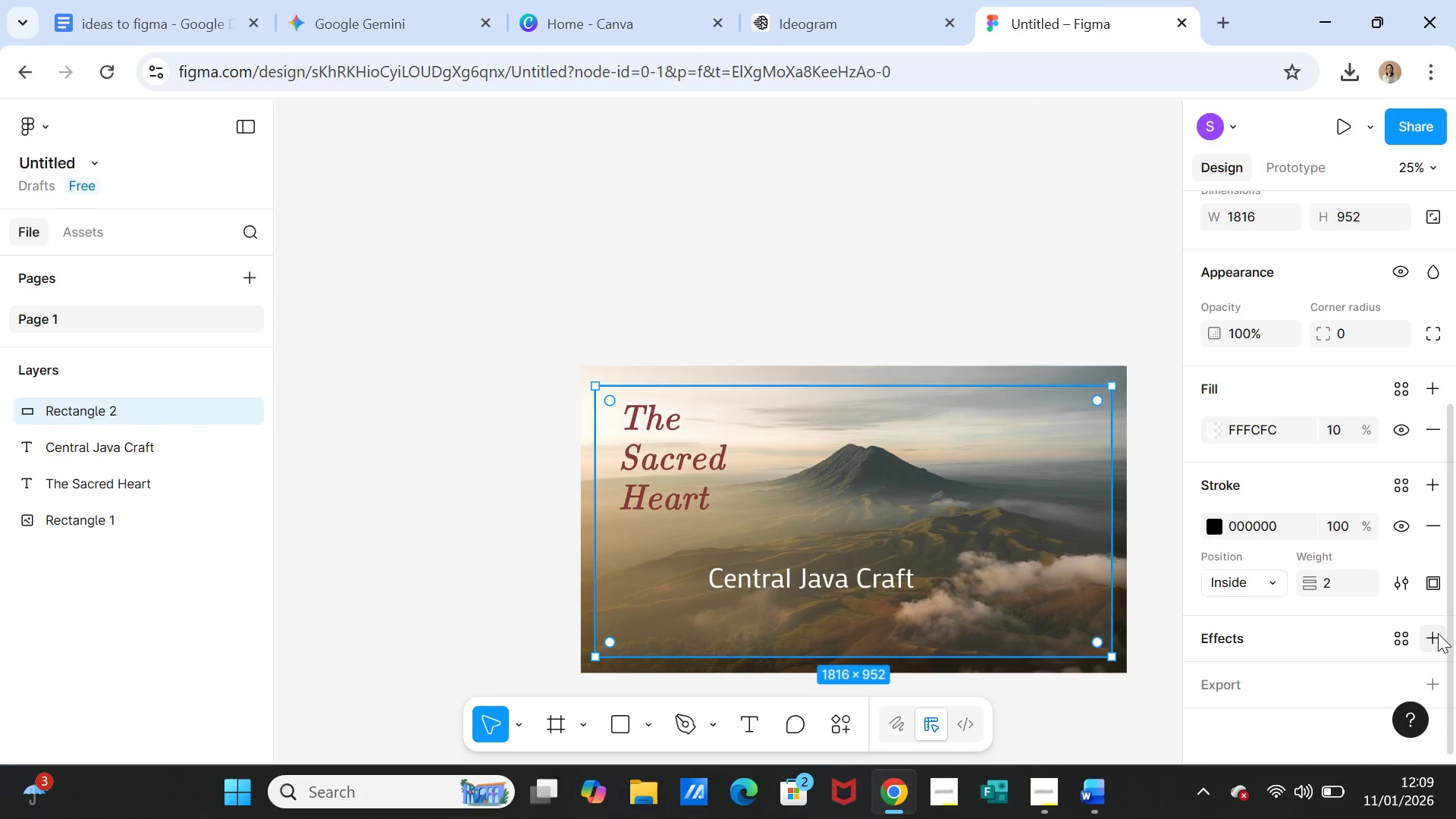 
left_click([1434, 637])
 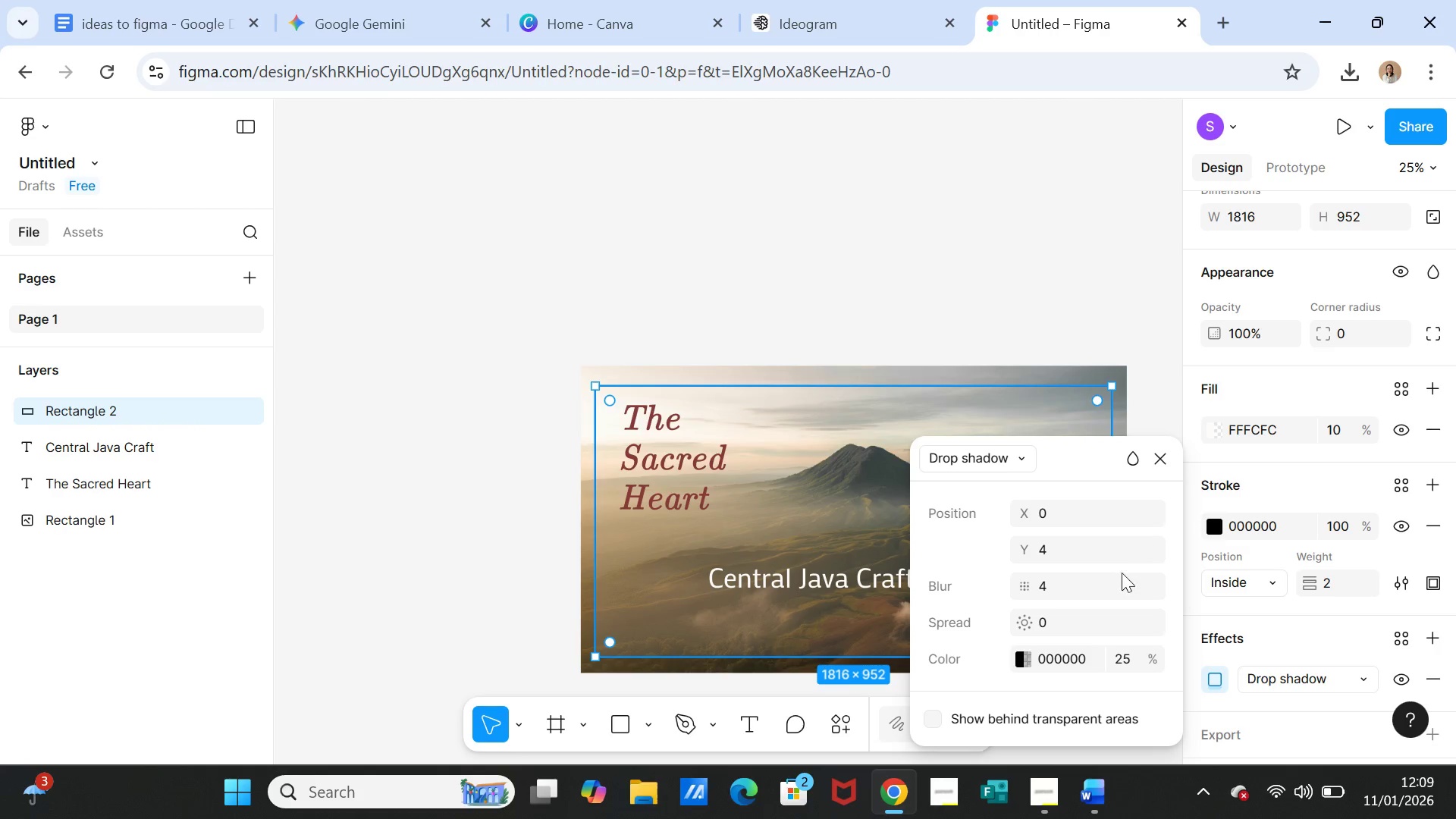 
scroll: coordinate [1124, 588], scroll_direction: down, amount: 1.0
 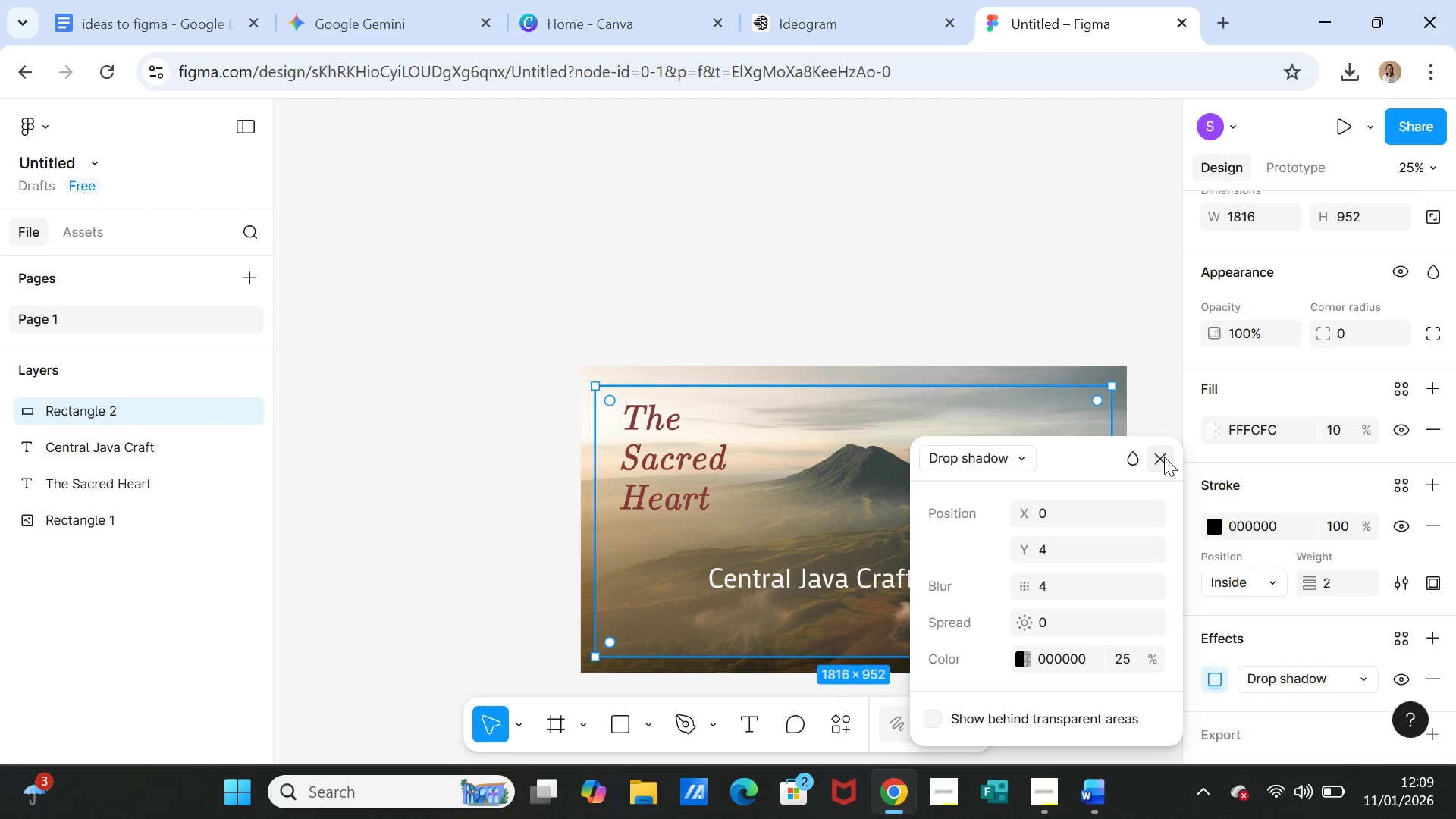 
left_click([1163, 457])
 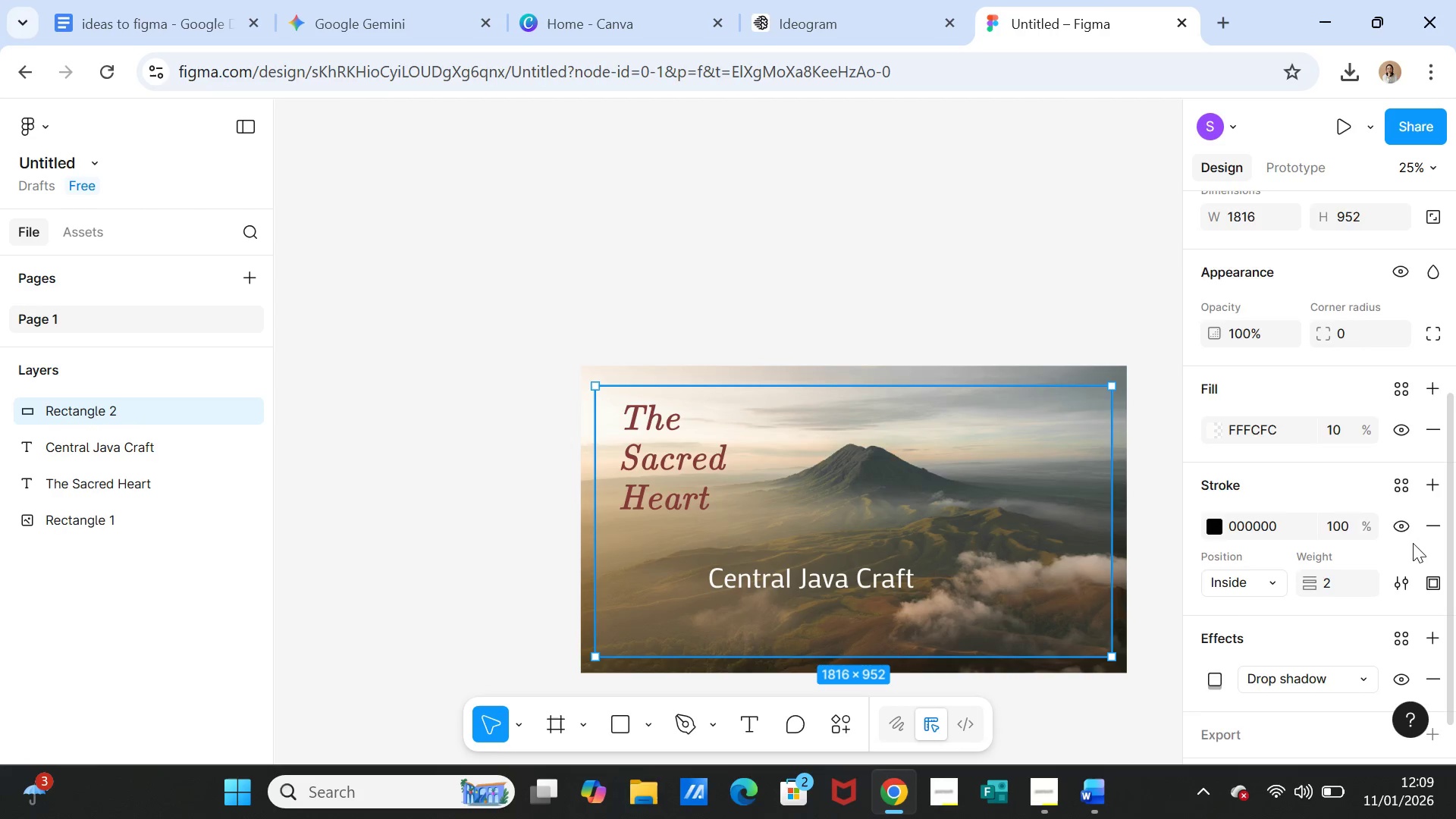 
scroll: coordinate [1413, 546], scroll_direction: down, amount: 2.0
 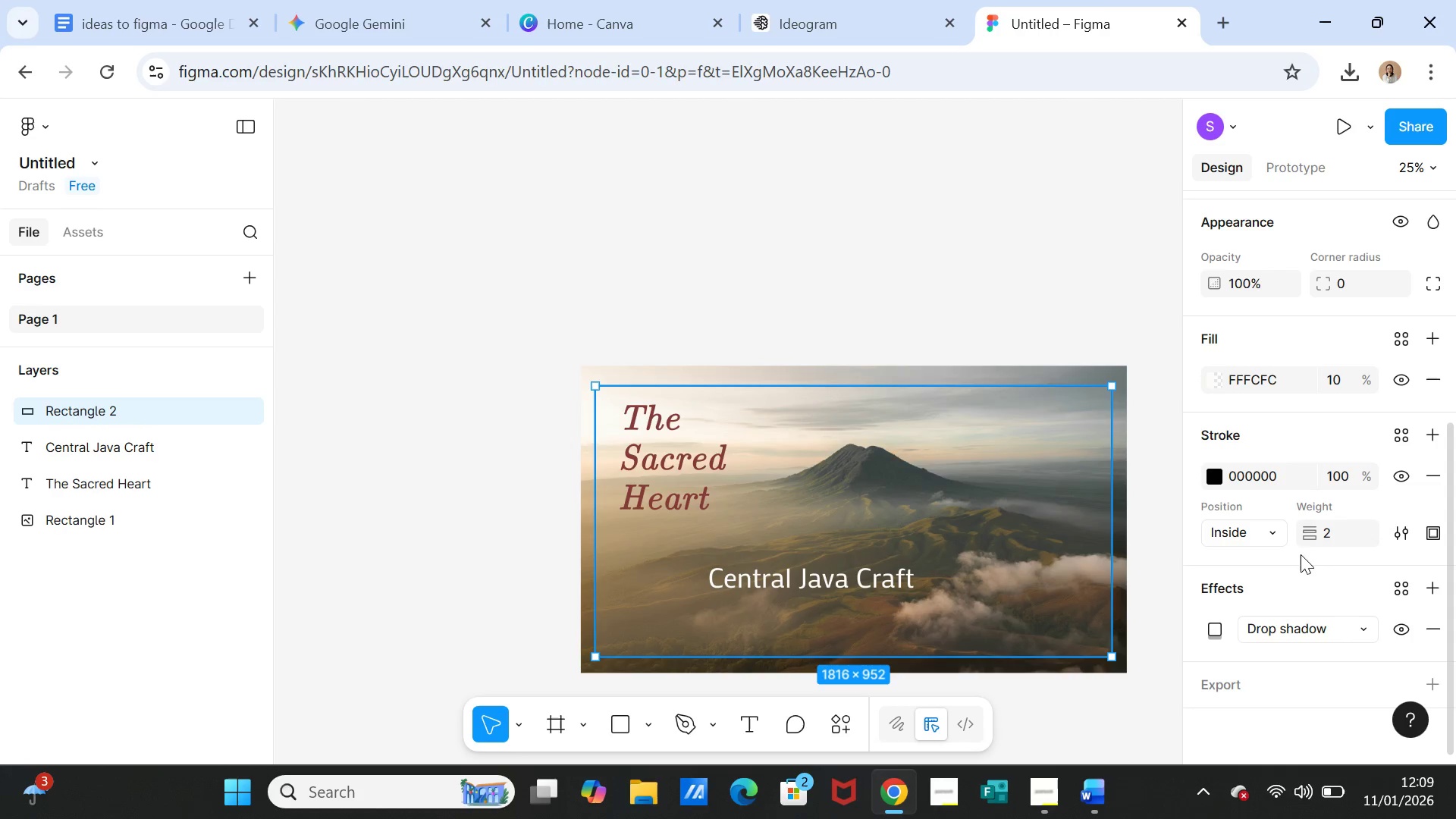 
left_click([1276, 535])
 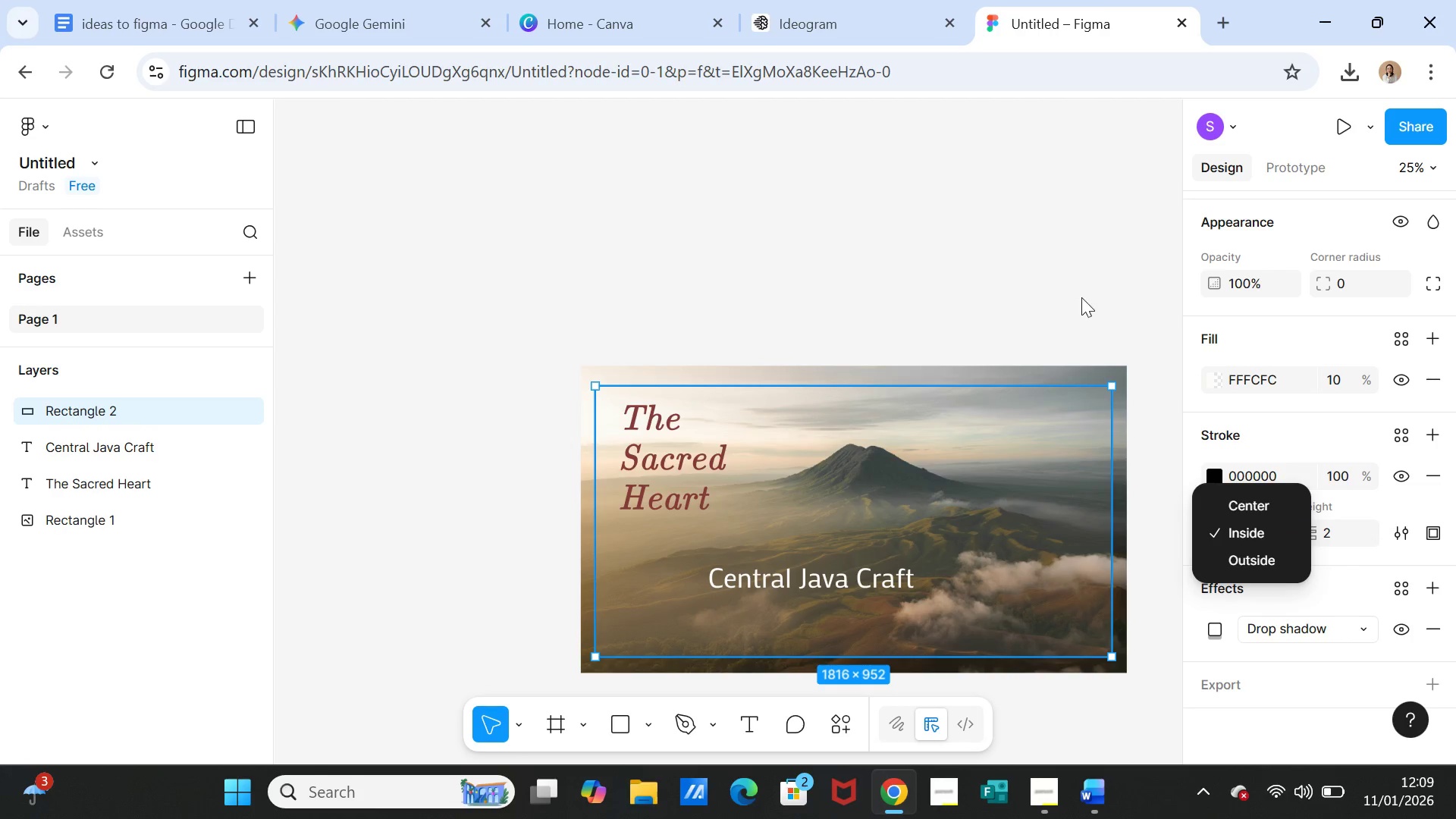 
left_click([1076, 281])
 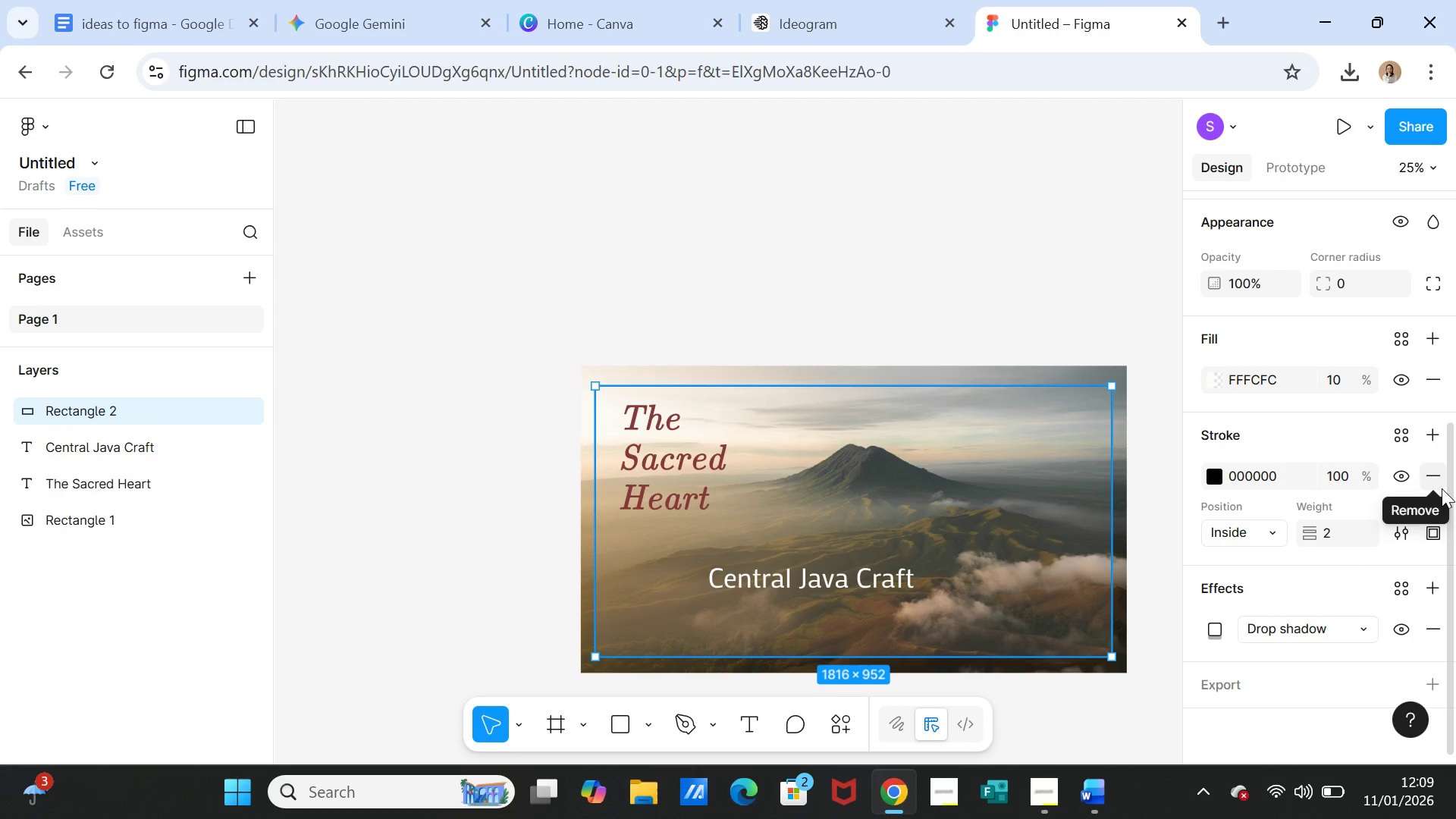 
scroll: coordinate [1442, 488], scroll_direction: up, amount: 1.0
 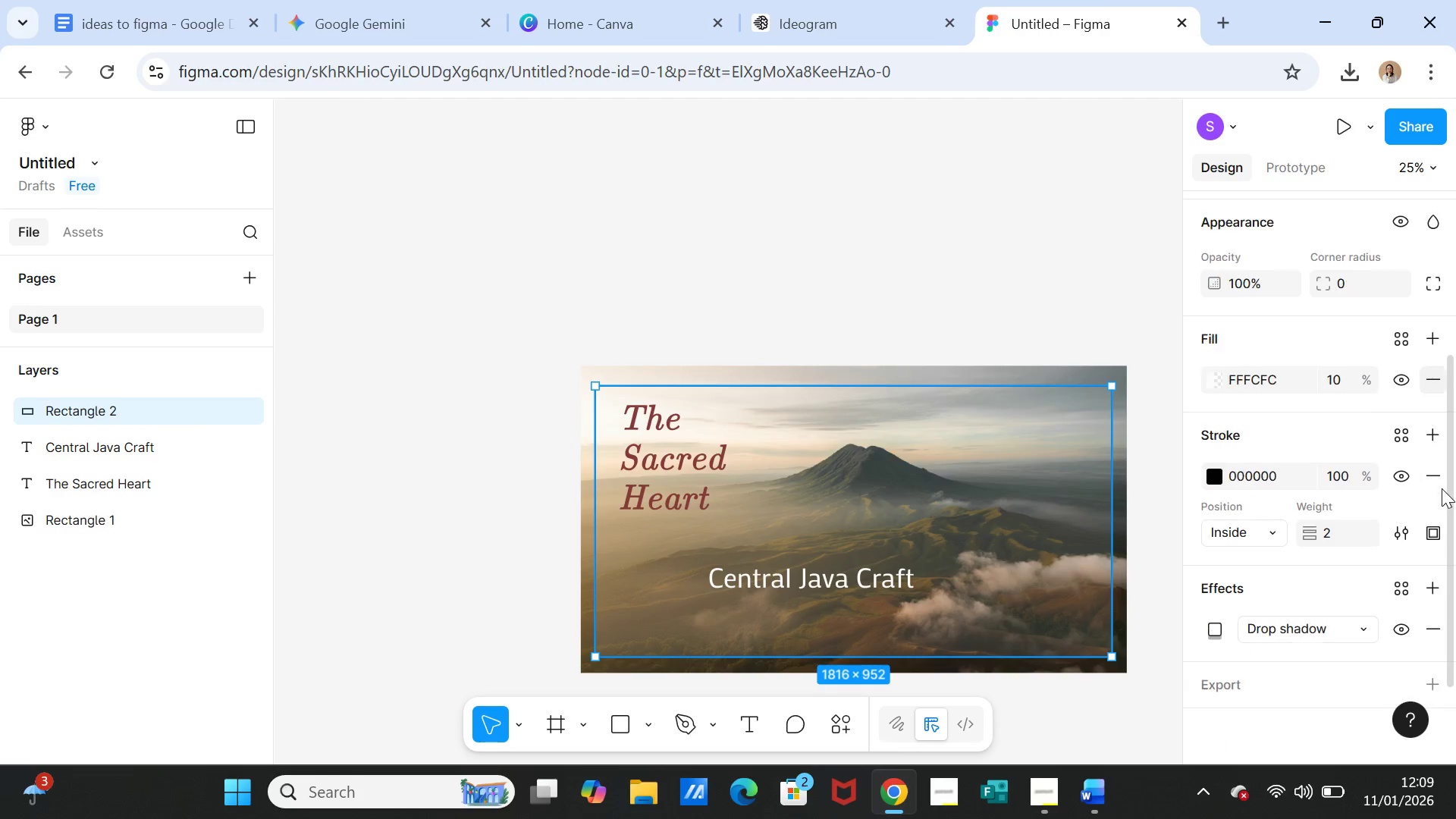 
scroll: coordinate [1442, 488], scroll_direction: down, amount: 1.0
 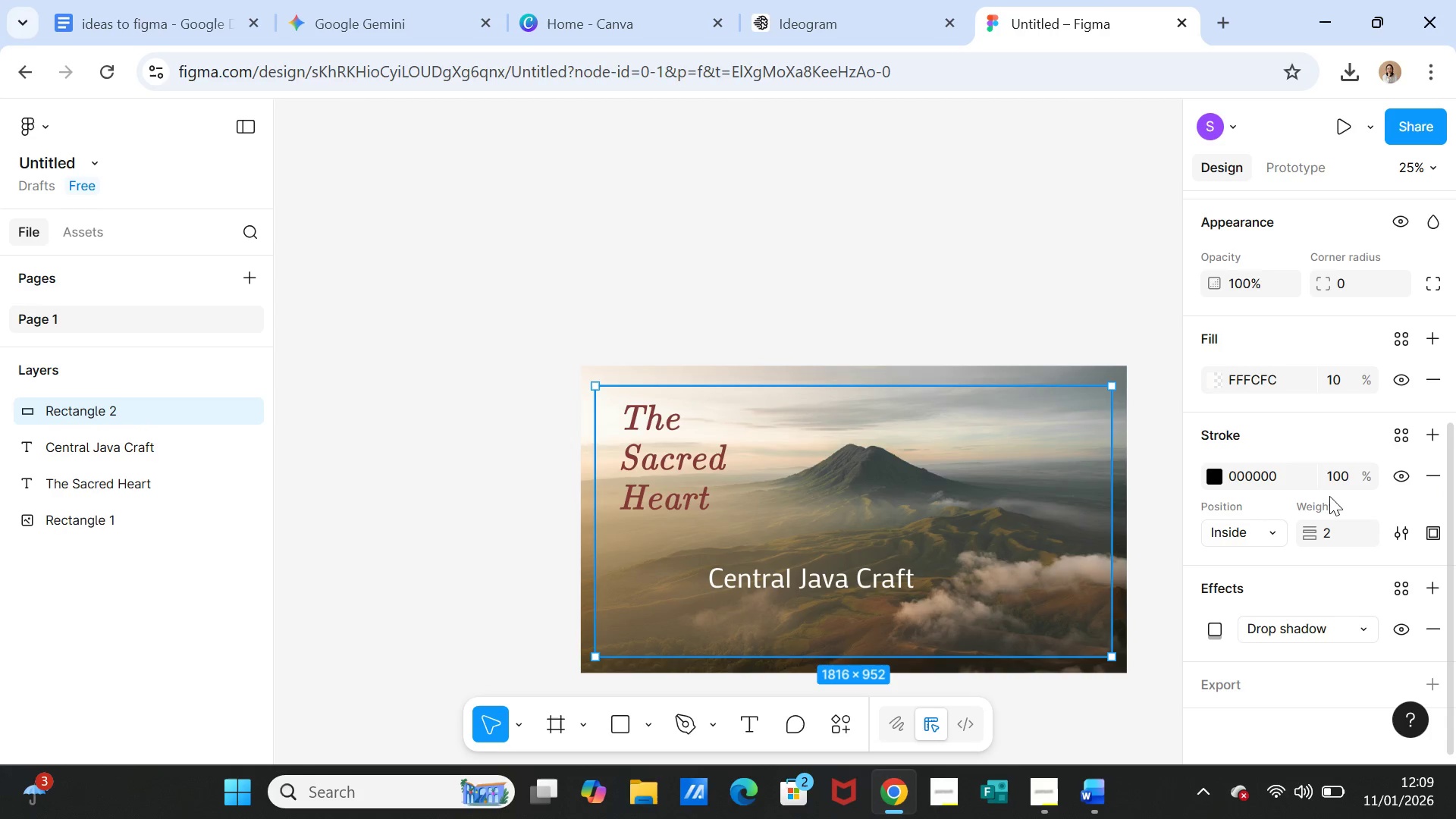 
wait(6.29)
 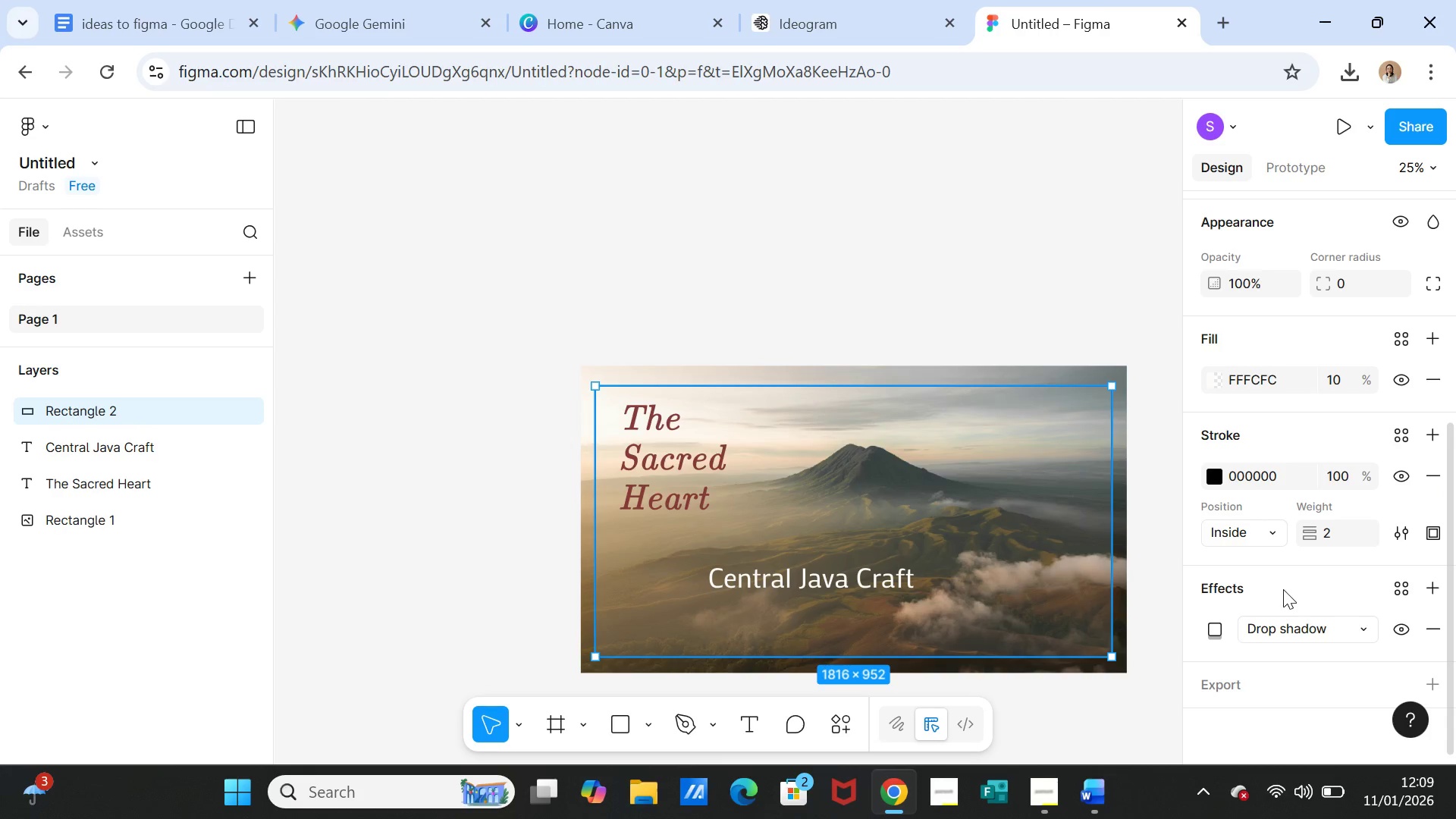 
left_click([1400, 438])
 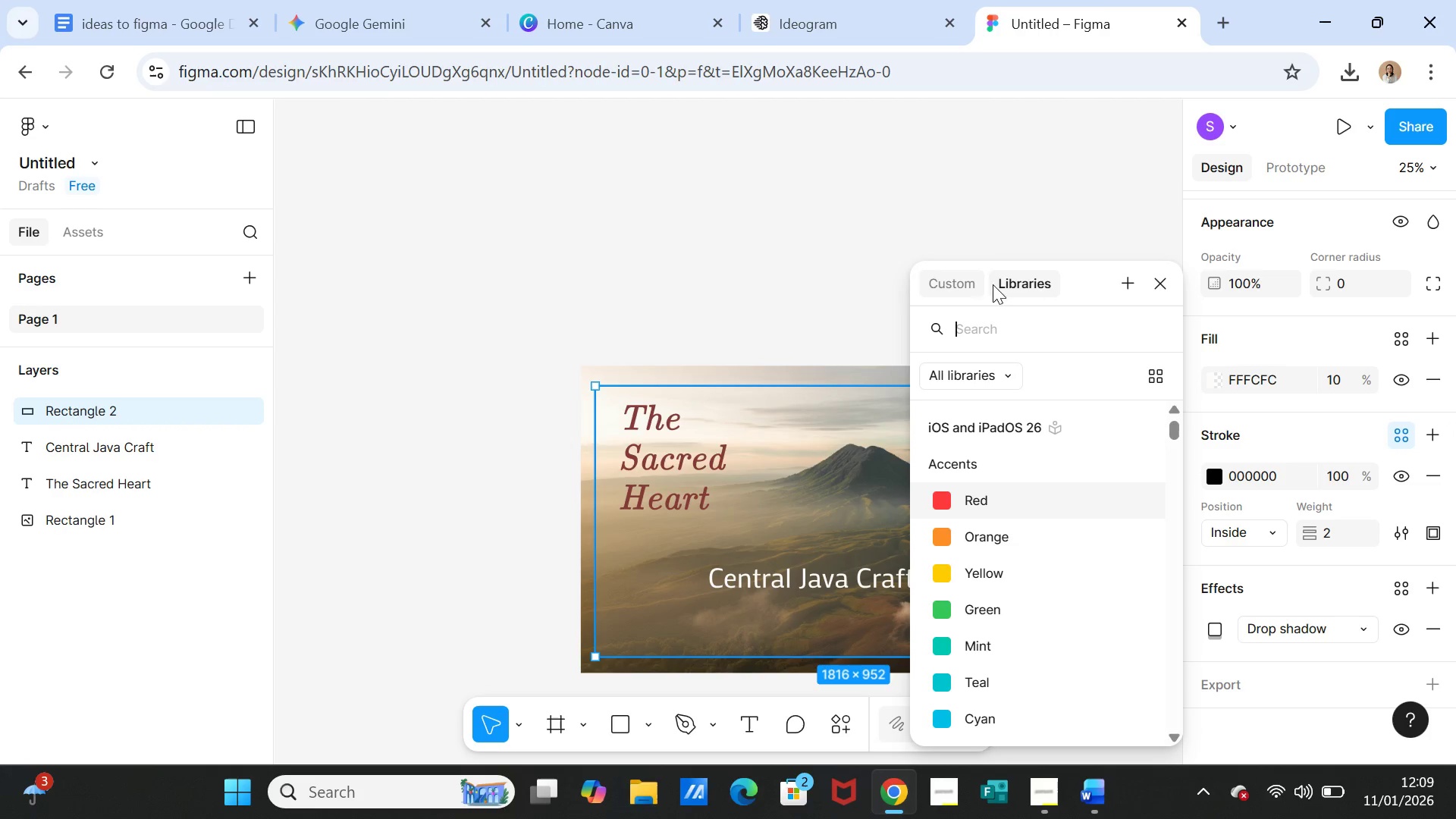 
left_click([1031, 277])
 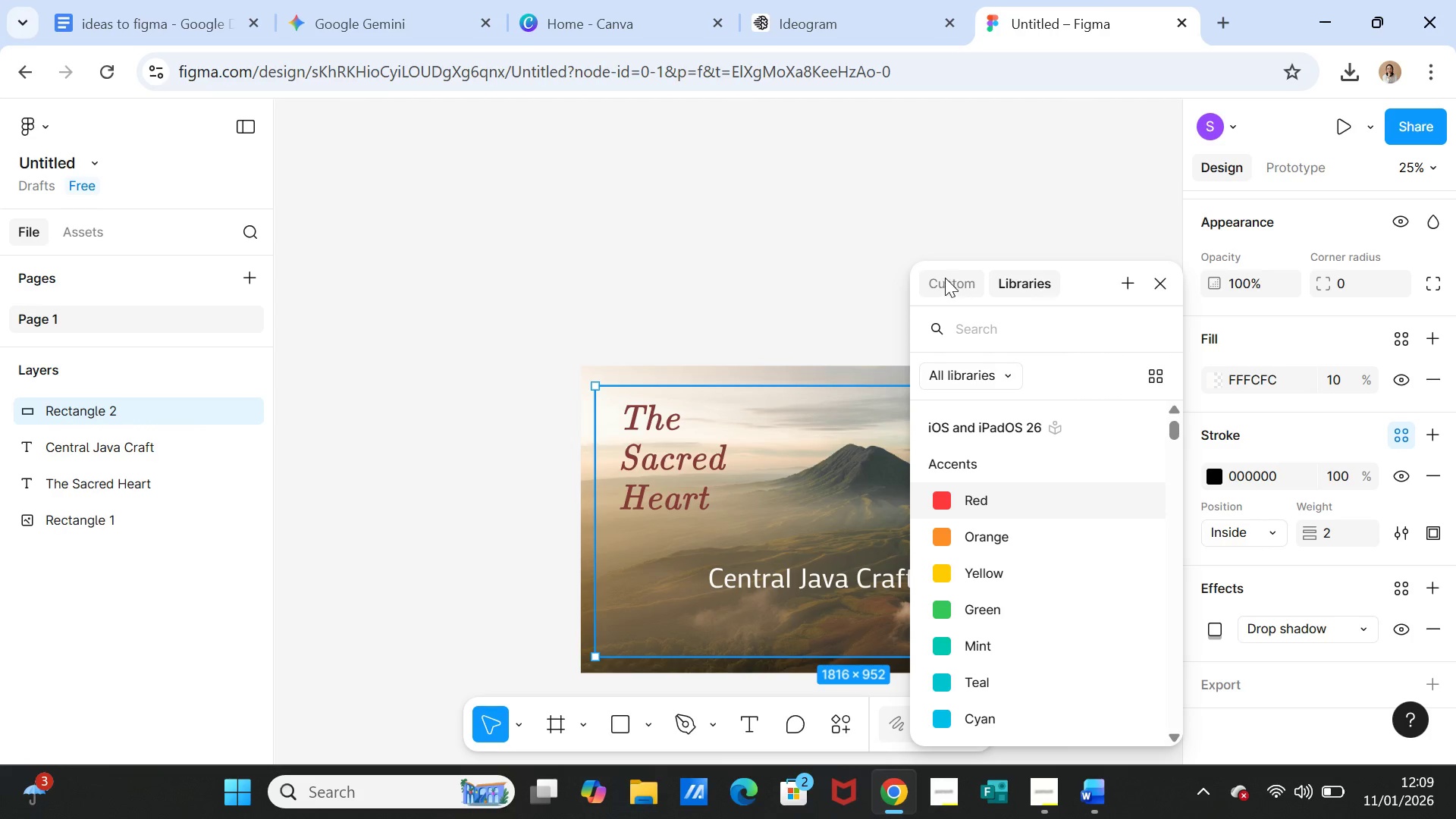 
left_click([945, 278])
 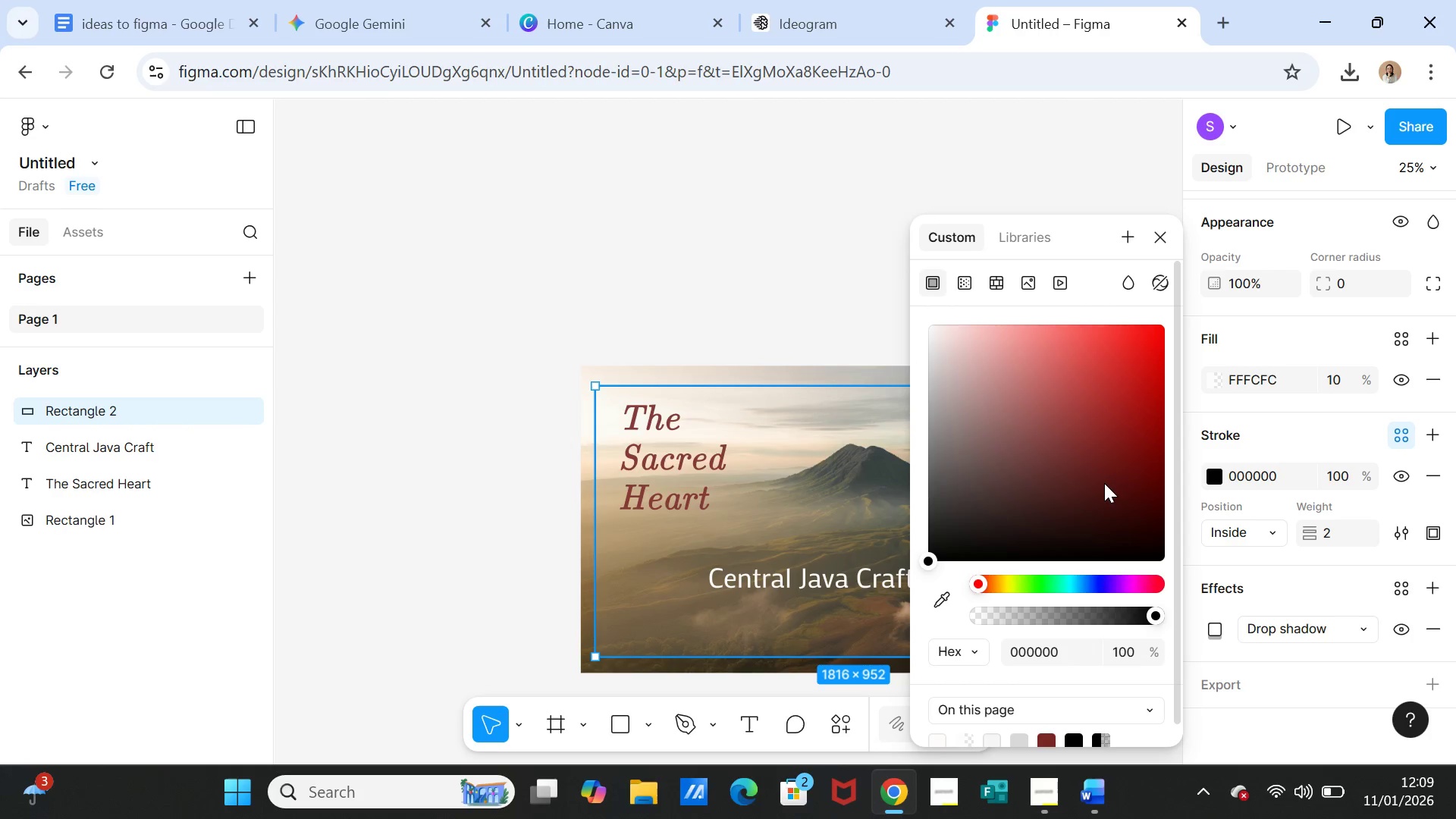 
scroll: coordinate [1135, 609], scroll_direction: down, amount: 4.0
 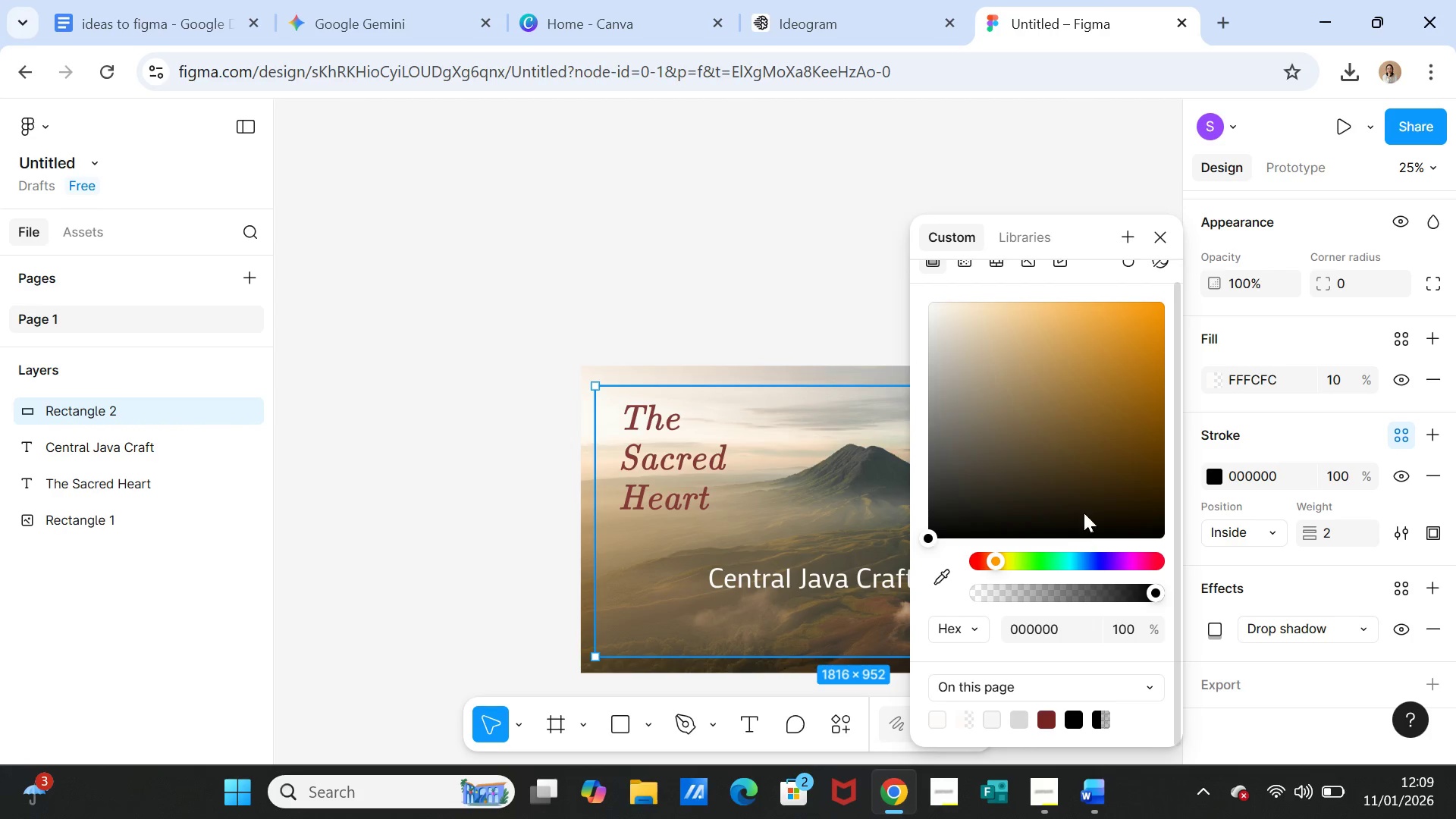 
scroll: coordinate [1084, 480], scroll_direction: up, amount: 1.0
 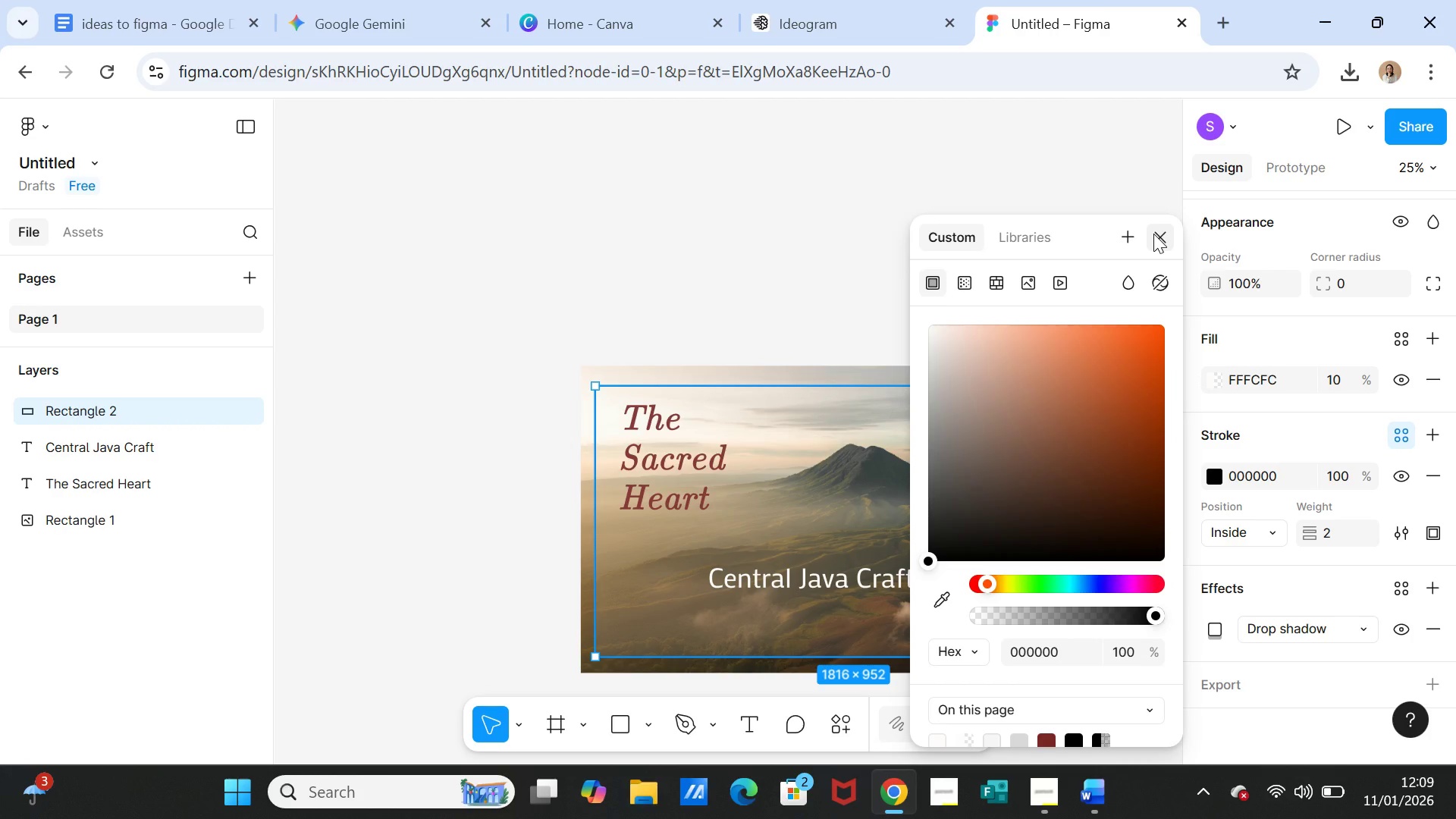 
left_click([1153, 232])
 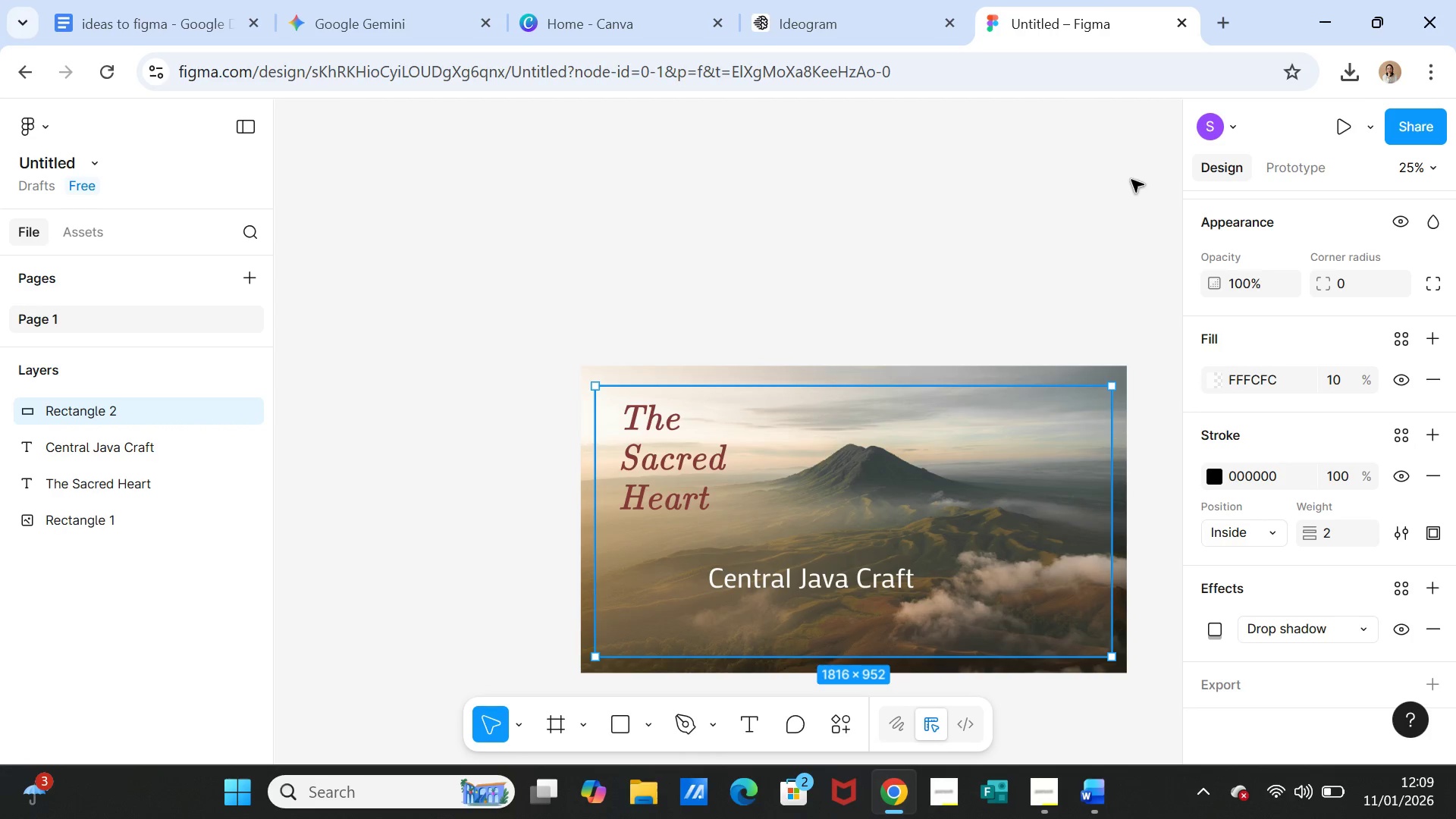 
left_click([1131, 179])
 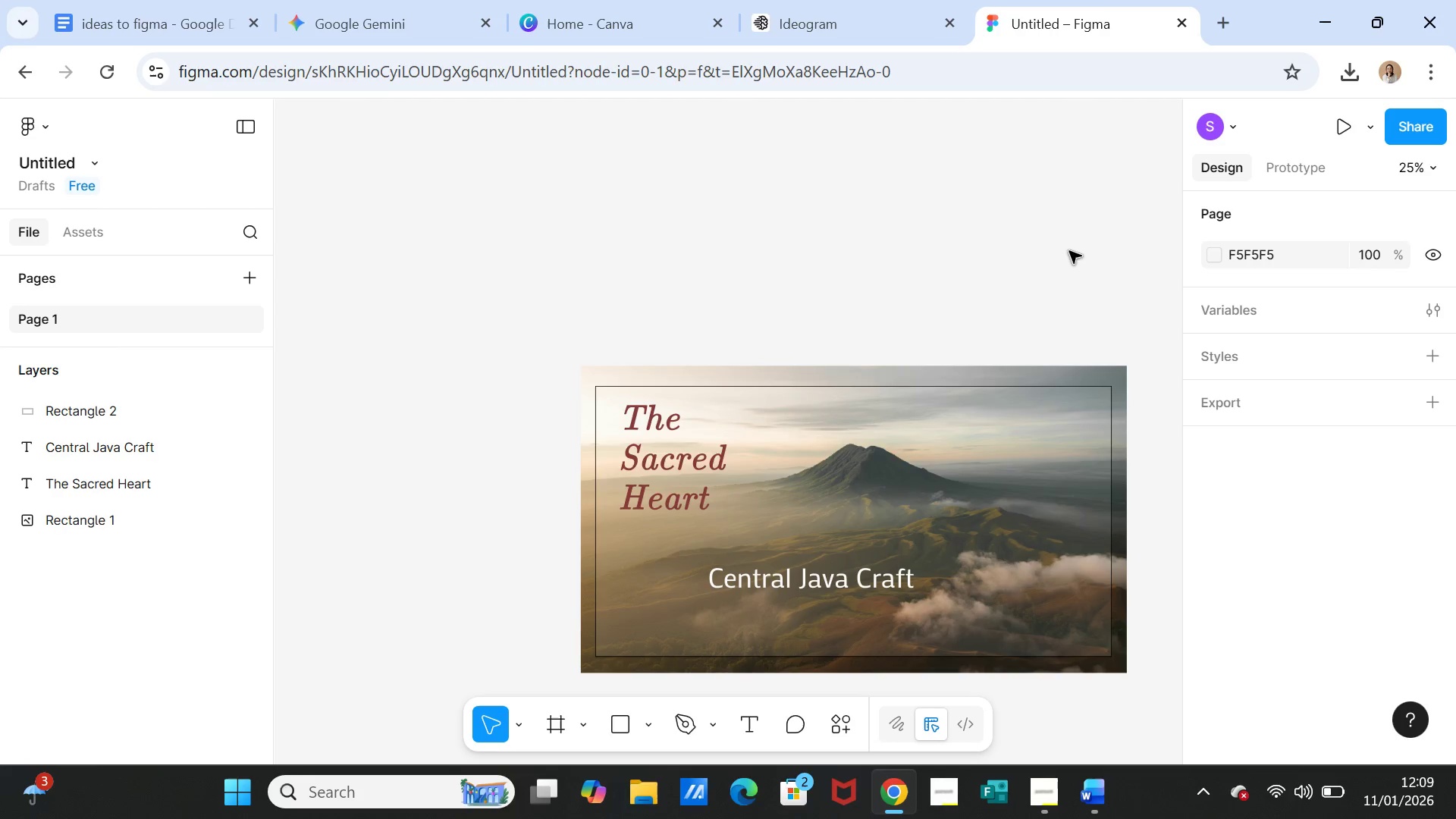 
wait(6.08)
 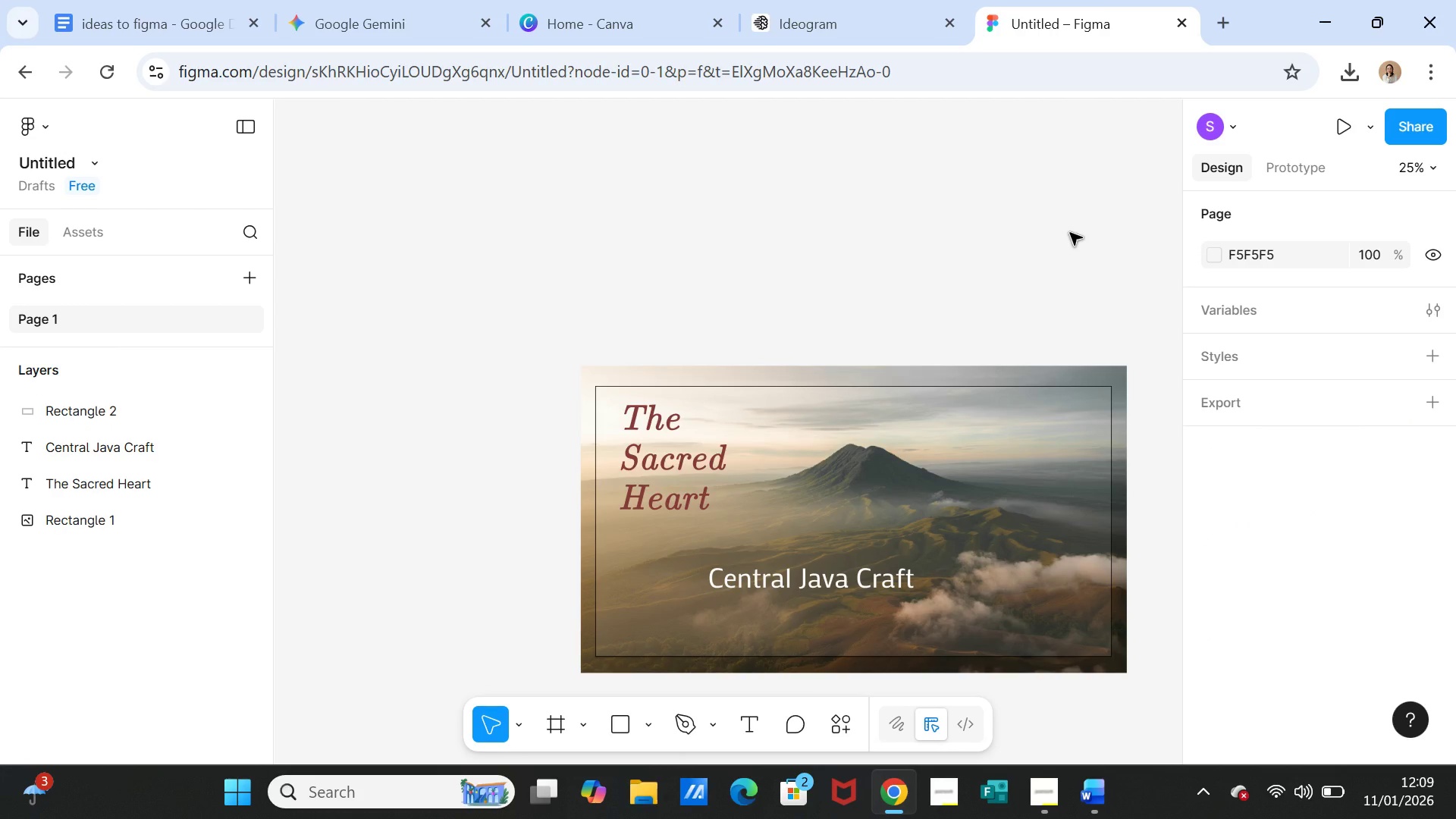 
left_click([1099, 391])
 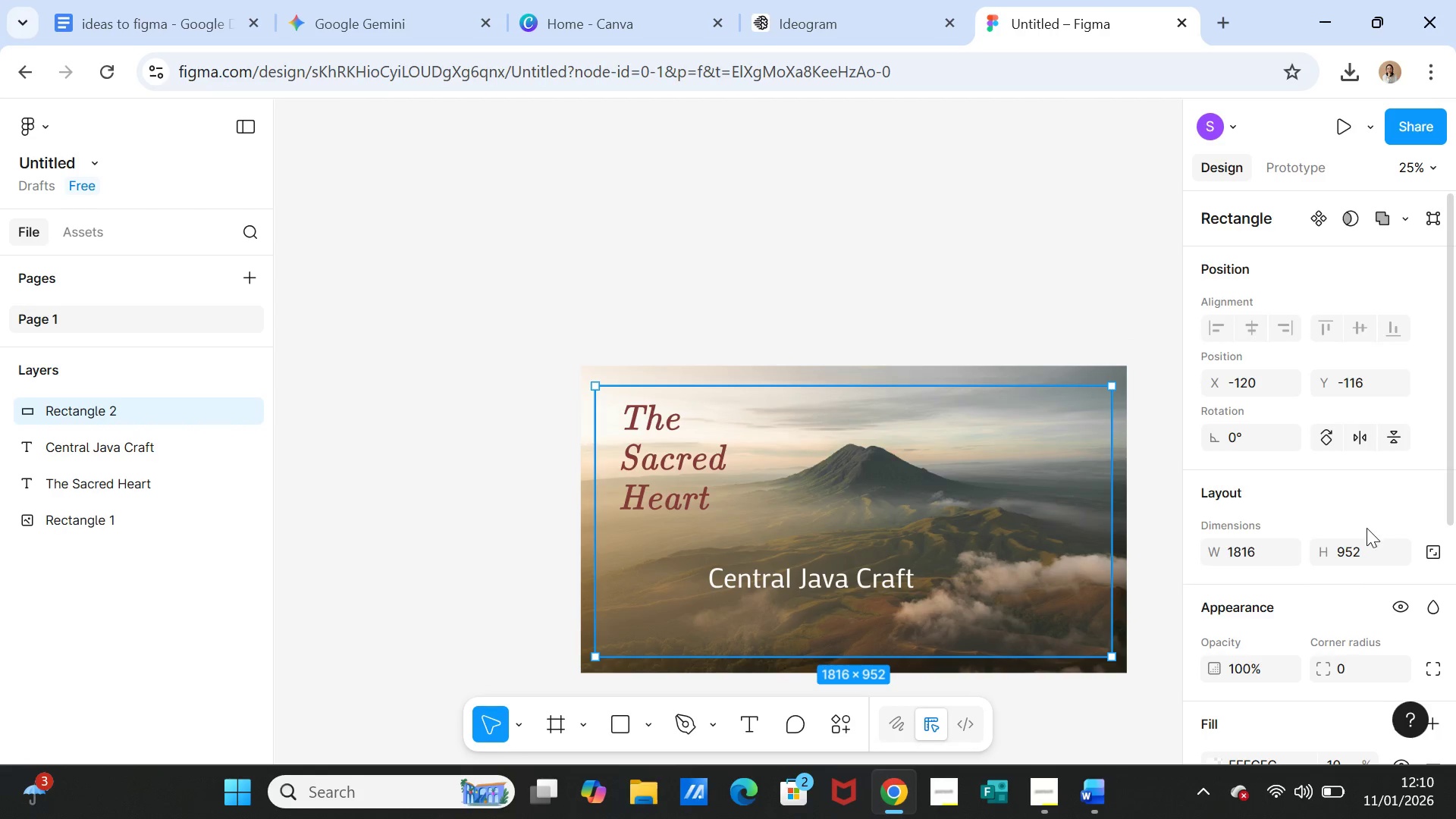 
scroll: coordinate [1366, 529], scroll_direction: down, amount: 1.0
 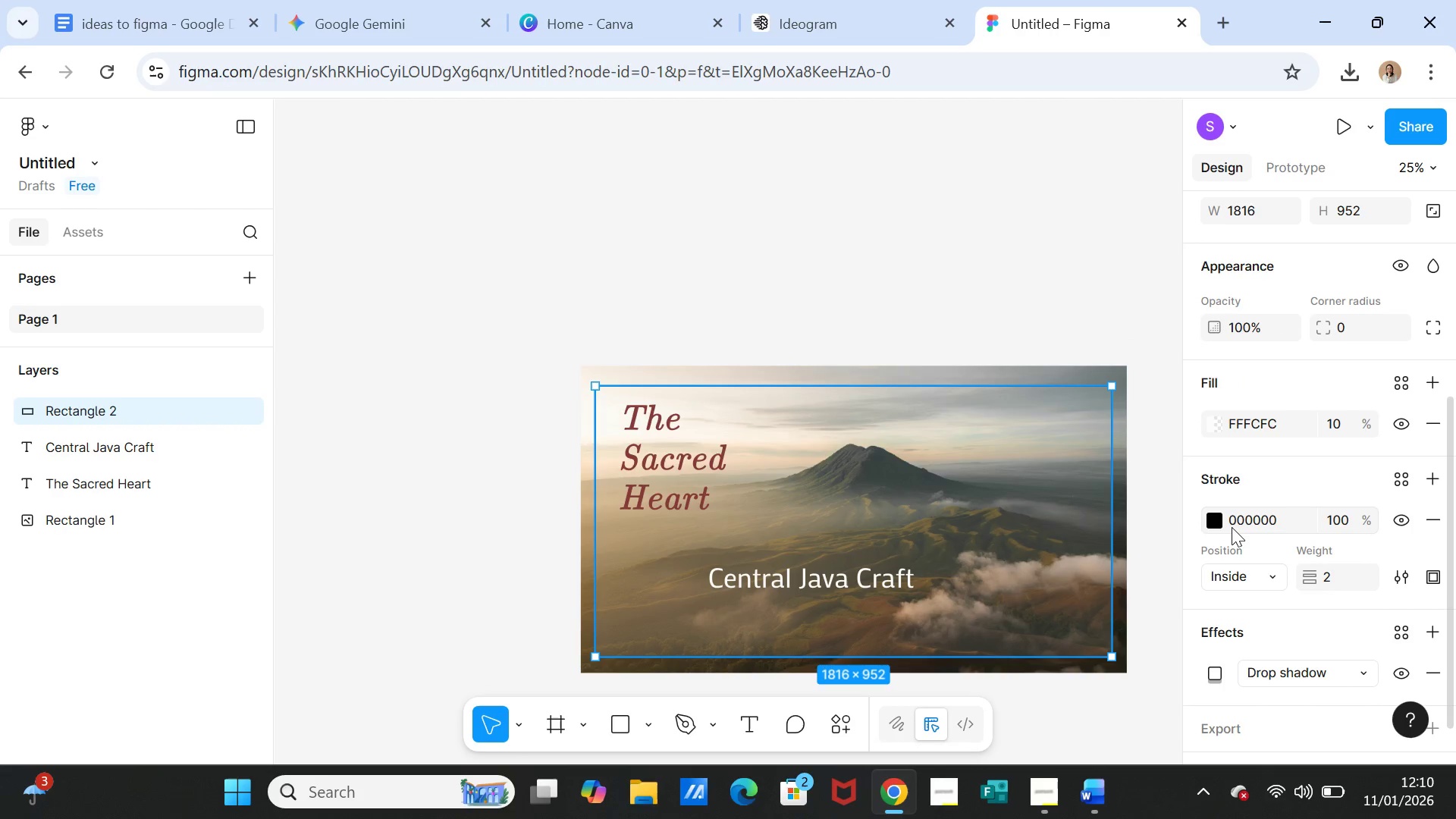 
left_click([1213, 521])
 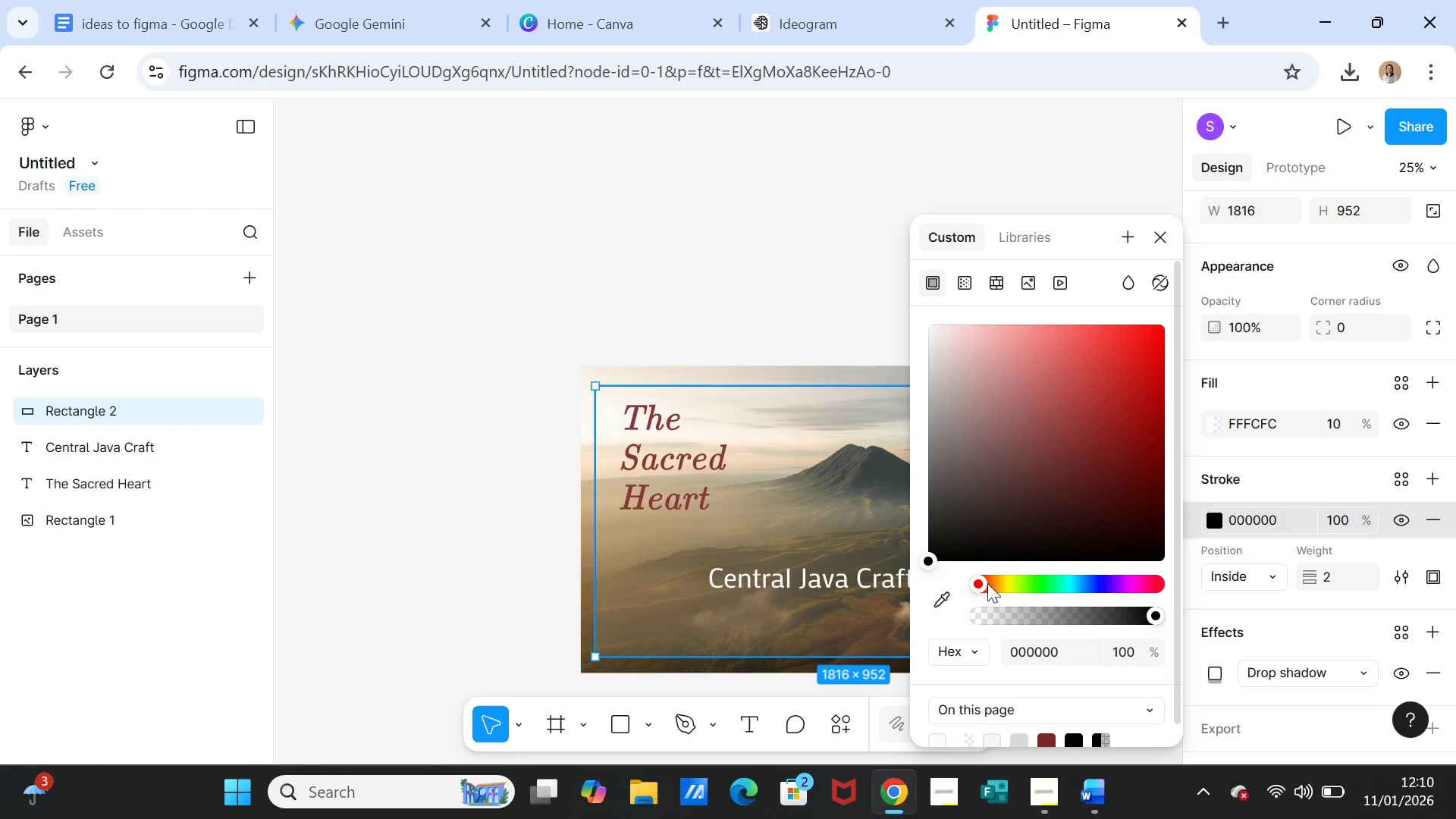 
left_click_drag(start_coordinate=[983, 583], to_coordinate=[1003, 581])
 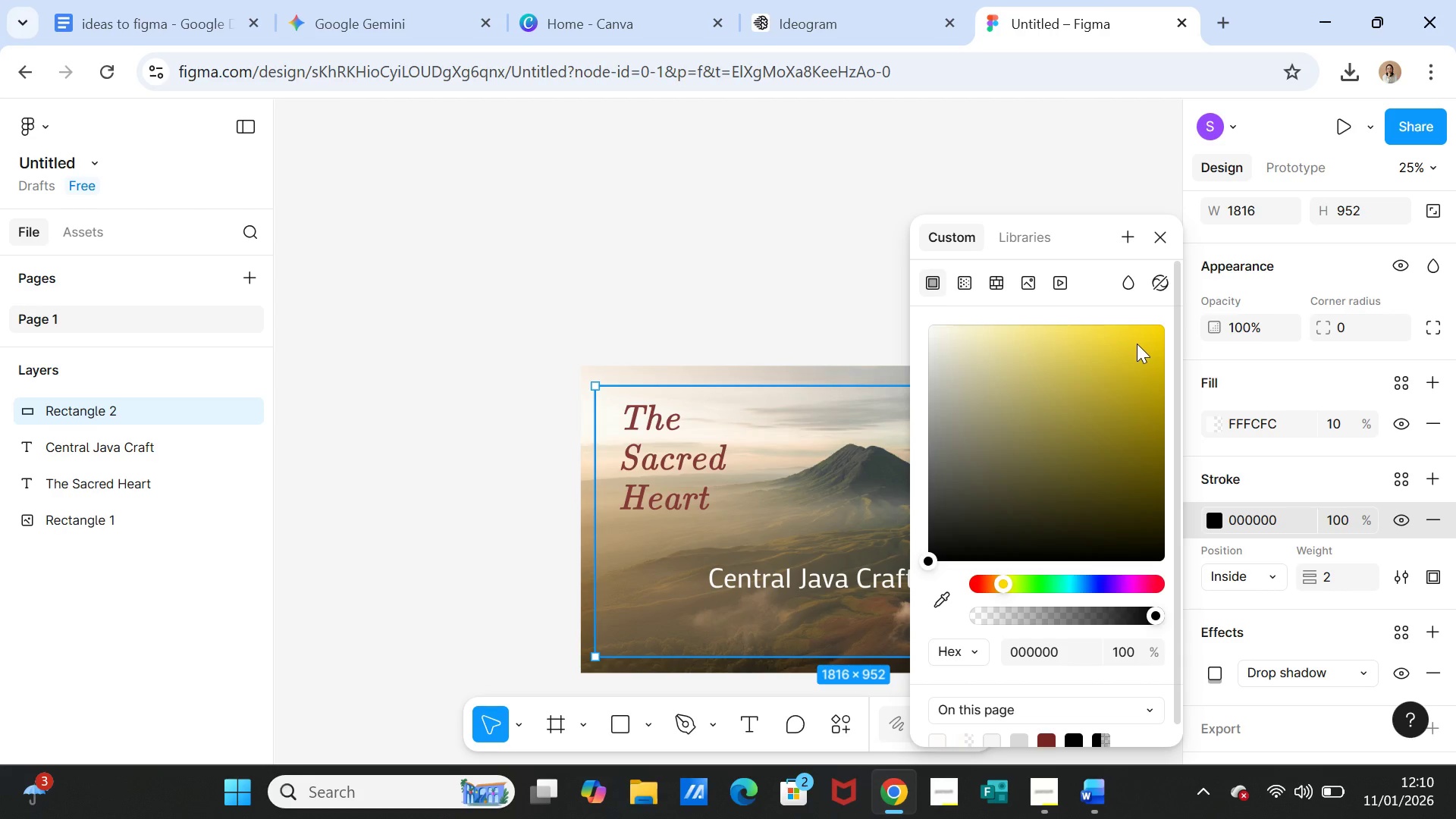 
left_click([1137, 344])
 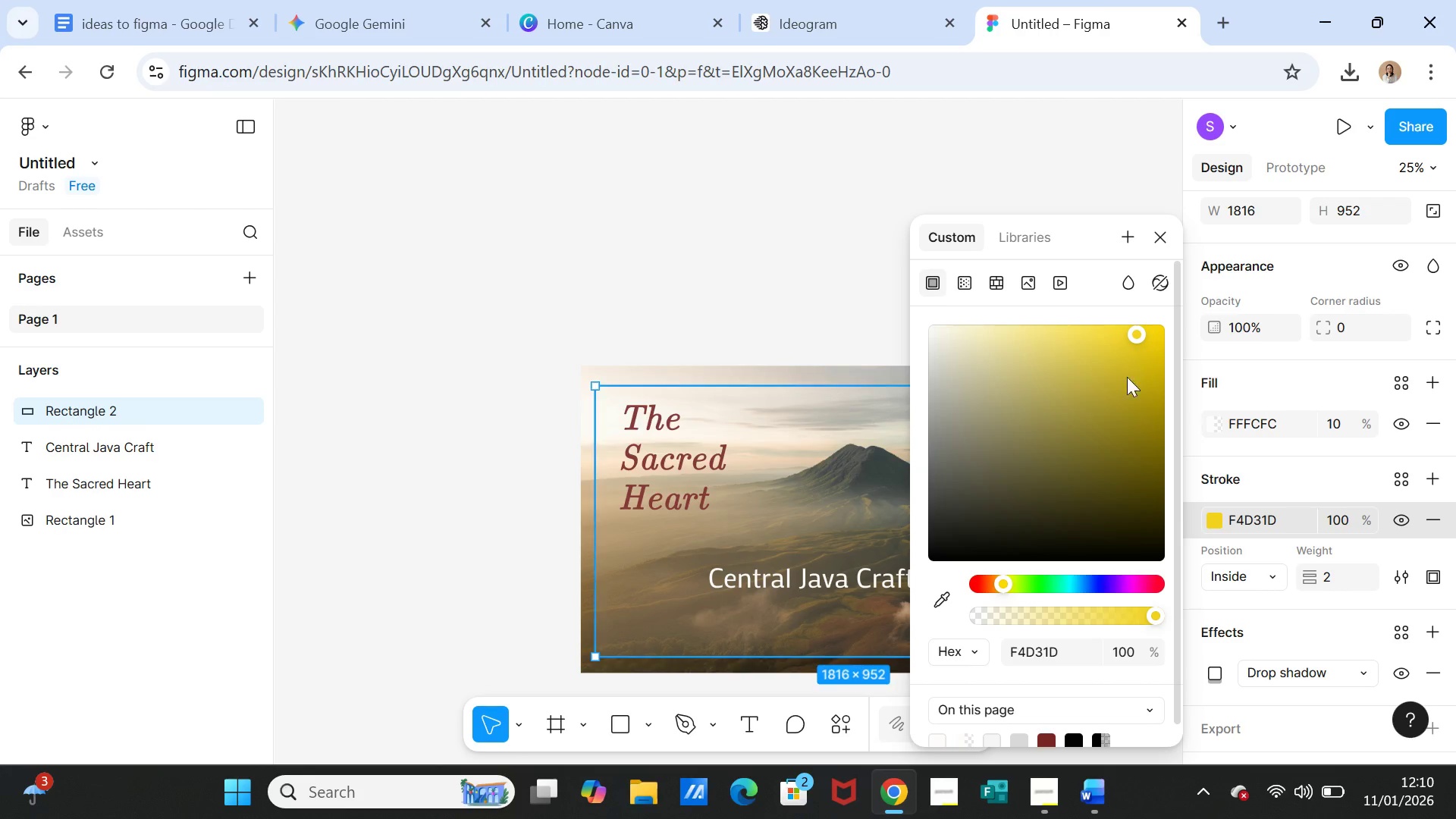 
left_click([1087, 416])
 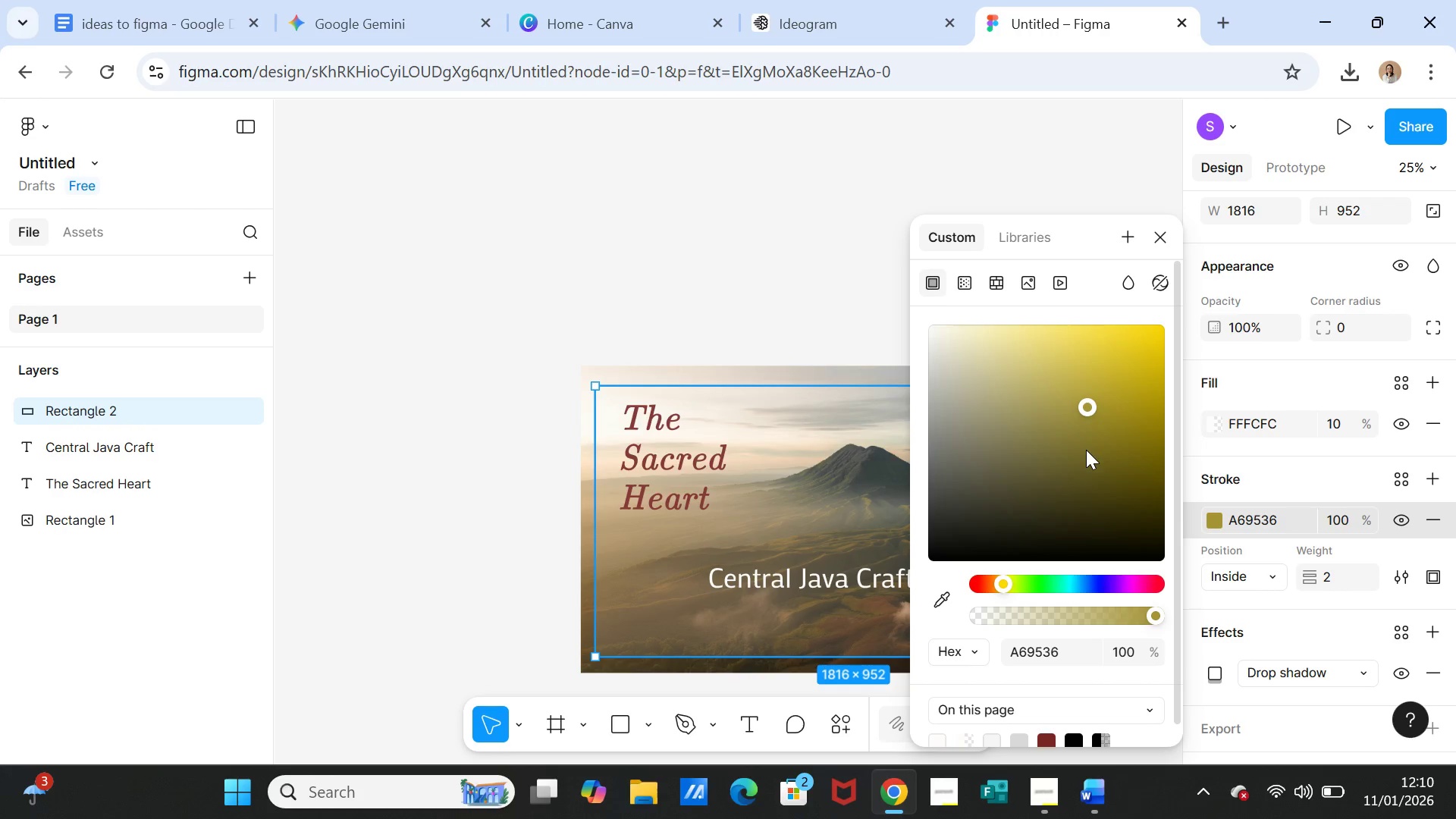 
left_click([1085, 453])
 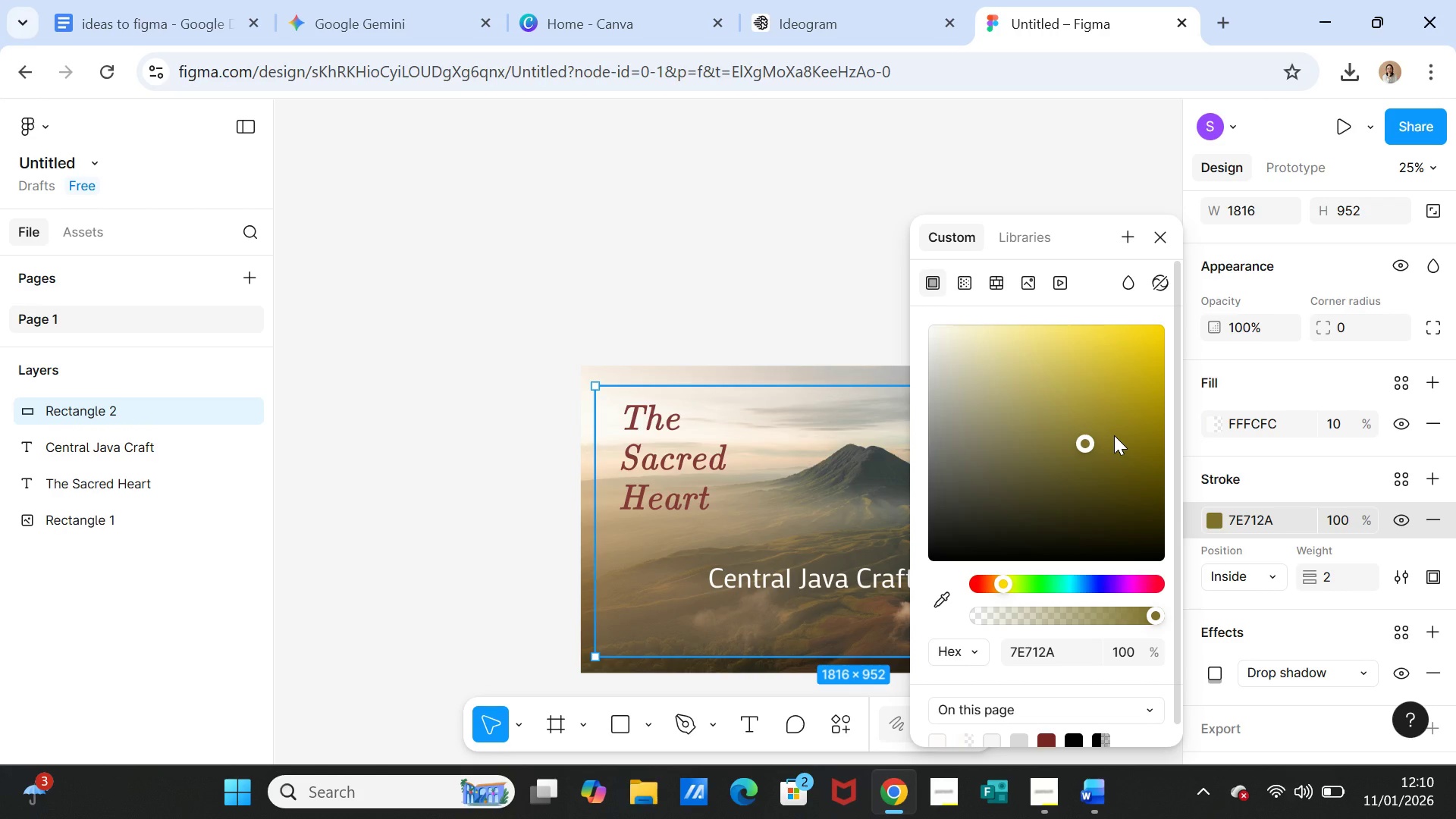 
left_click([1116, 436])
 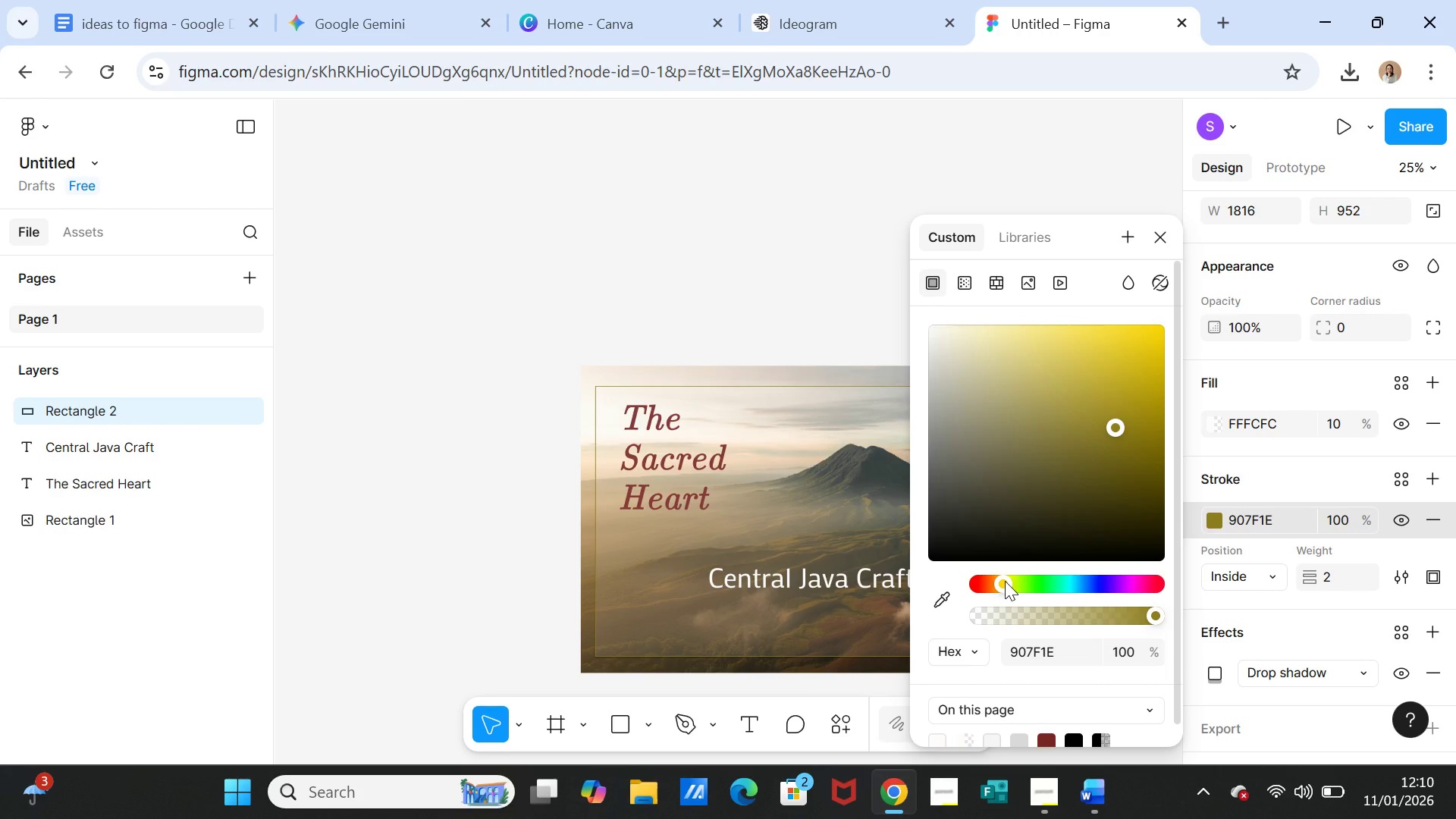 
left_click_drag(start_coordinate=[1005, 581], to_coordinate=[1009, 581])
 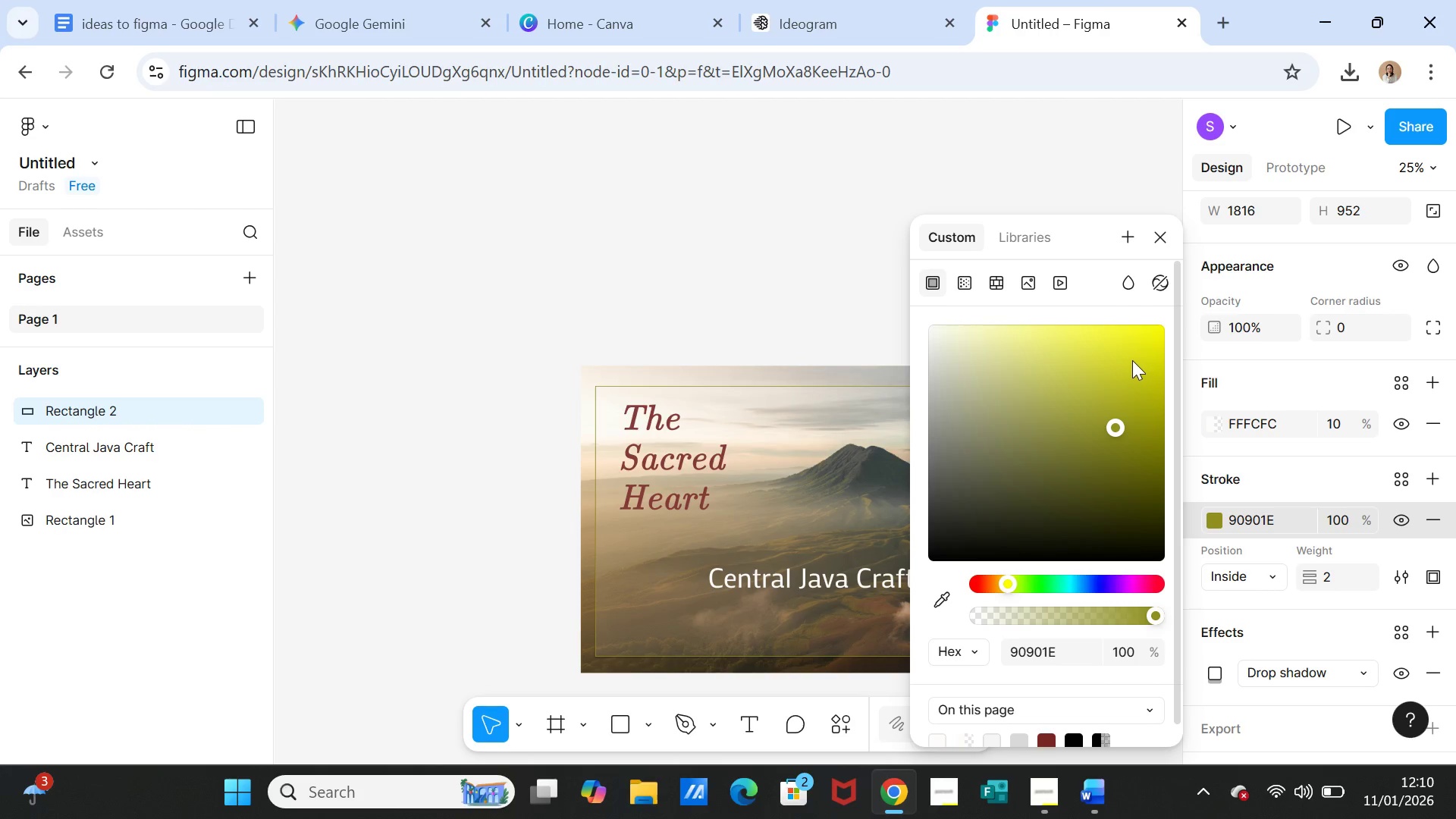 
left_click([1132, 360])
 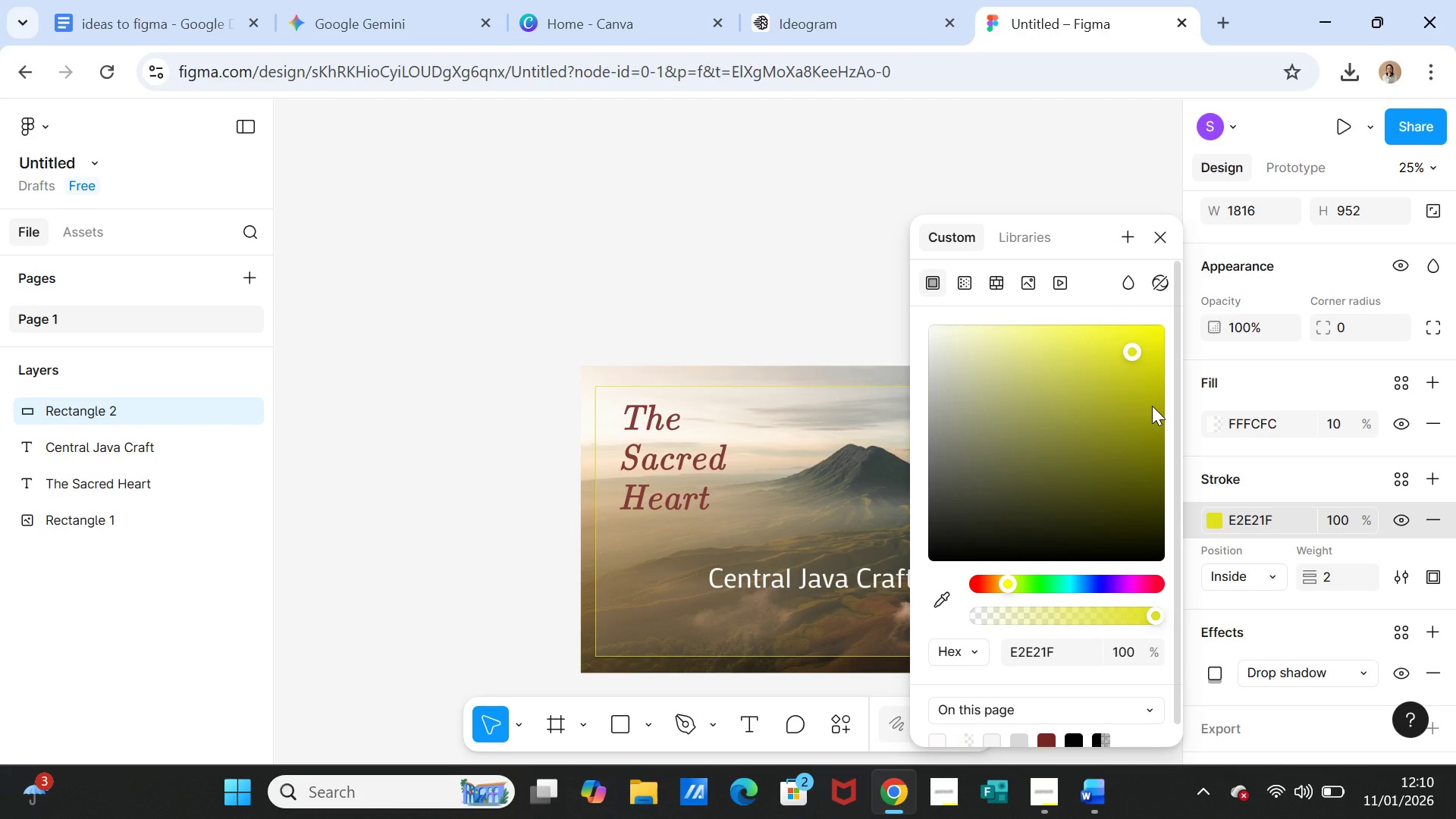 
left_click([1152, 406])
 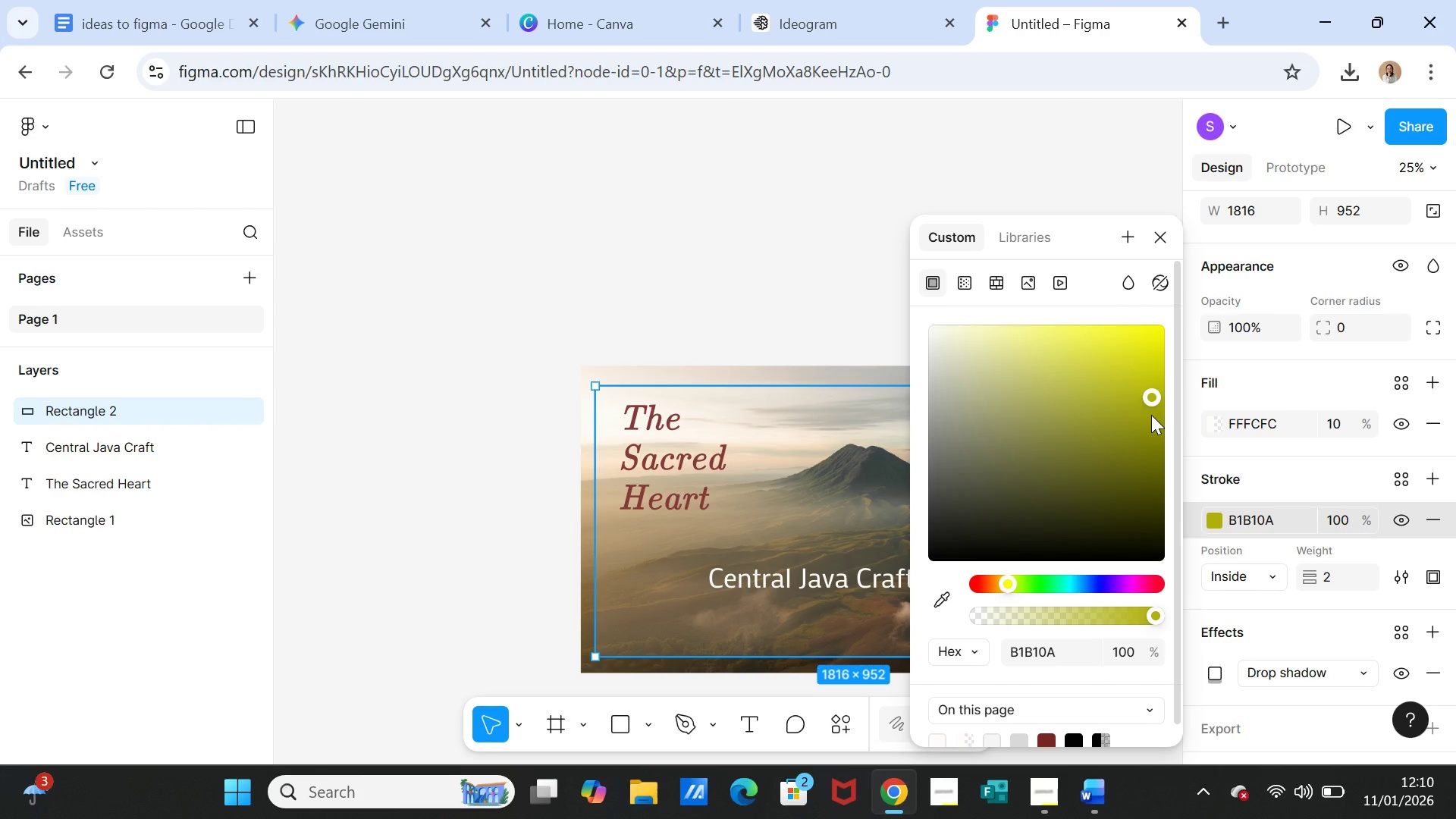 
left_click([1152, 375])
 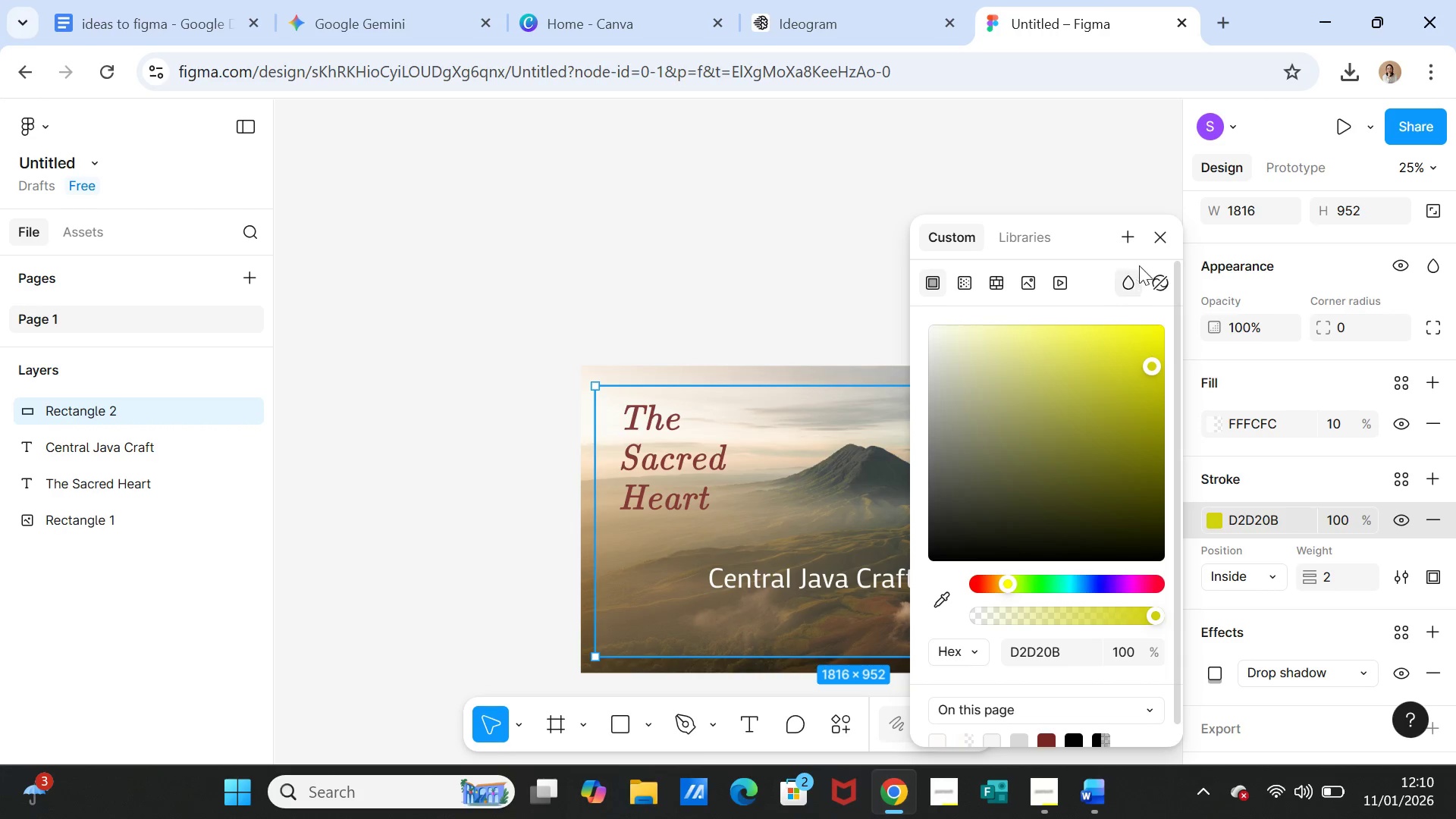 
left_click([1159, 240])
 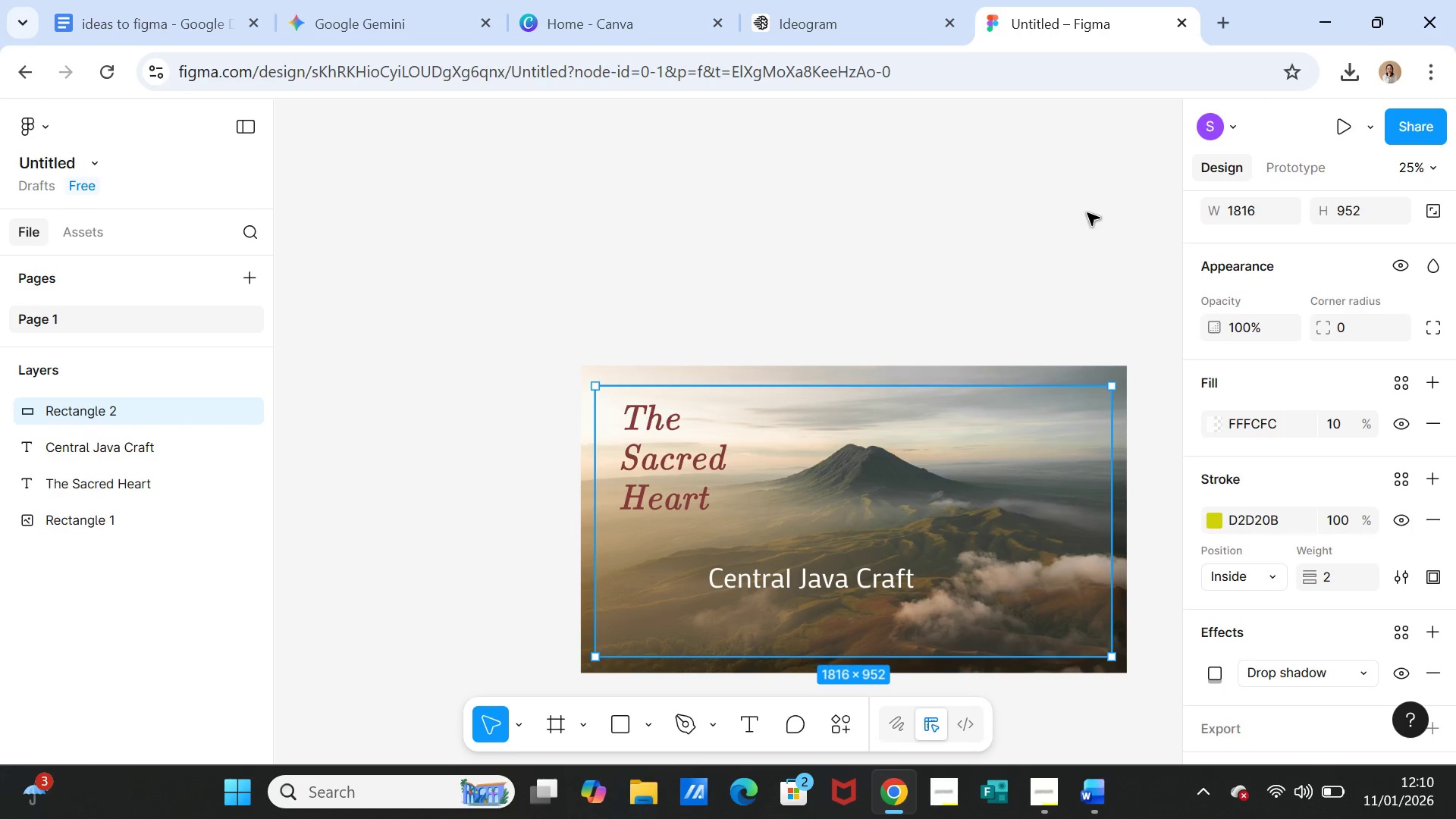 
left_click([1087, 213])
 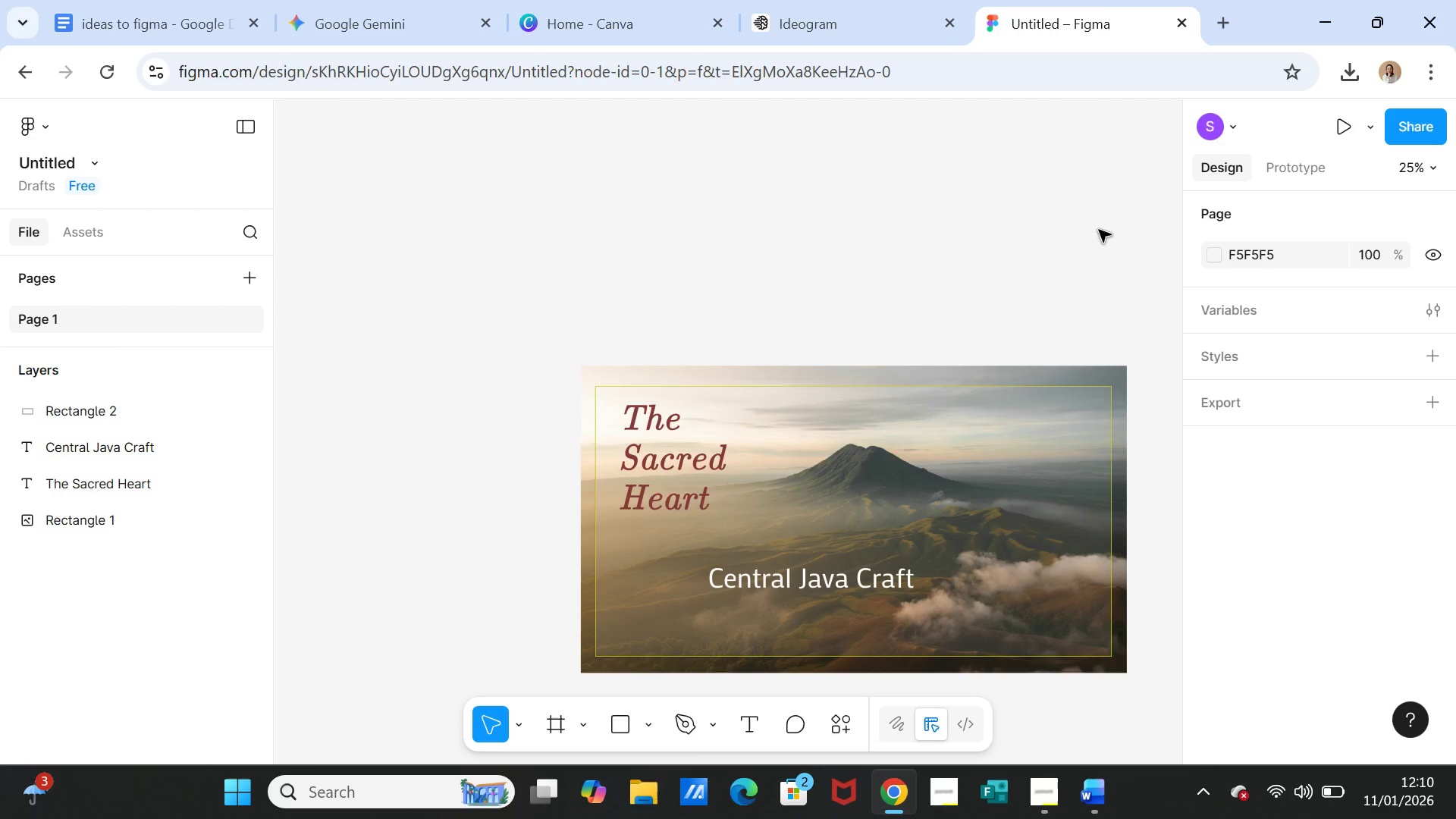 
wait(8.11)
 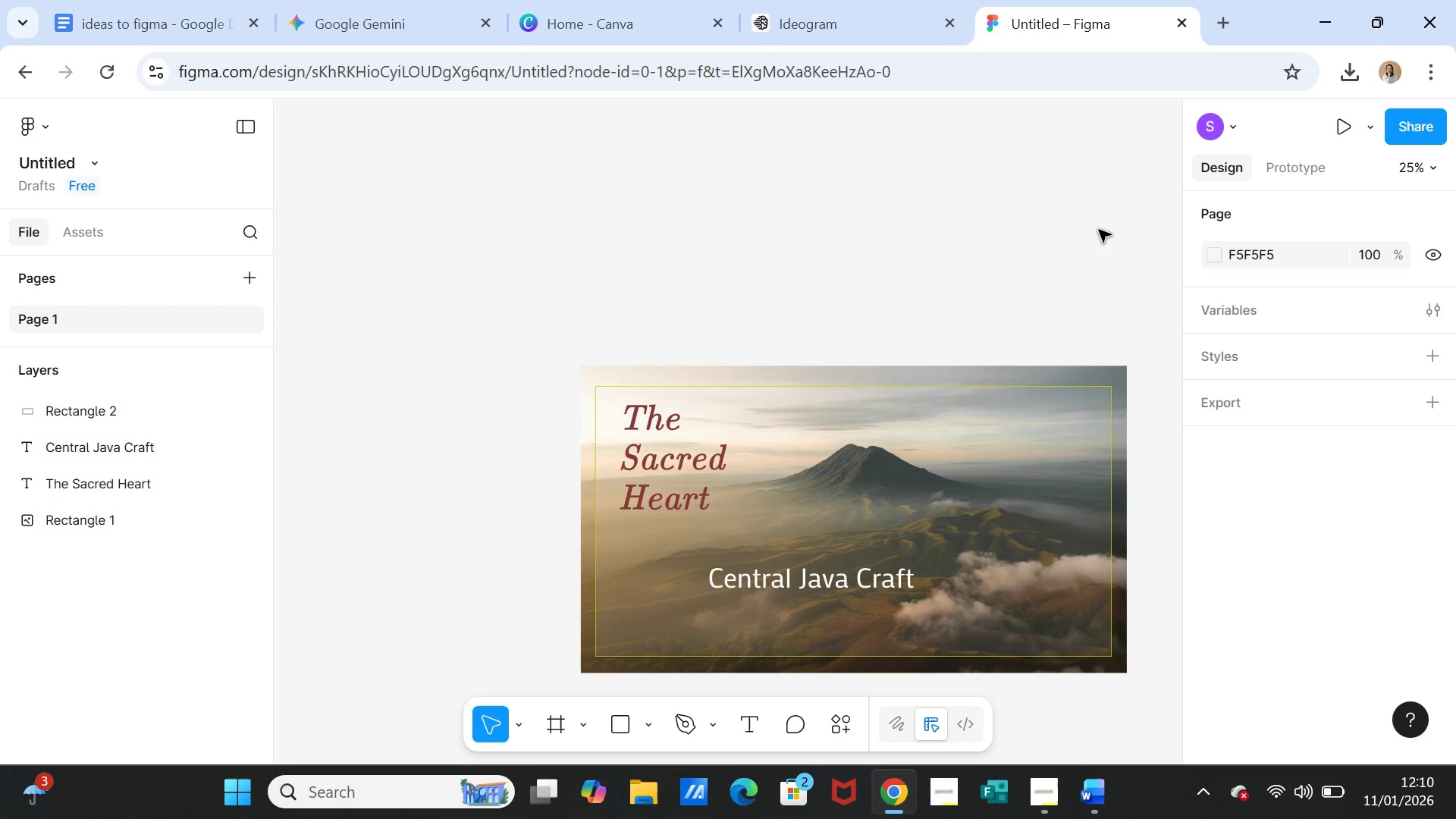 
left_click([821, 580])
 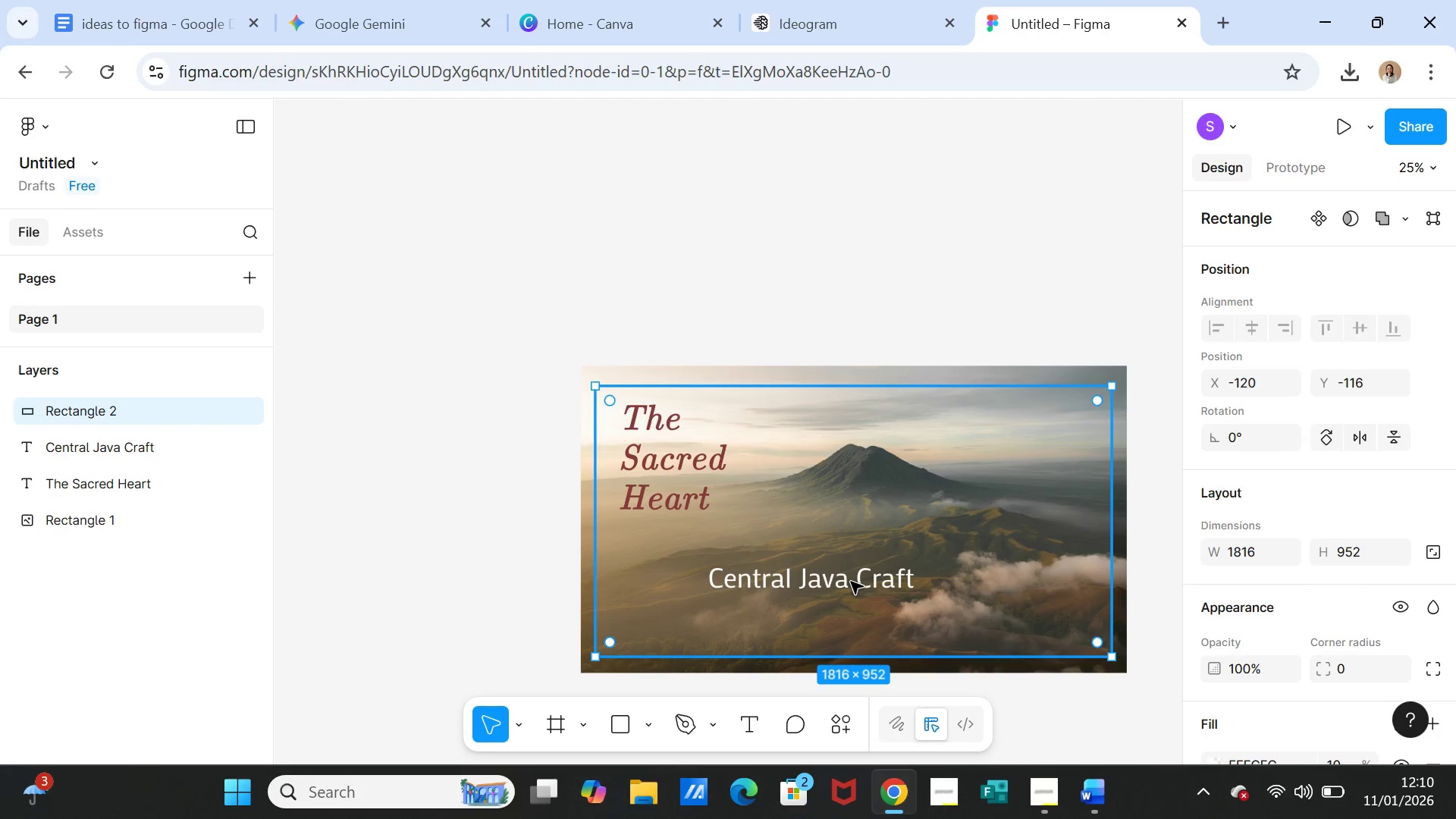 
left_click([851, 582])
 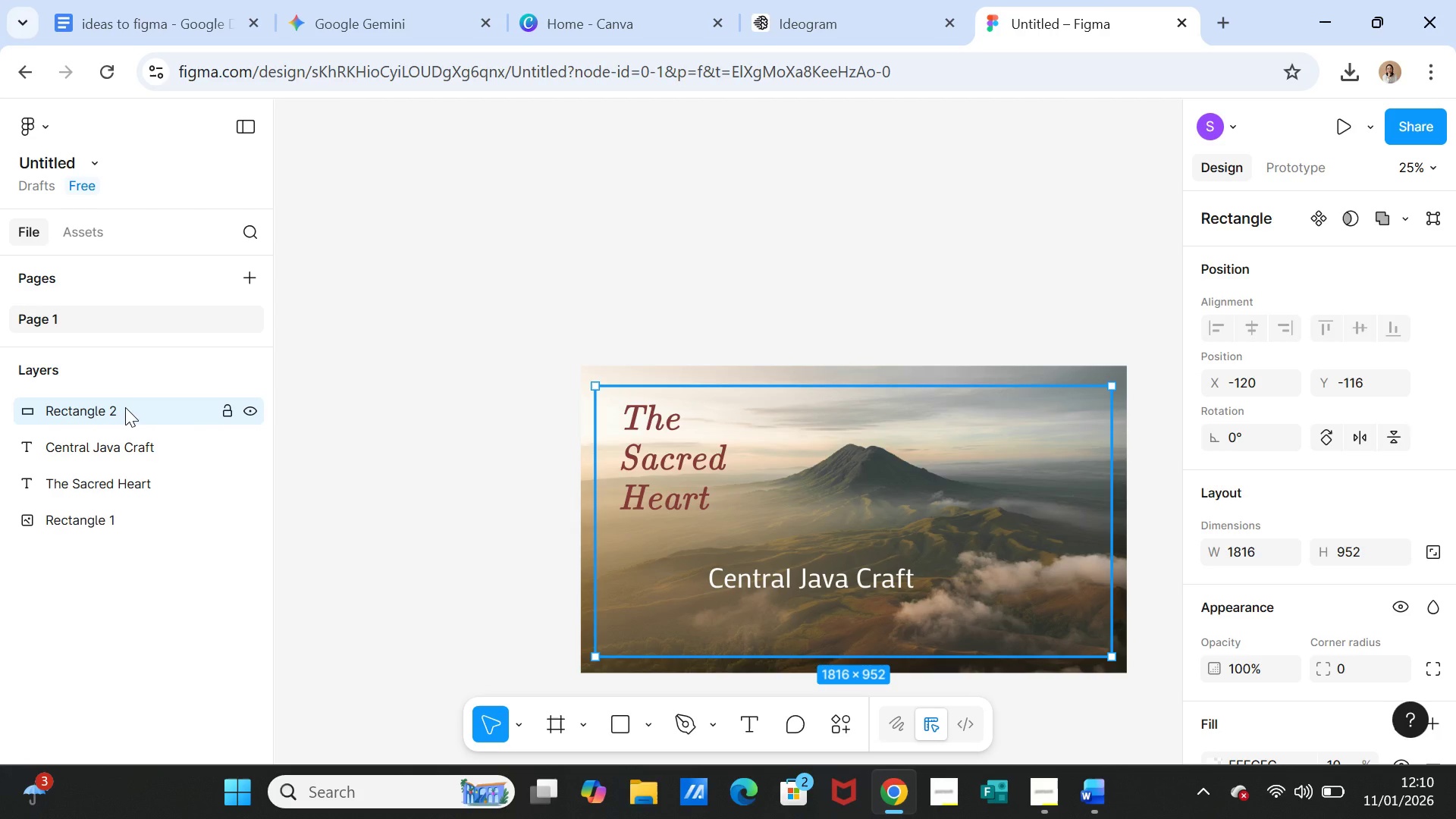 
wait(5.81)
 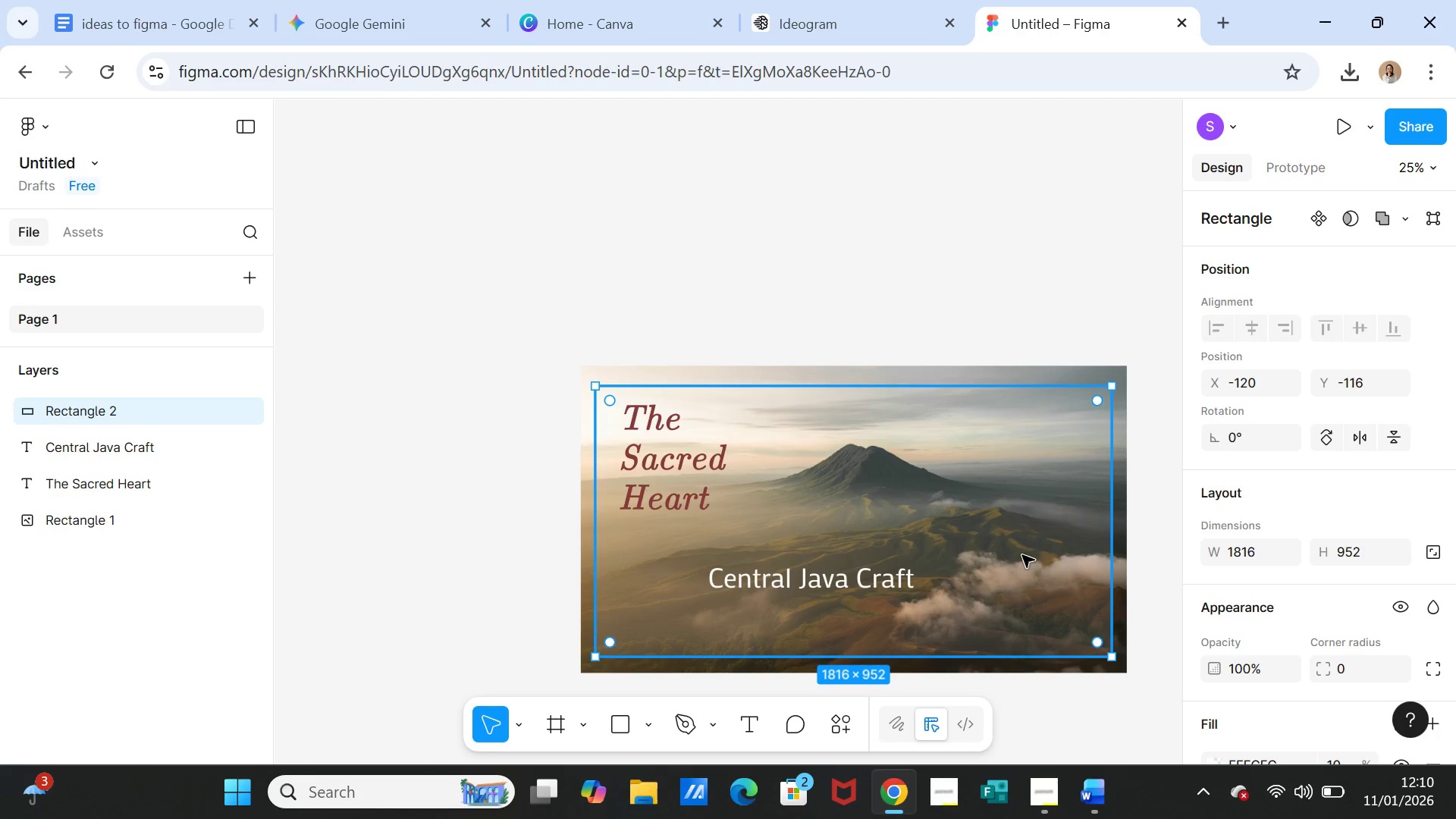 
left_click_drag(start_coordinate=[124, 449], to_coordinate=[127, 414])
 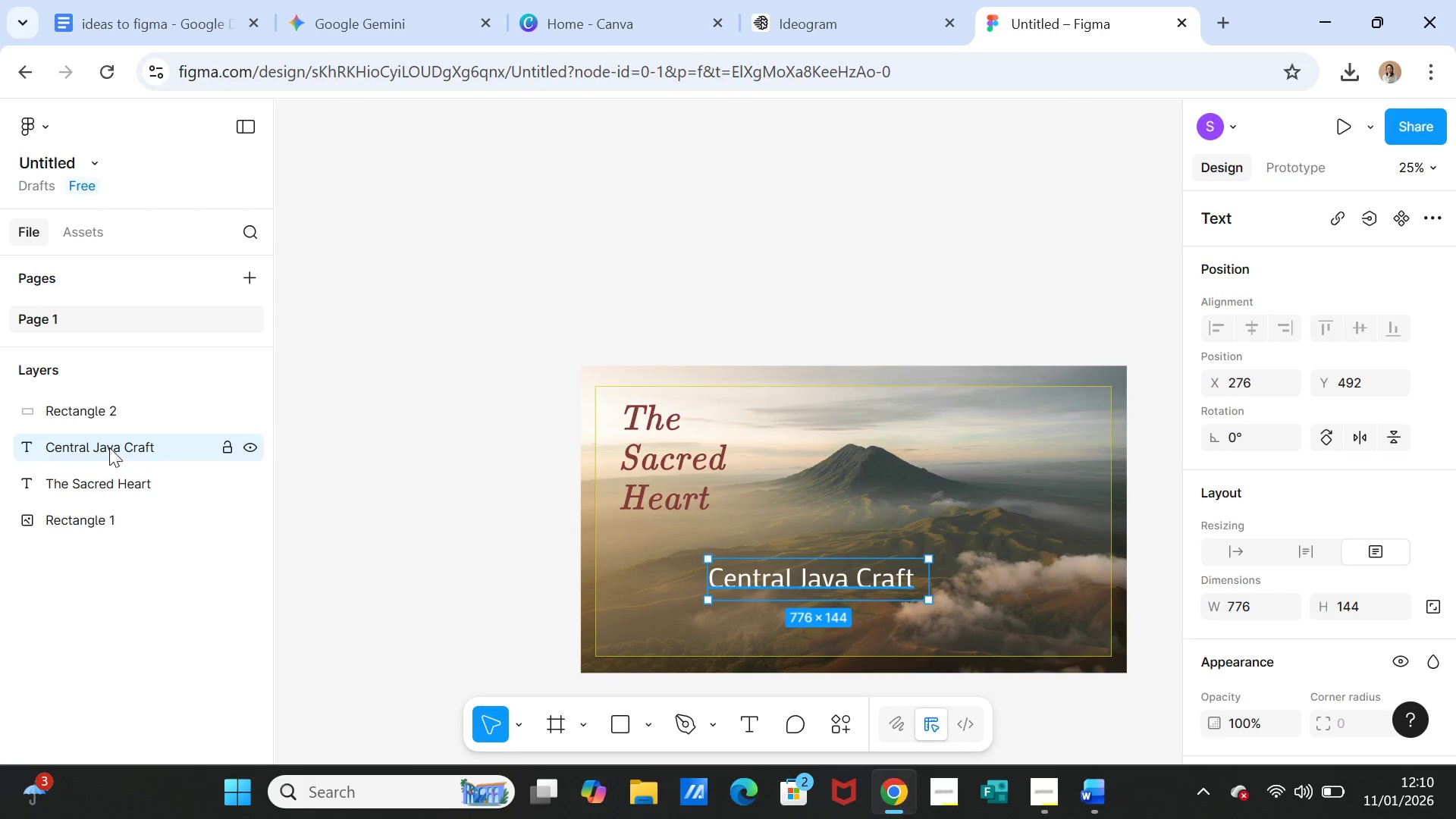 
left_click_drag(start_coordinate=[109, 447], to_coordinate=[109, 405])
 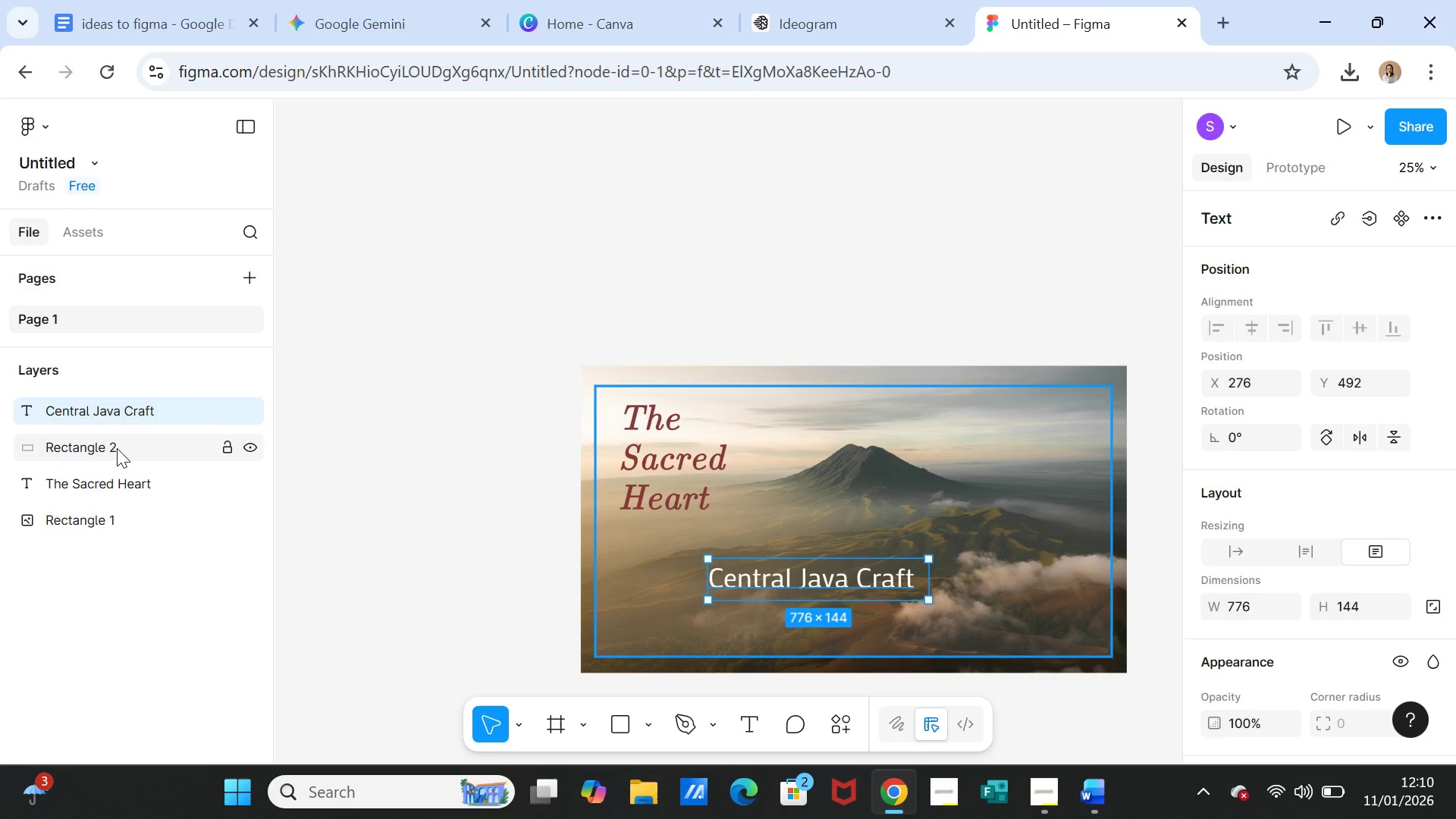 
left_click([117, 448])
 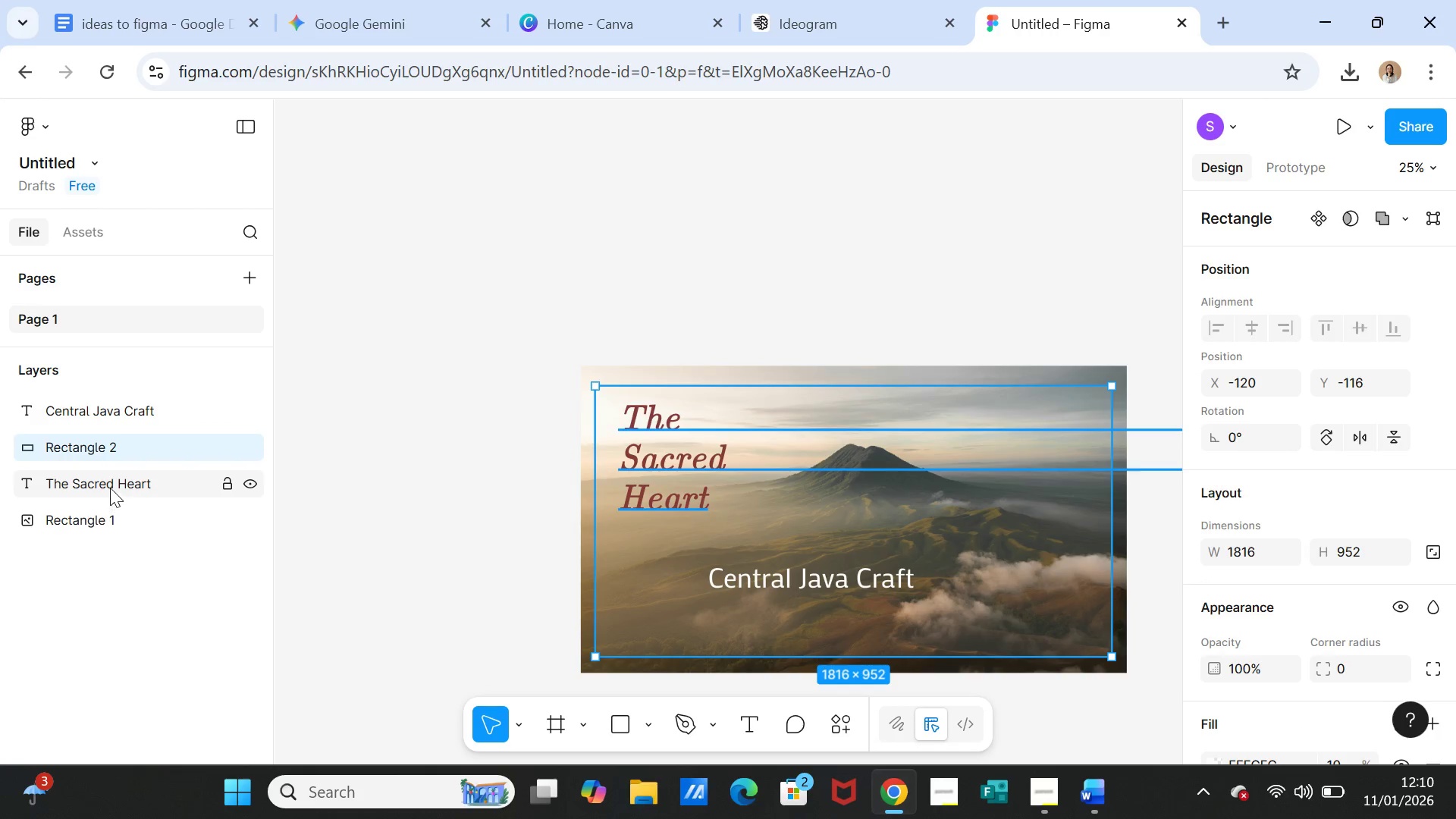 
left_click_drag(start_coordinate=[110, 488], to_coordinate=[115, 447])
 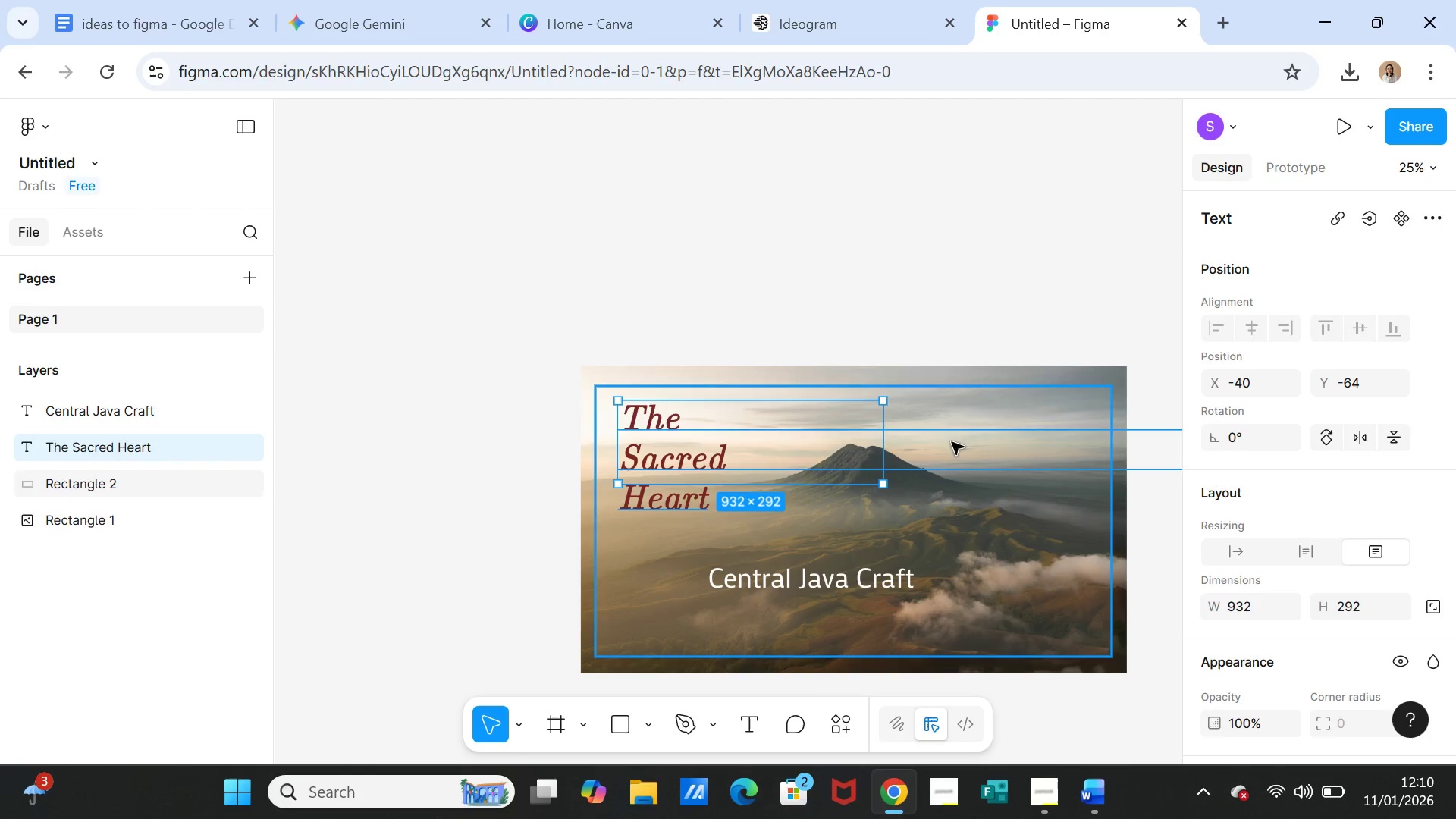 
left_click([950, 297])
 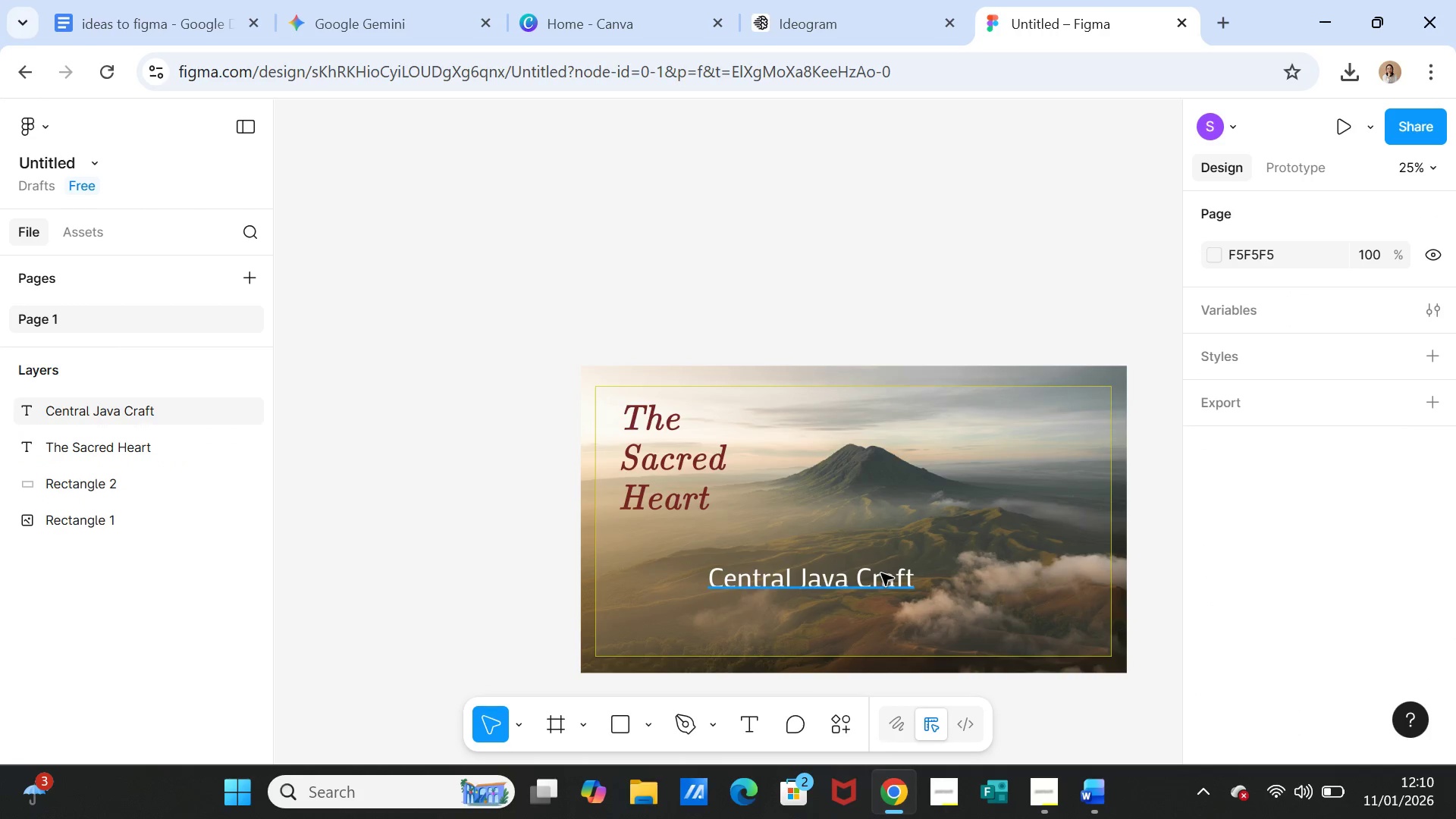 
left_click([876, 588])
 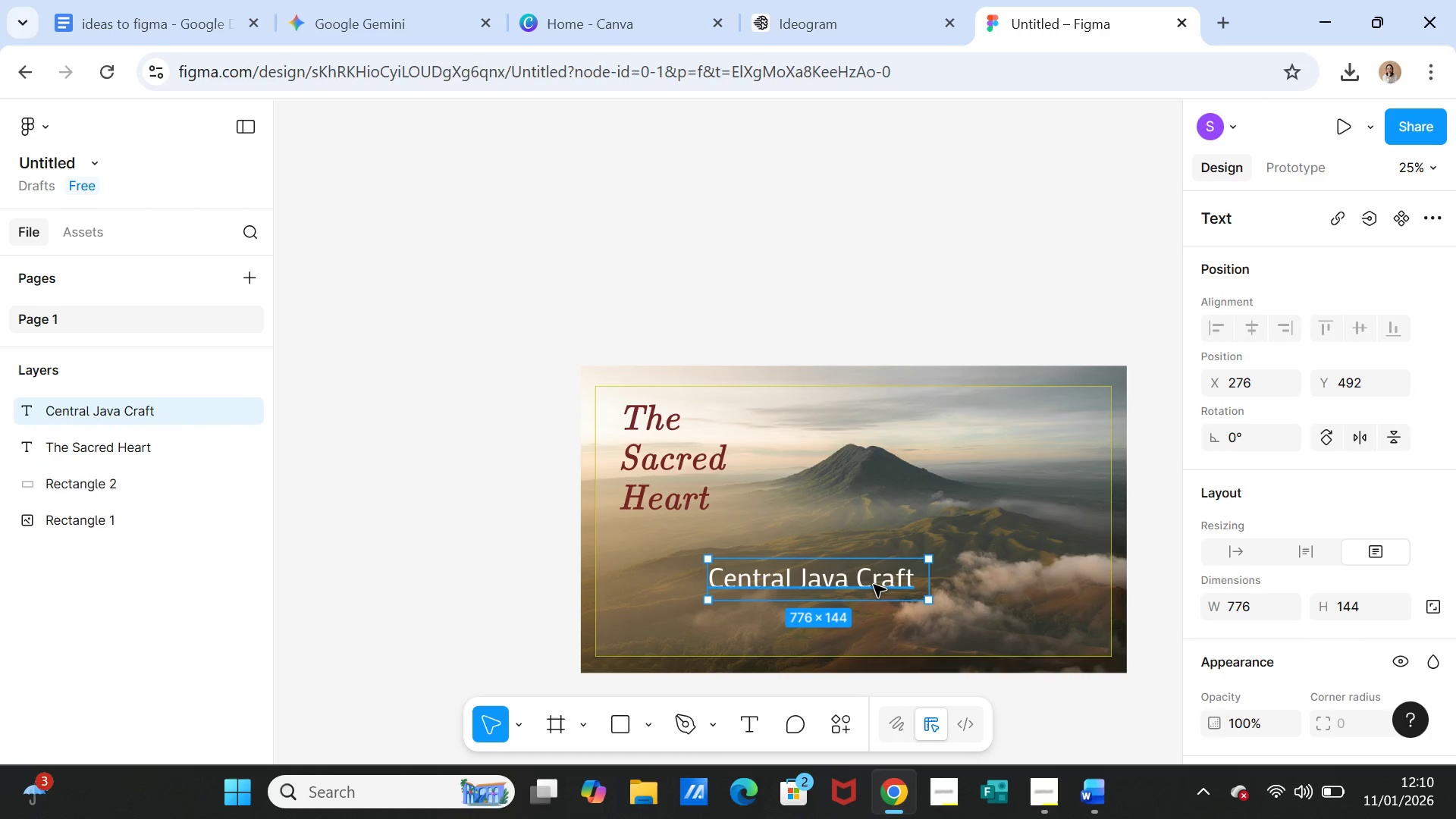 
left_click_drag(start_coordinate=[874, 585], to_coordinate=[1050, 629])
 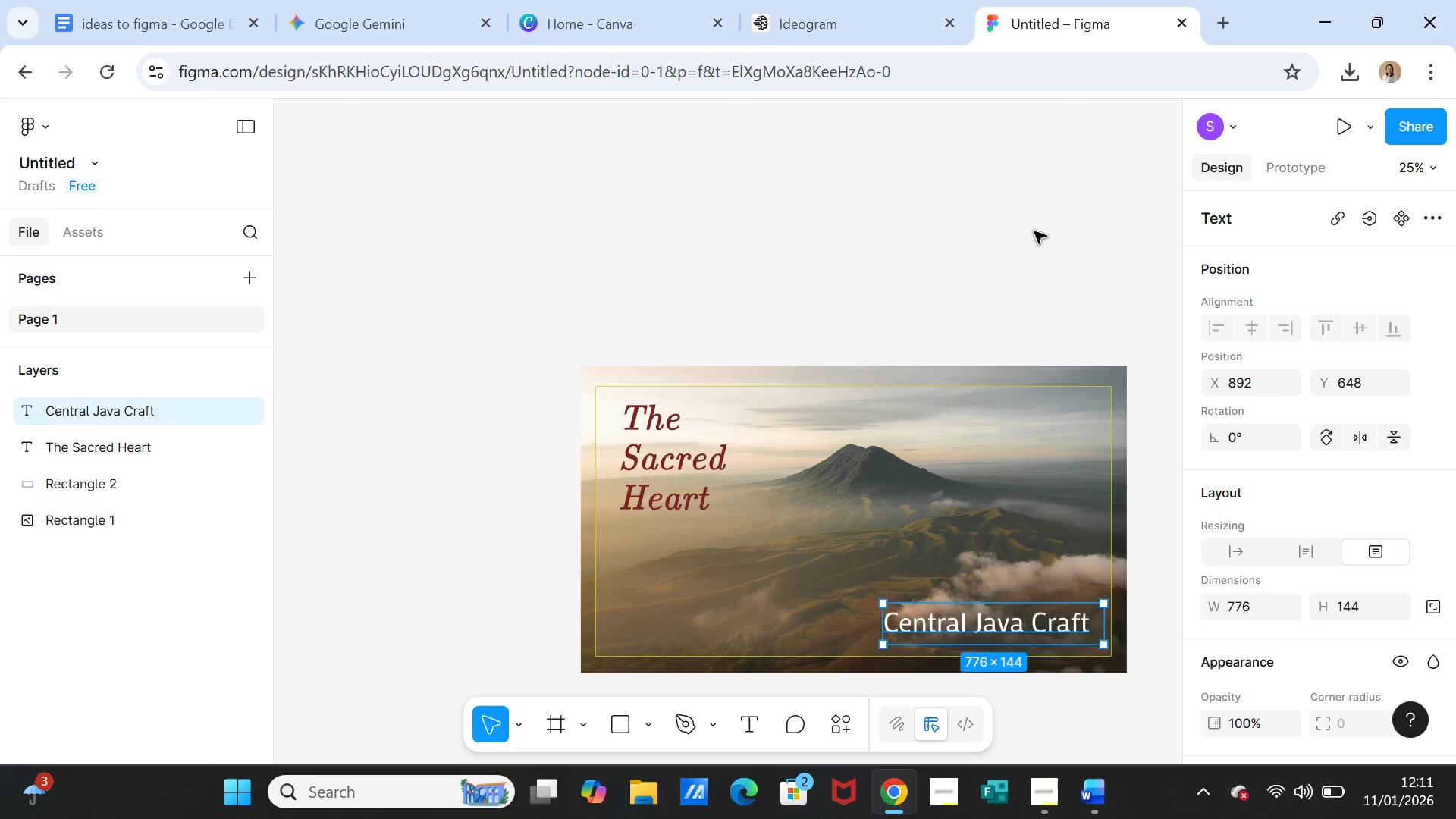 
left_click([1034, 231])
 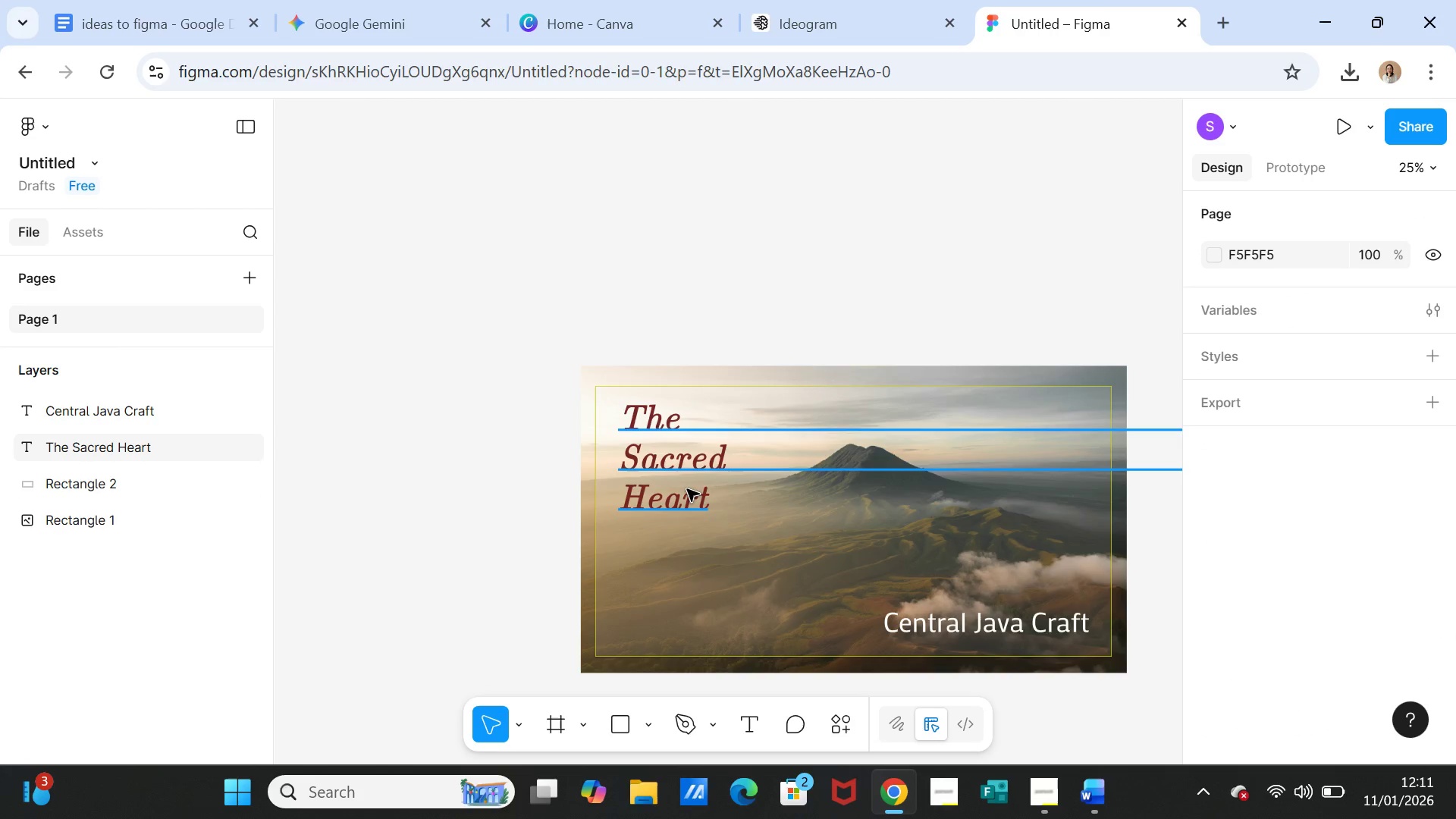 
left_click([971, 620])
 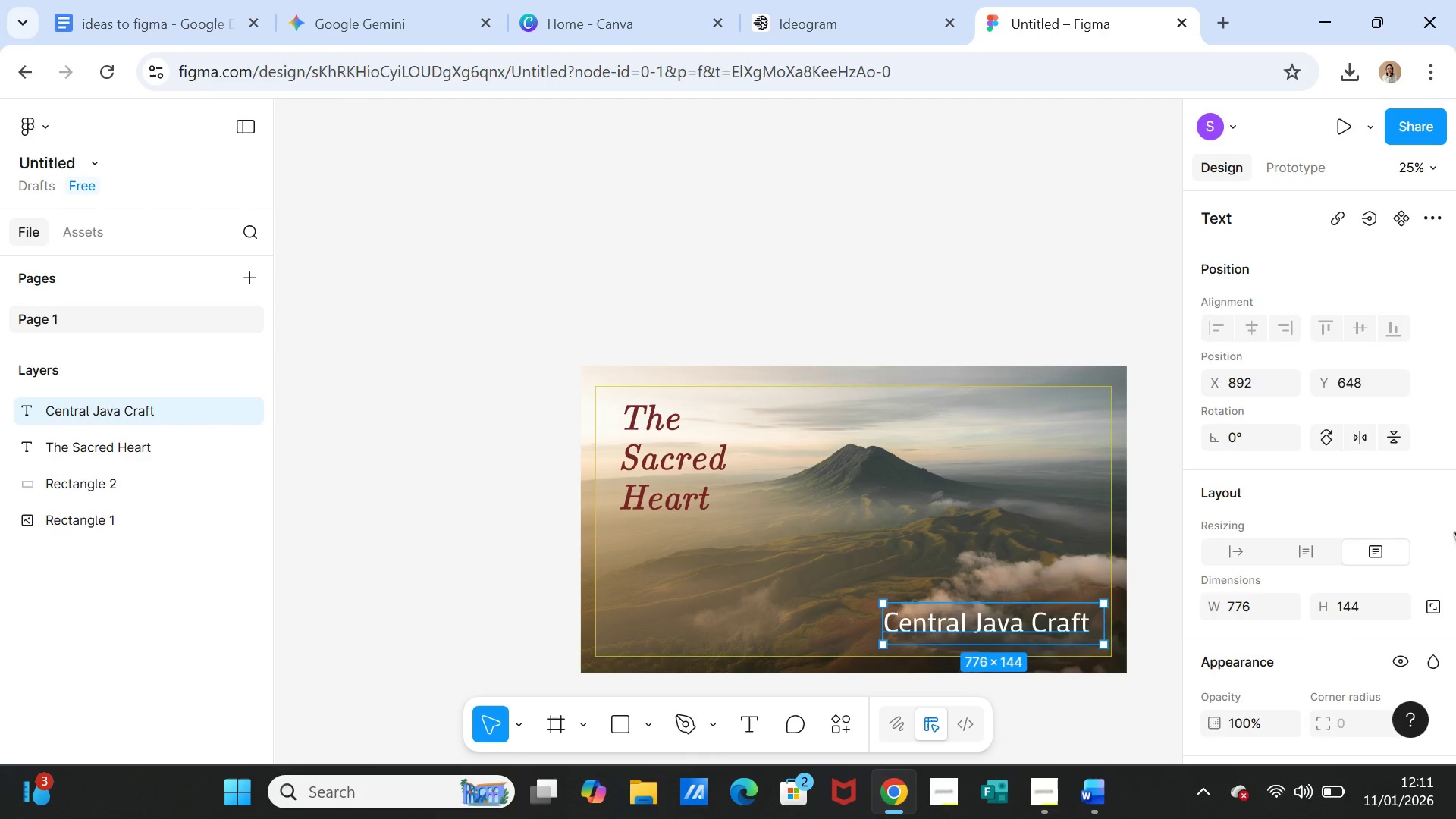 
scroll: coordinate [1443, 545], scroll_direction: down, amount: 2.0
 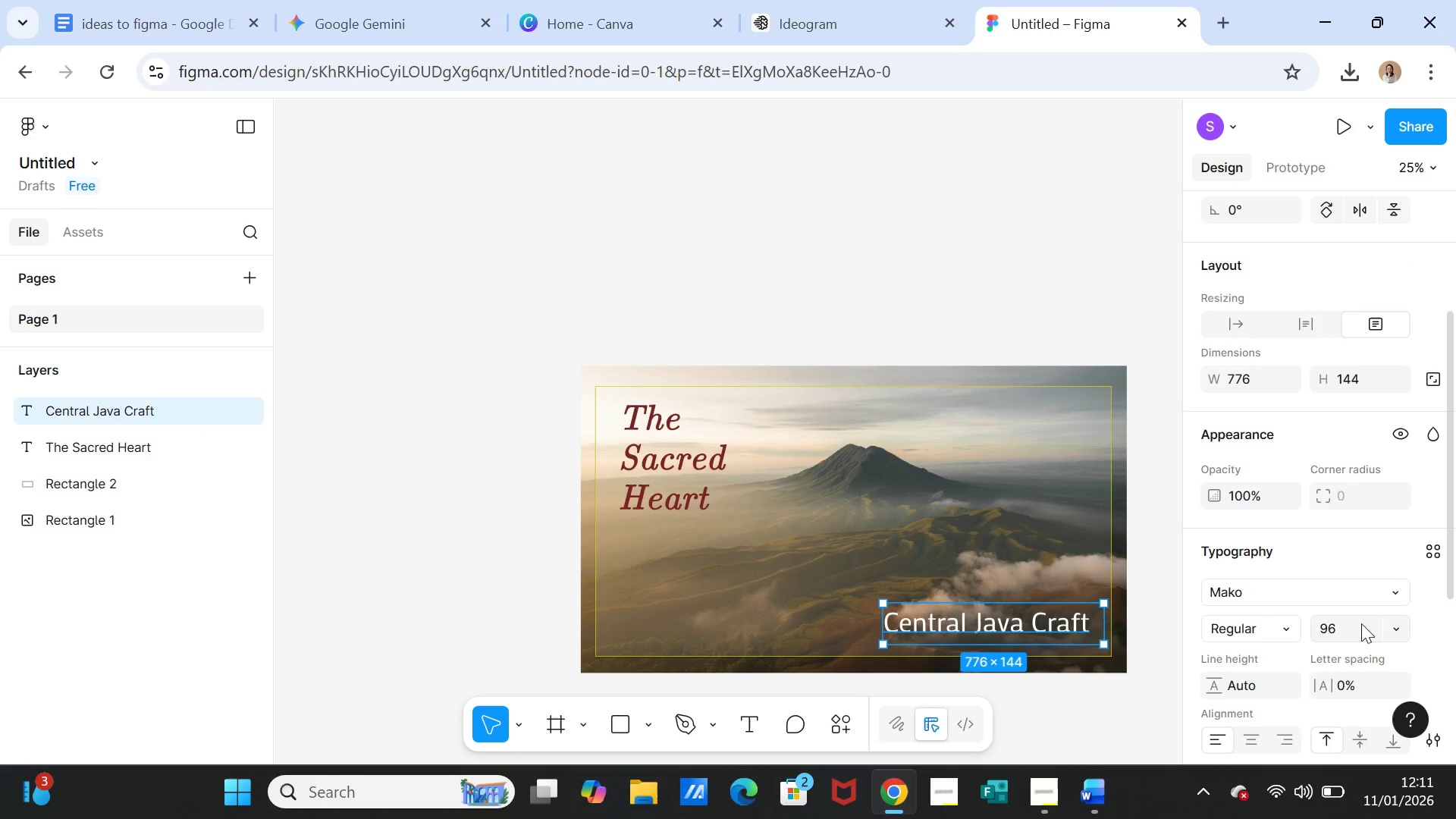 
left_click([1341, 630])
 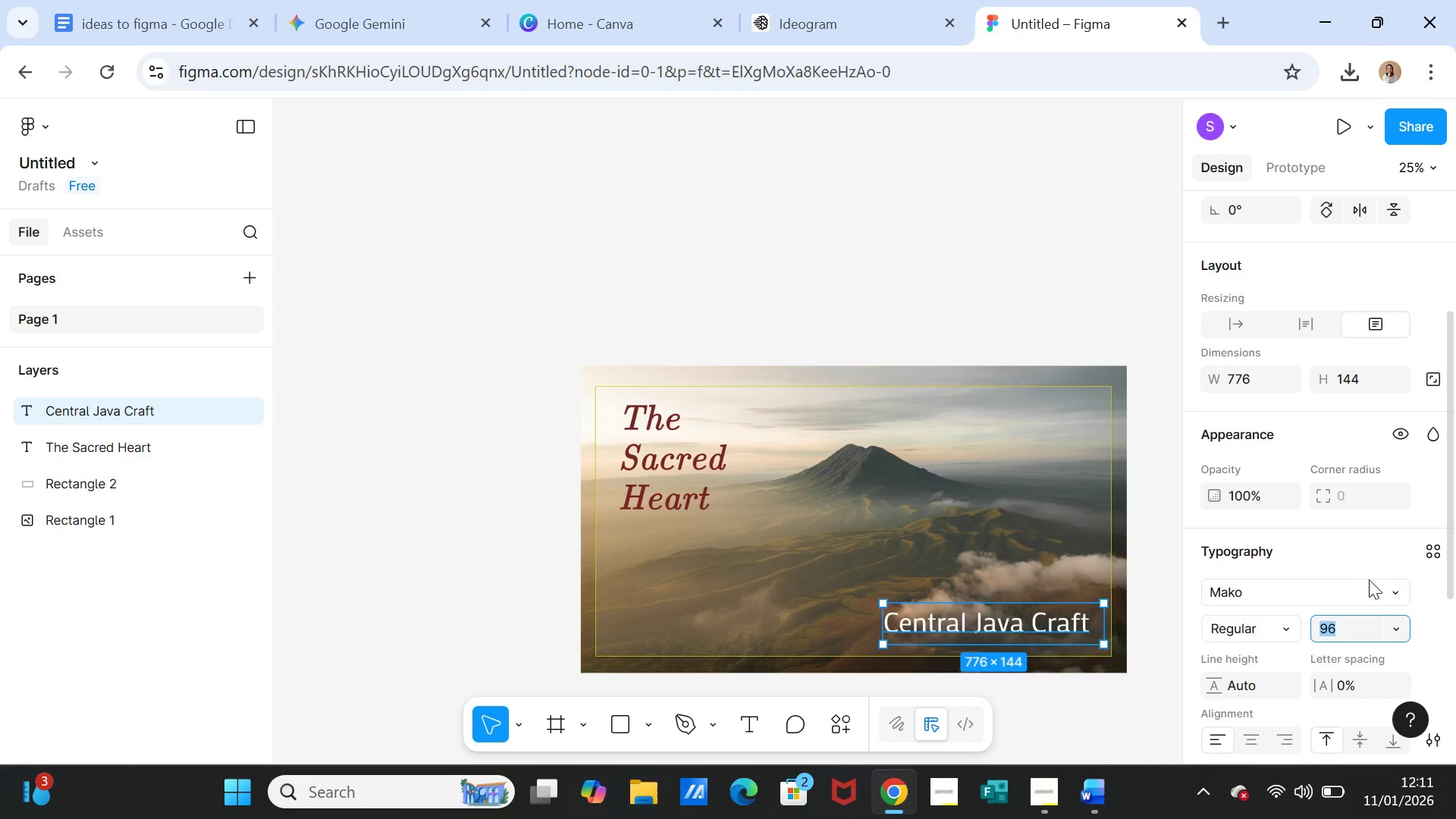 
type(70)
 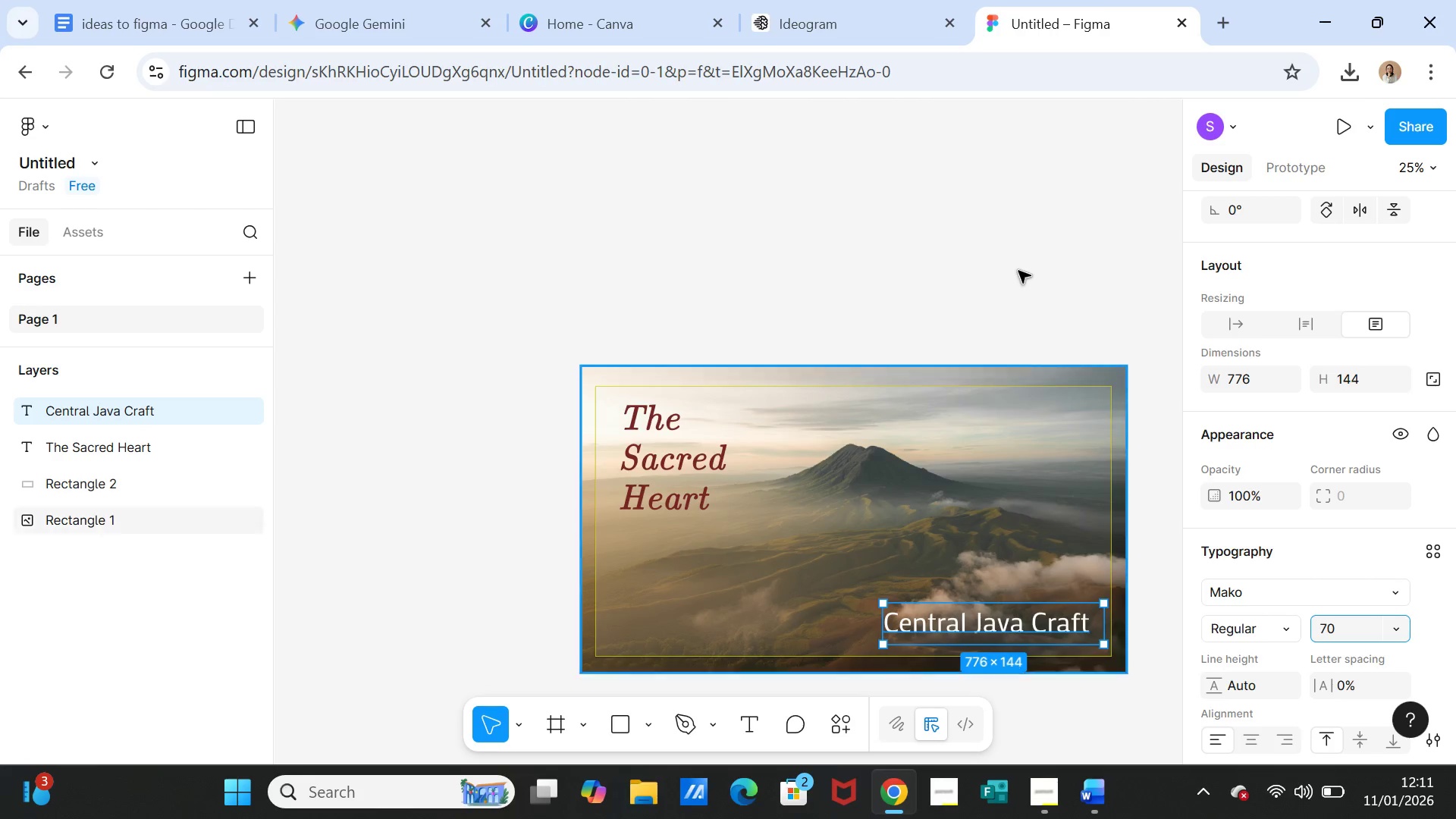 
left_click([1018, 256])
 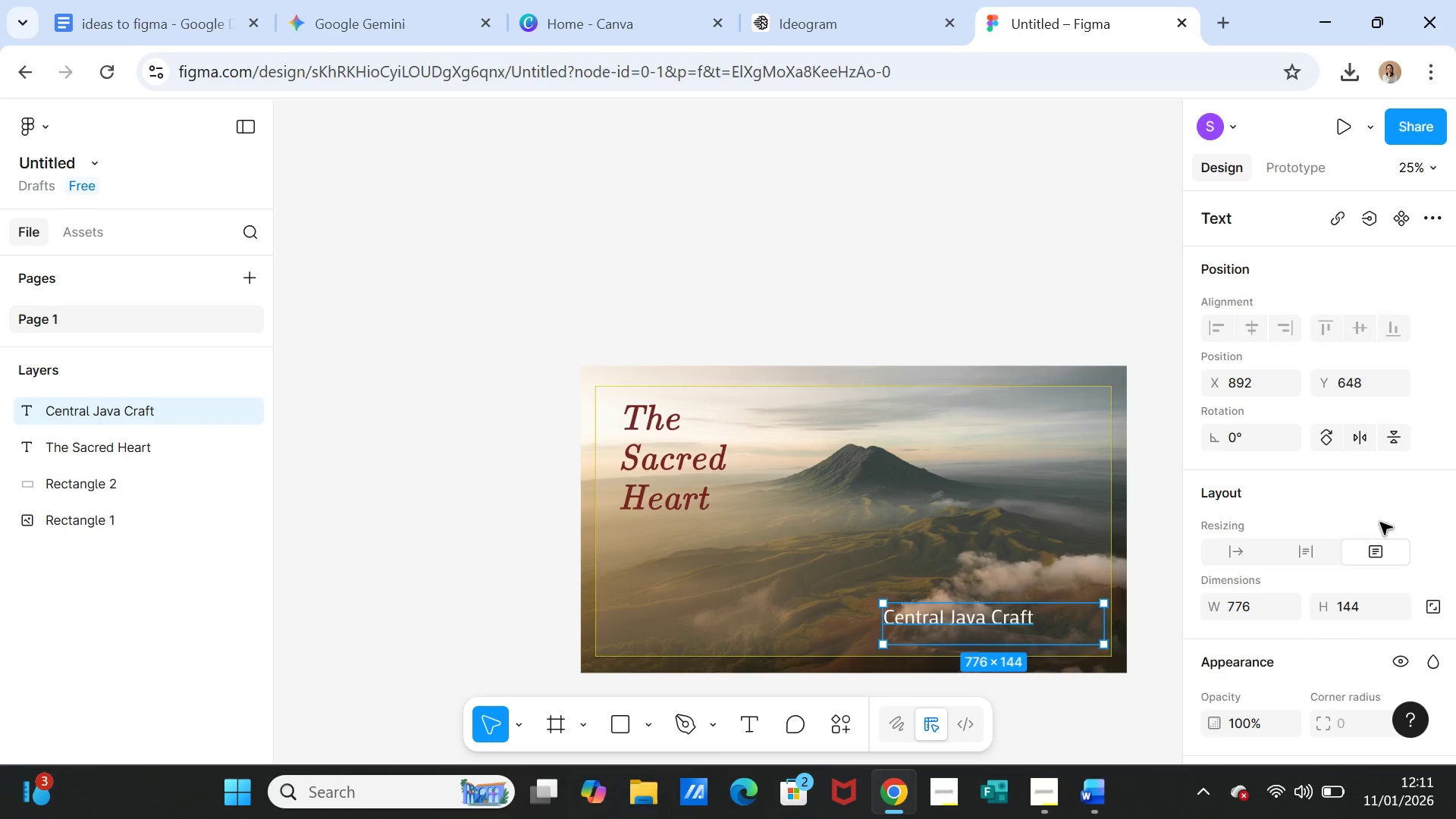 
scroll: coordinate [1433, 559], scroll_direction: down, amount: 2.0
 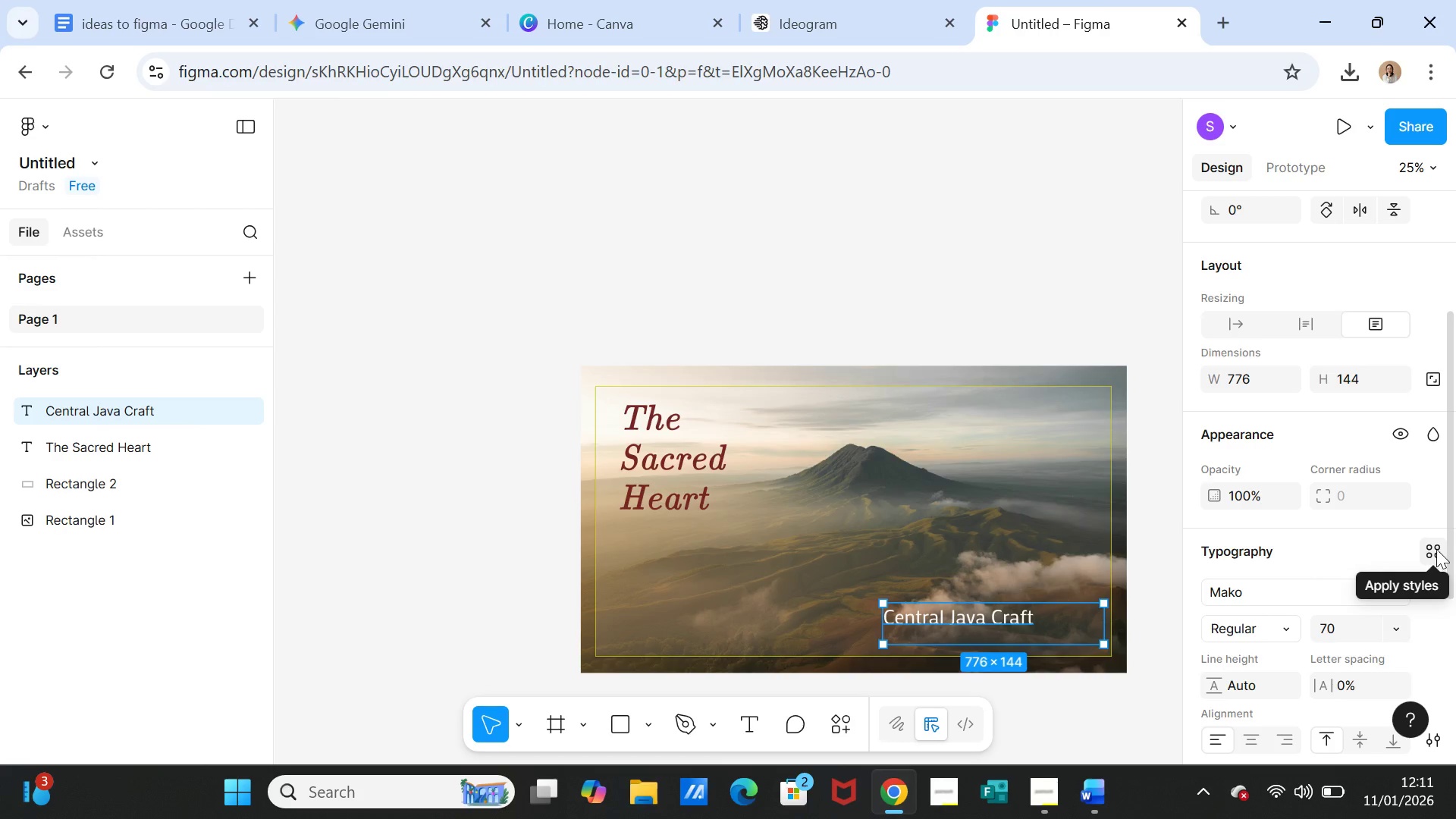 
left_click([1331, 629])
 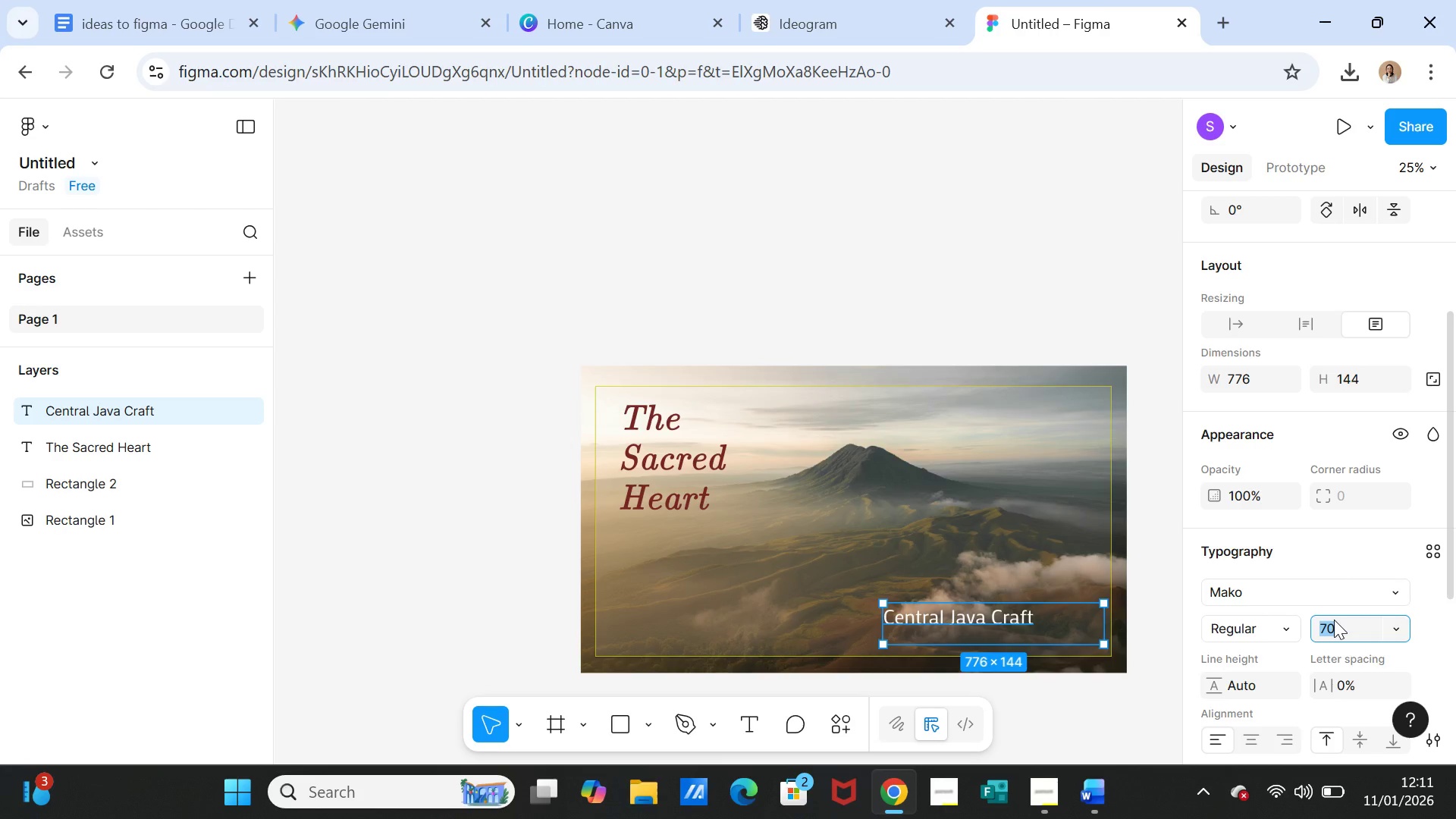 
type(75)
 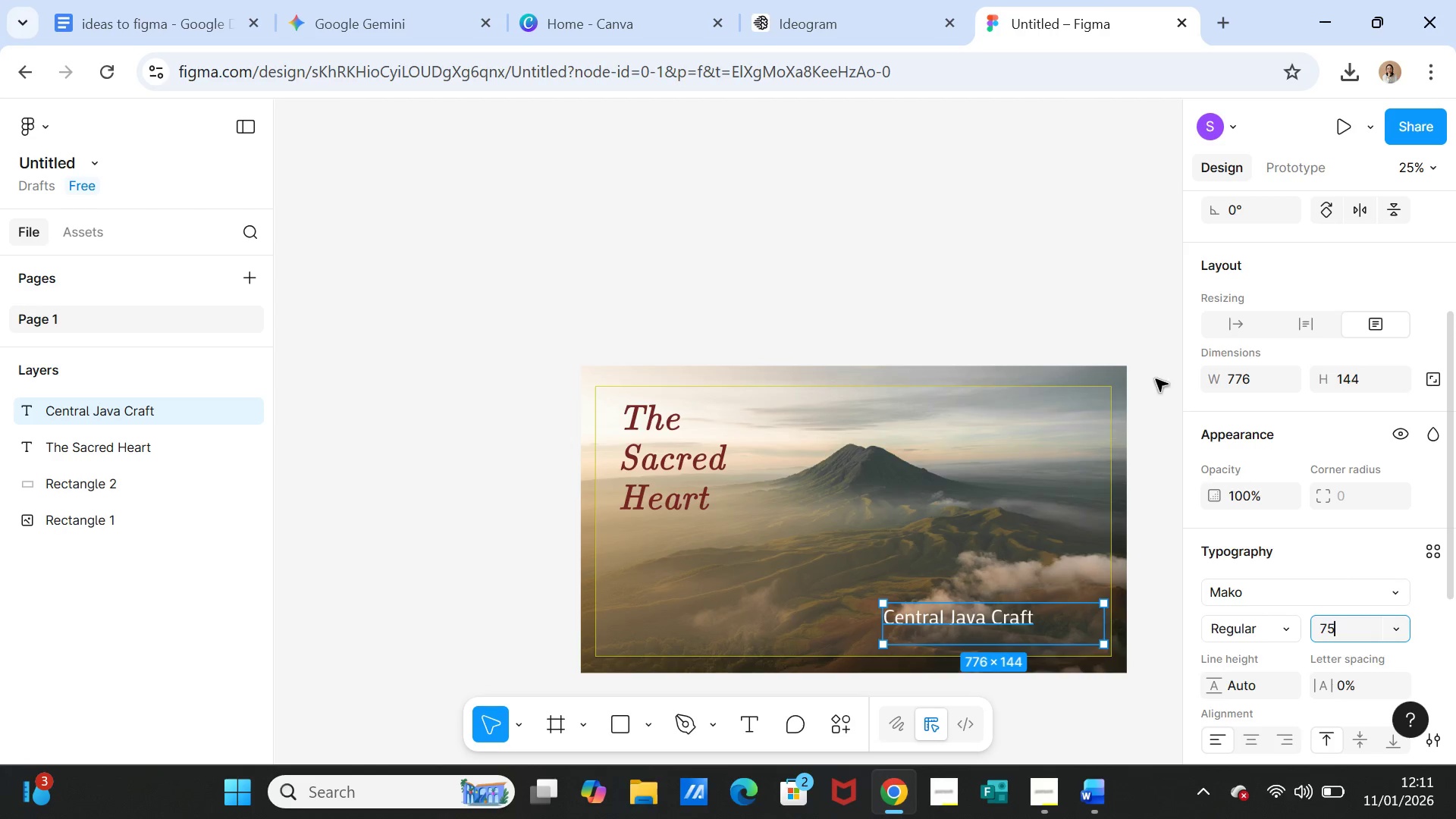 
left_click([1153, 359])
 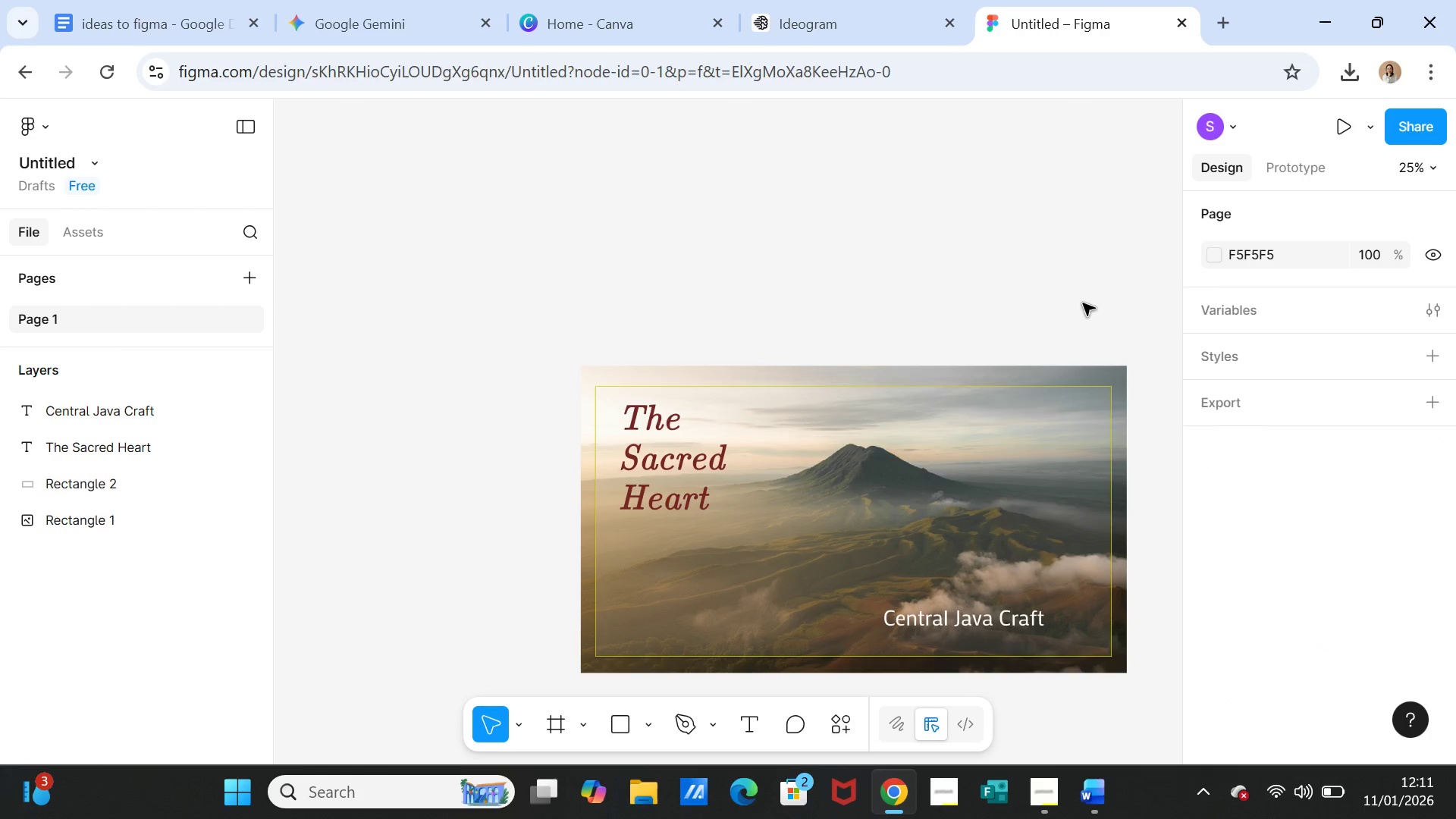 
left_click([1083, 303])
 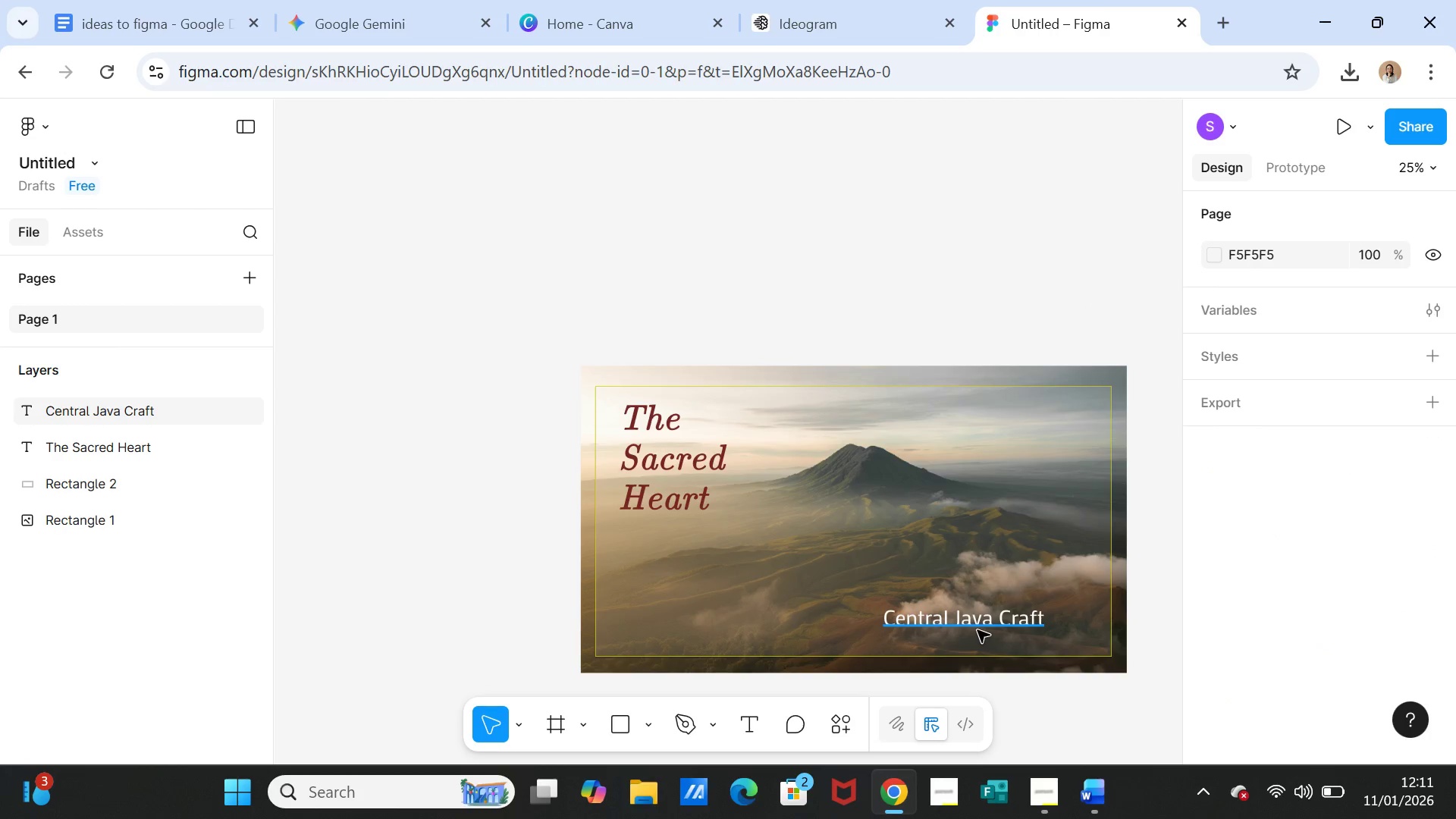 
left_click_drag(start_coordinate=[977, 630], to_coordinate=[1012, 628])
 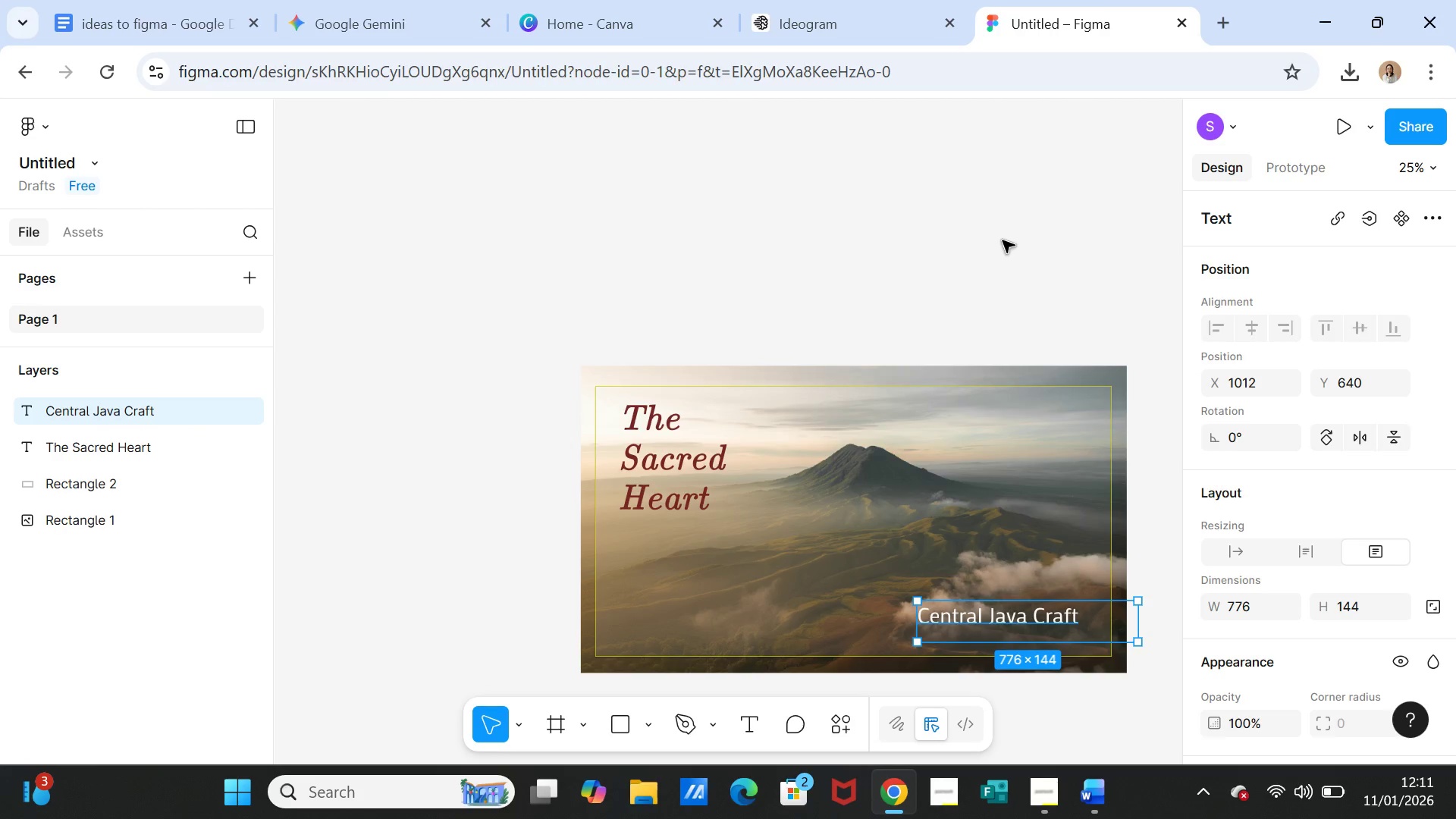 
left_click([1003, 240])
 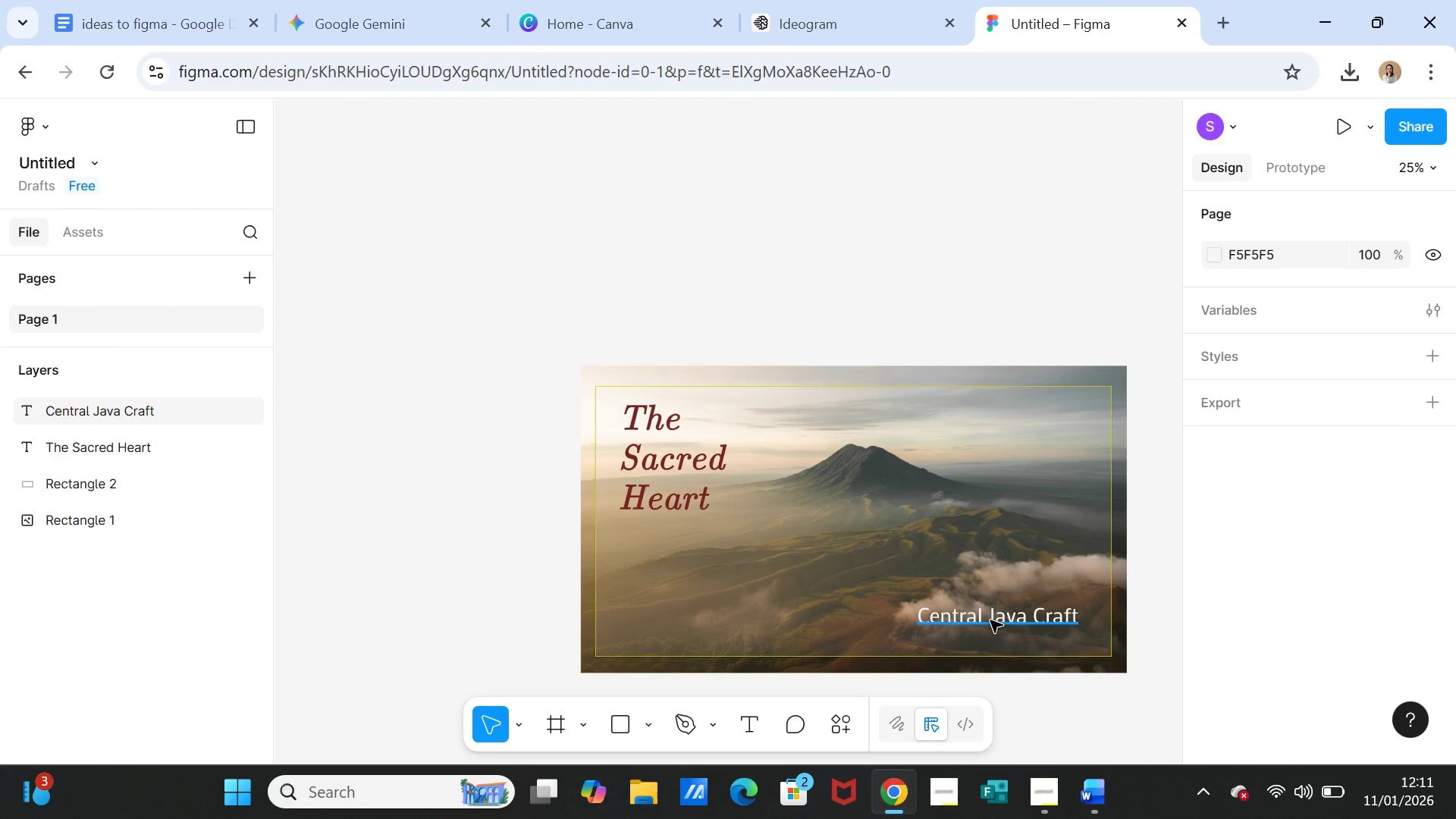 
left_click([990, 620])
 